 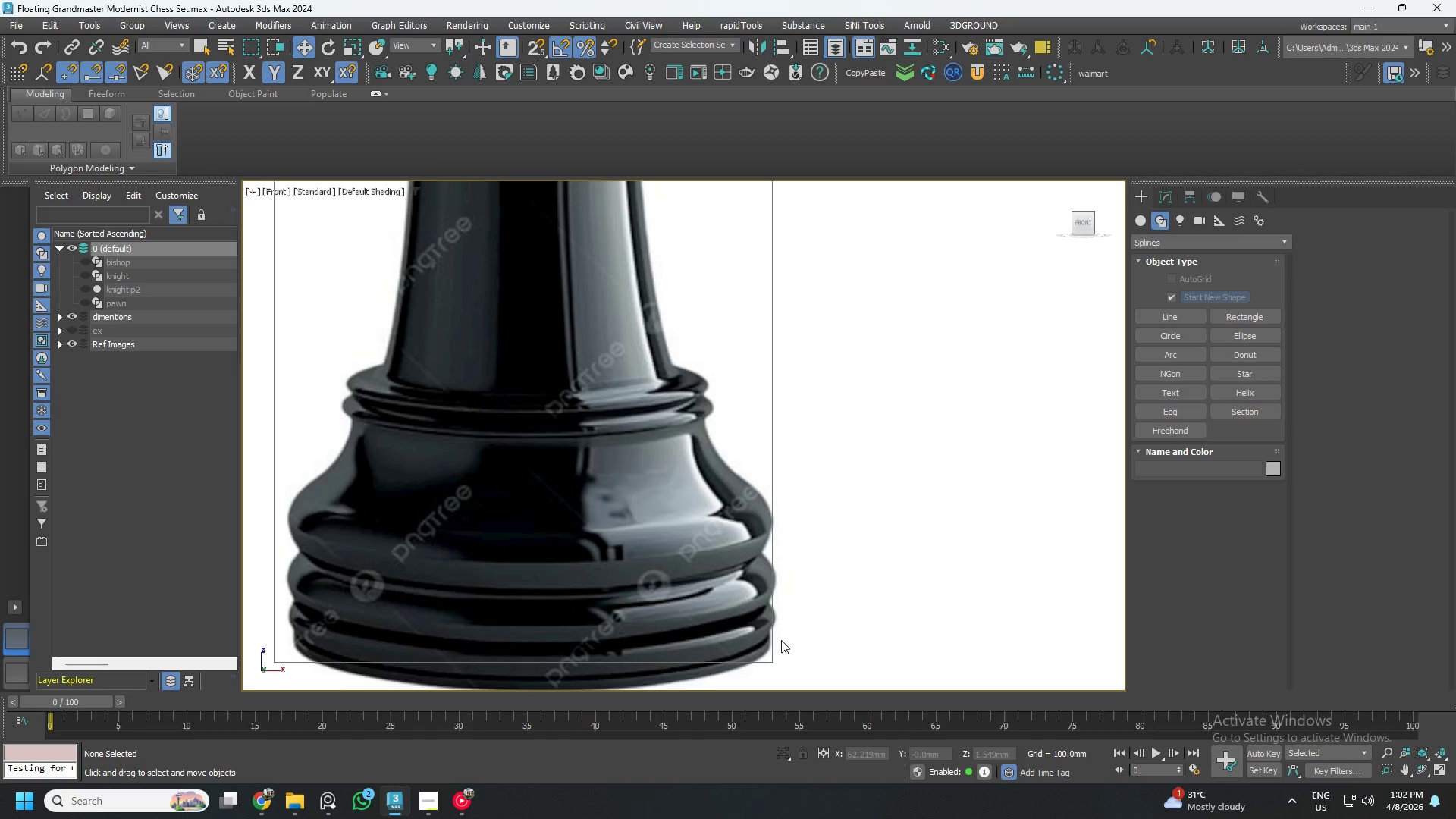 
scroll: coordinate [777, 548], scroll_direction: down, amount: 3.0
 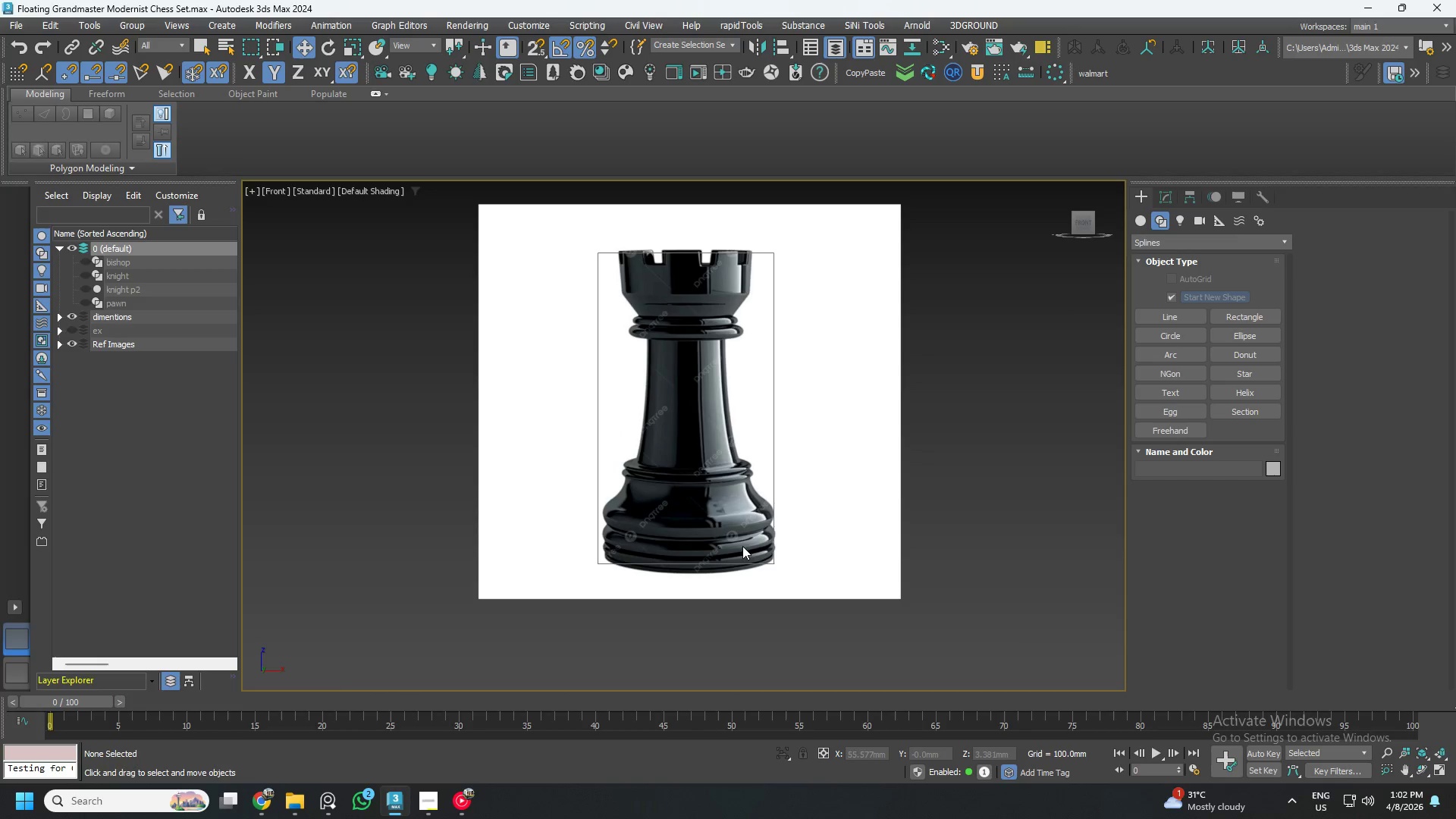 
wait(8.79)
 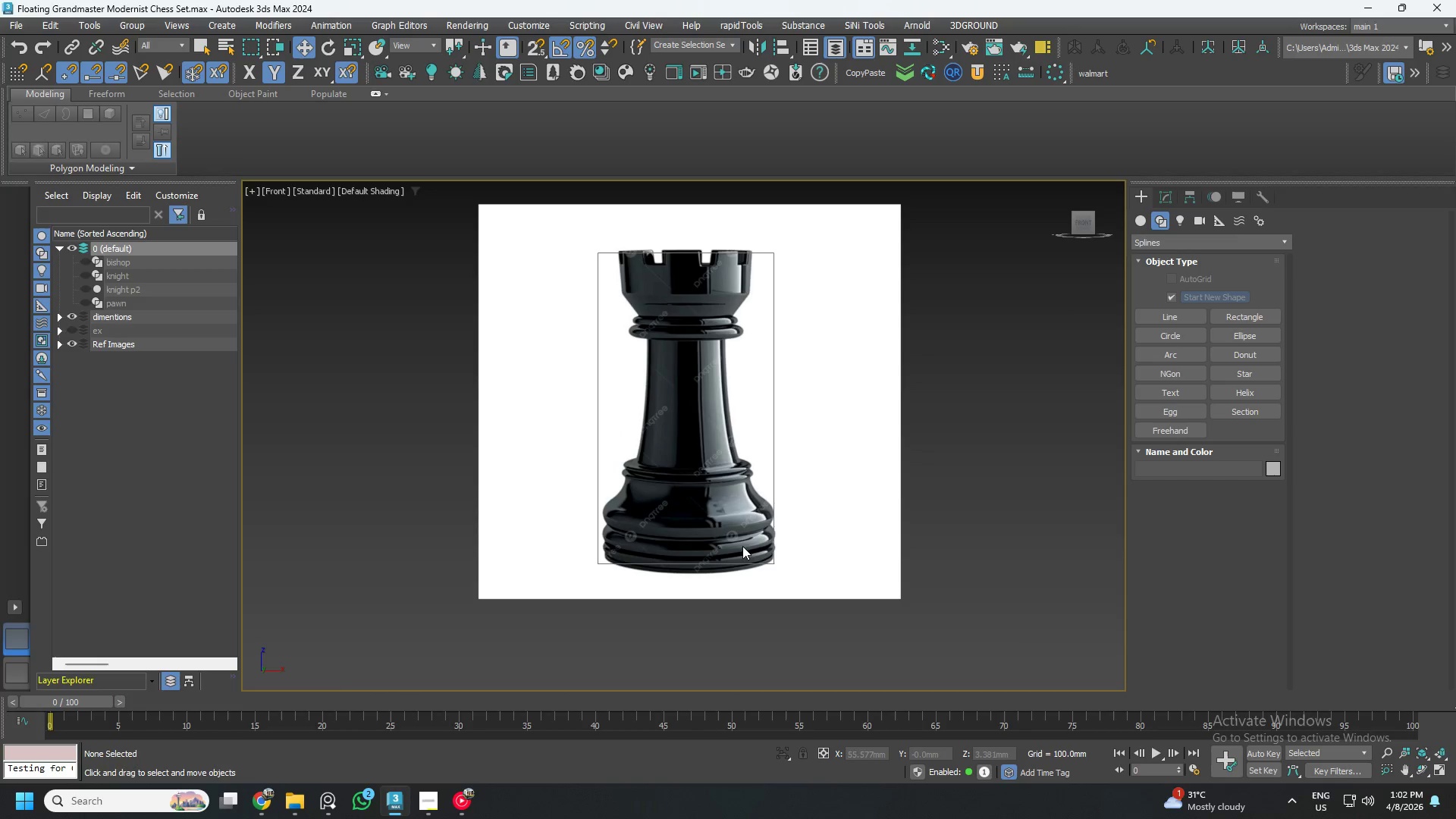 
scroll: coordinate [756, 572], scroll_direction: up, amount: 2.0
 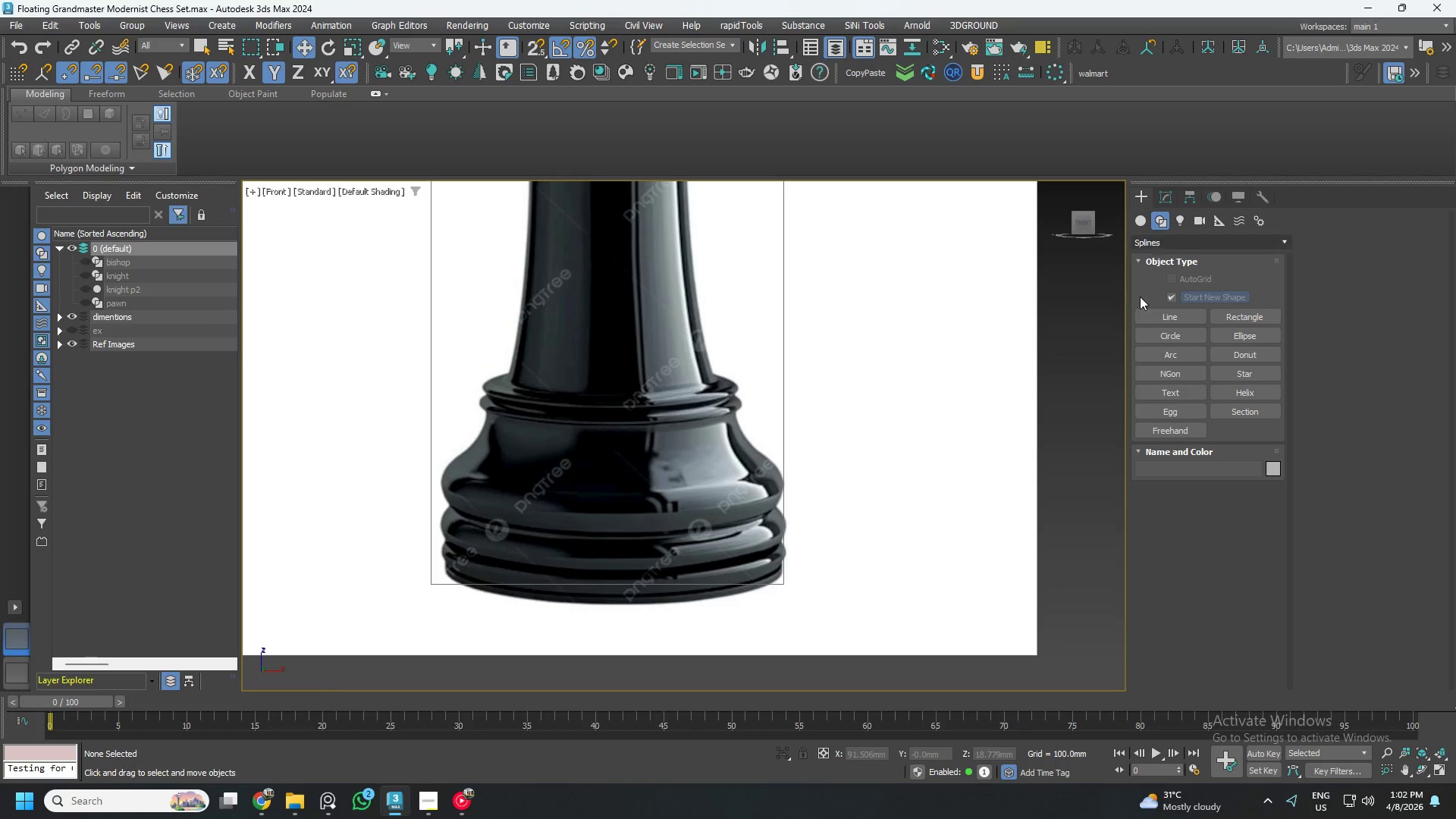 
left_click([1175, 318])
 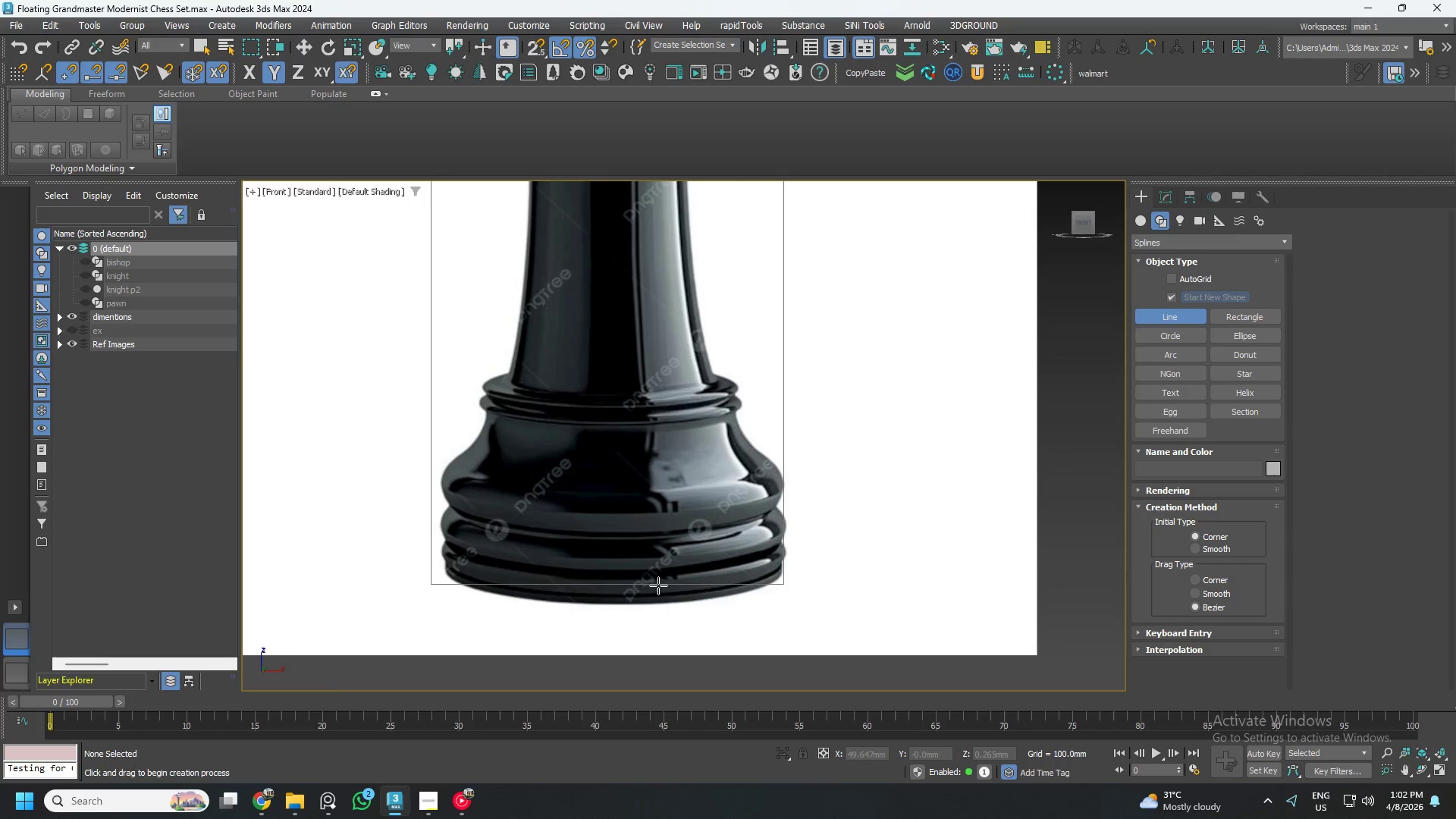 
scroll: coordinate [651, 600], scroll_direction: up, amount: 2.0
 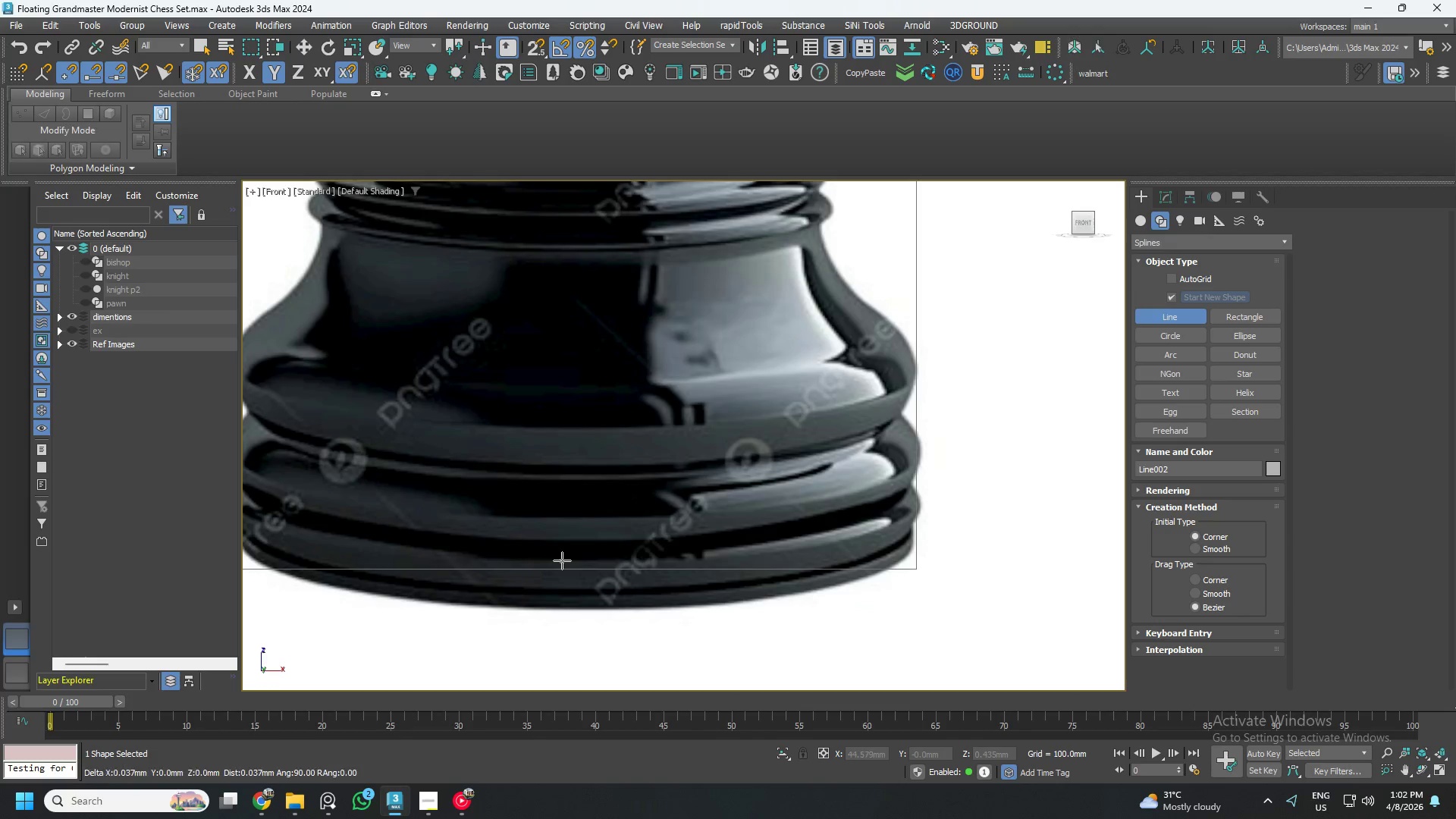 
wait(6.83)
 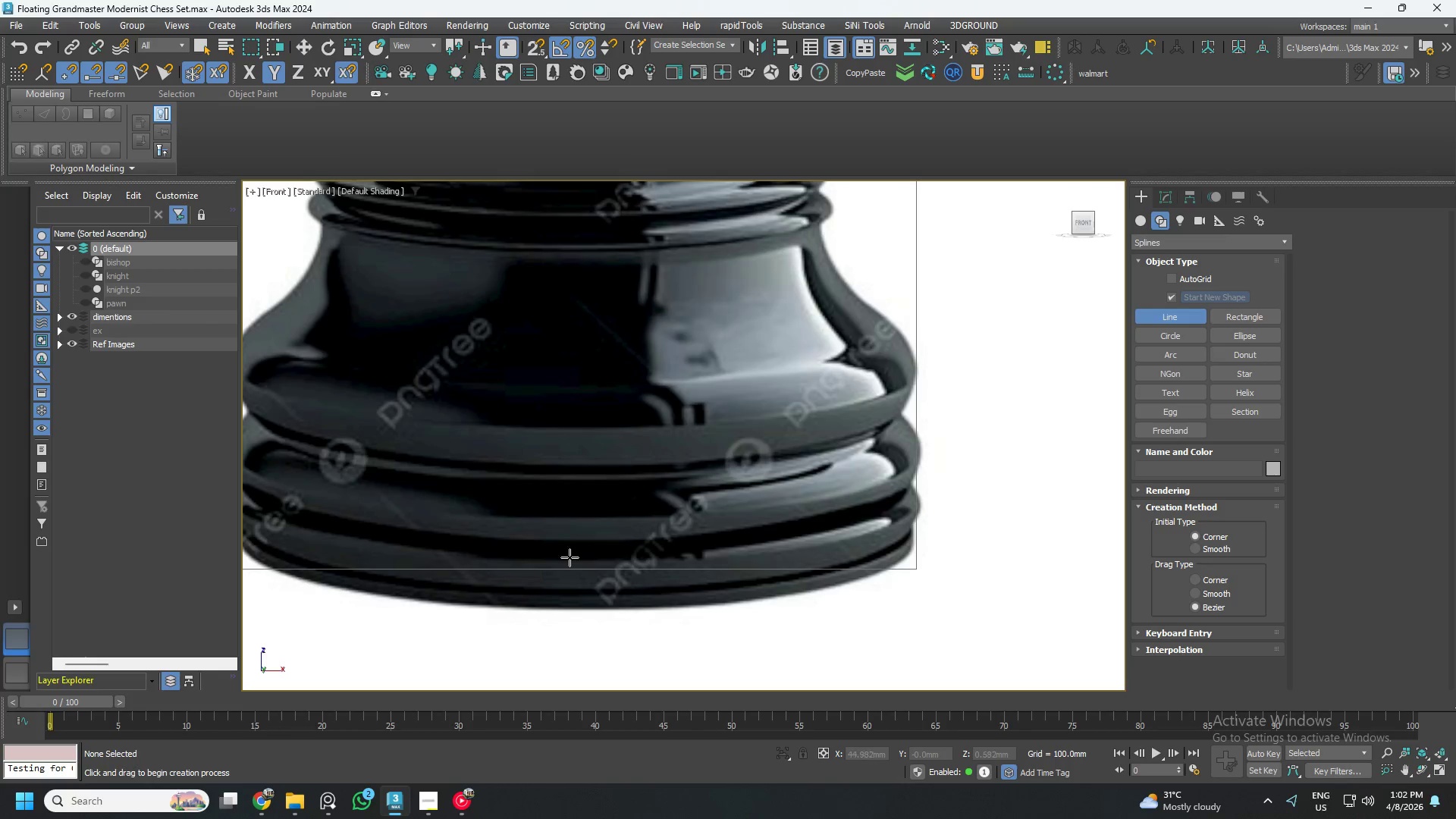 
scroll: coordinate [912, 554], scroll_direction: up, amount: 4.0
 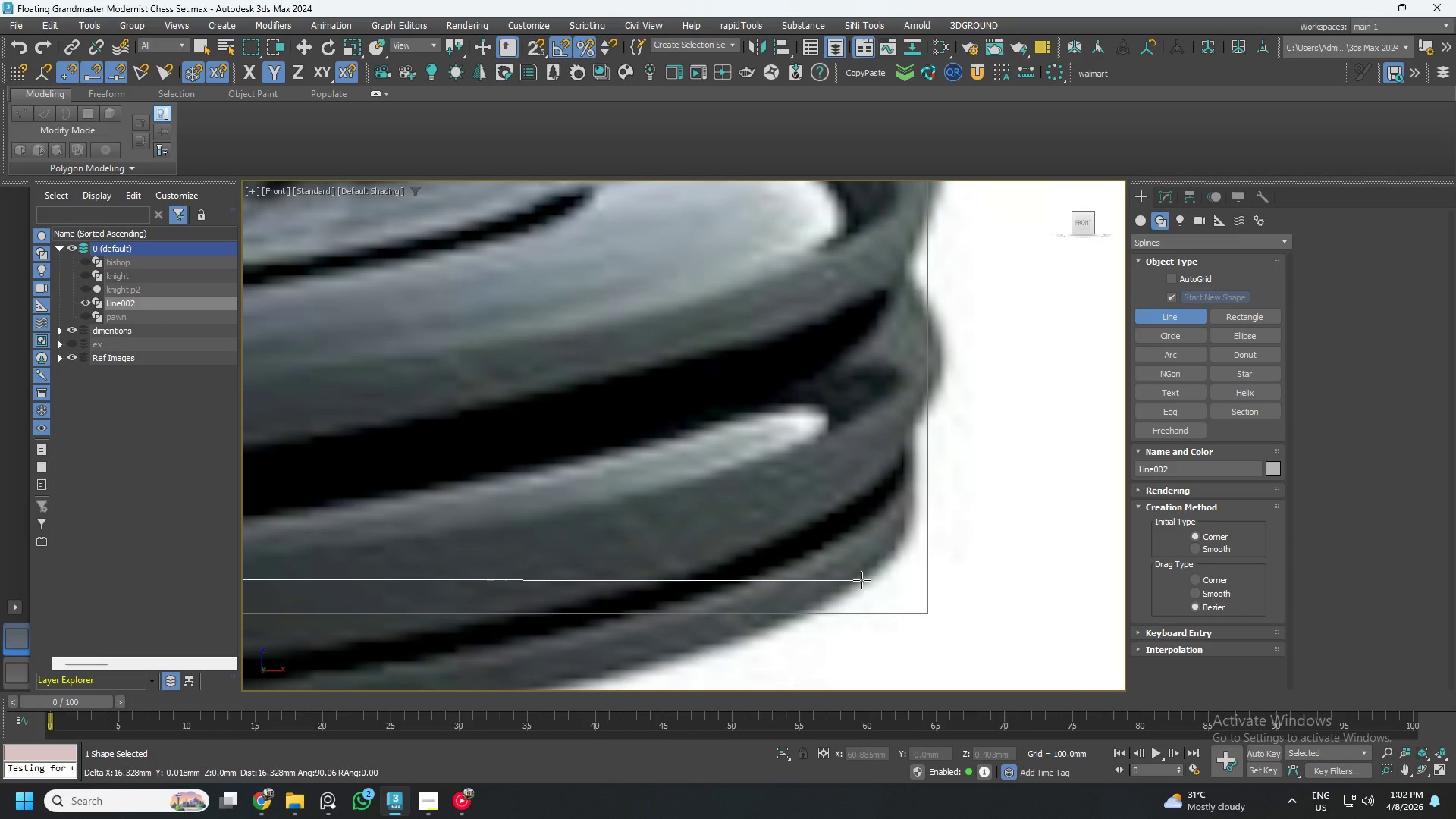 
left_click([883, 562])
 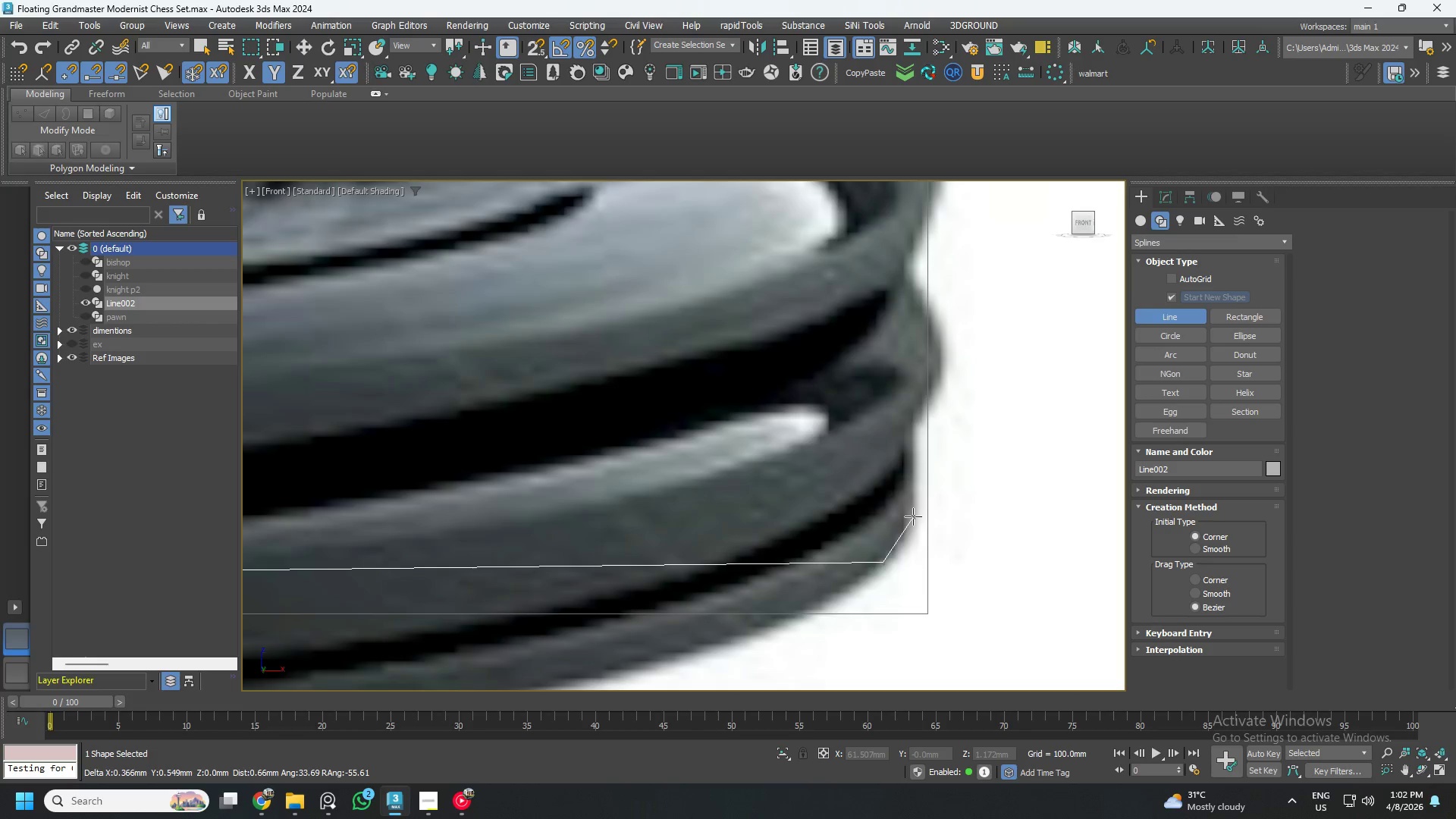 
left_click([913, 516])
 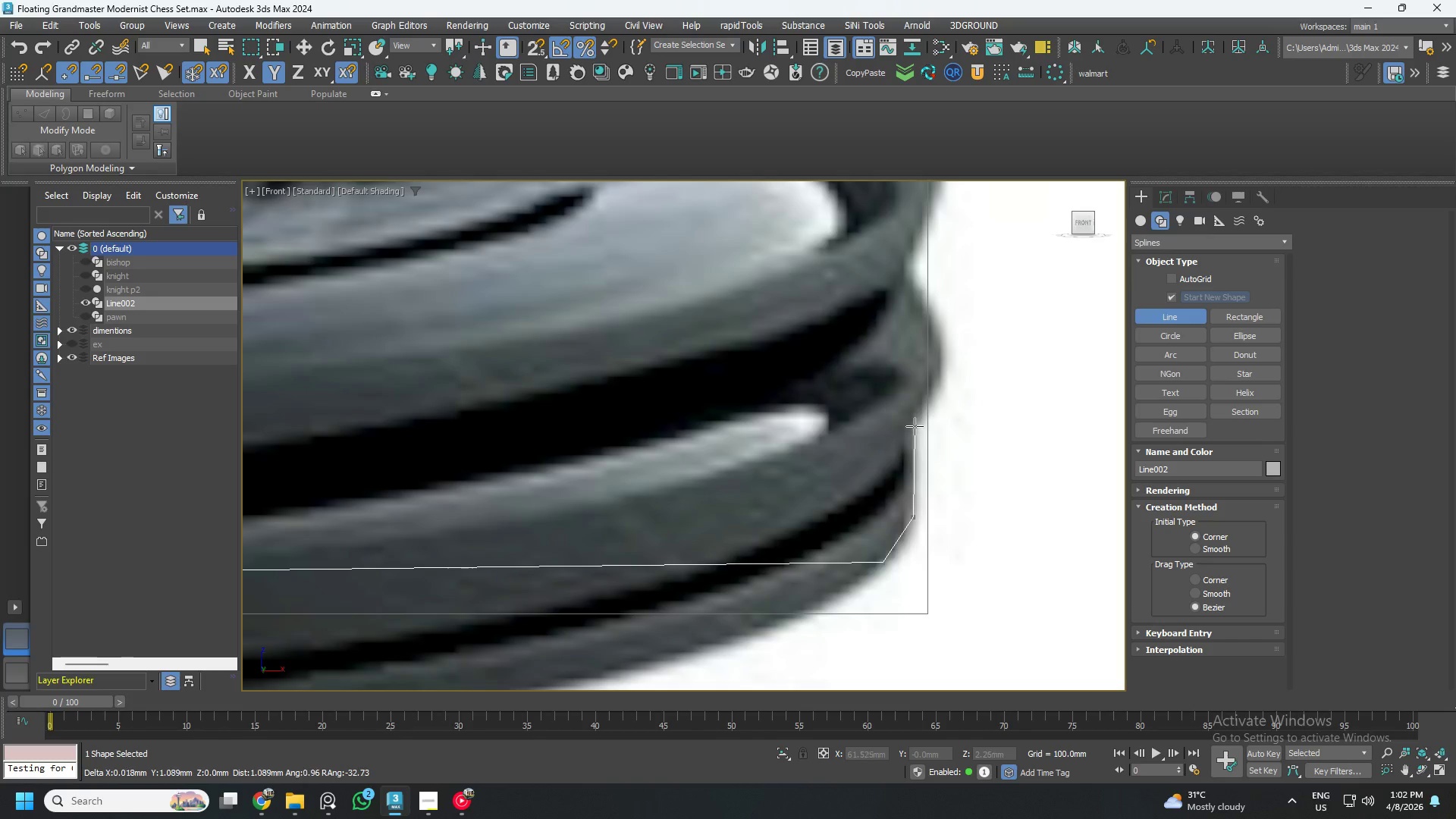 
left_click([913, 425])
 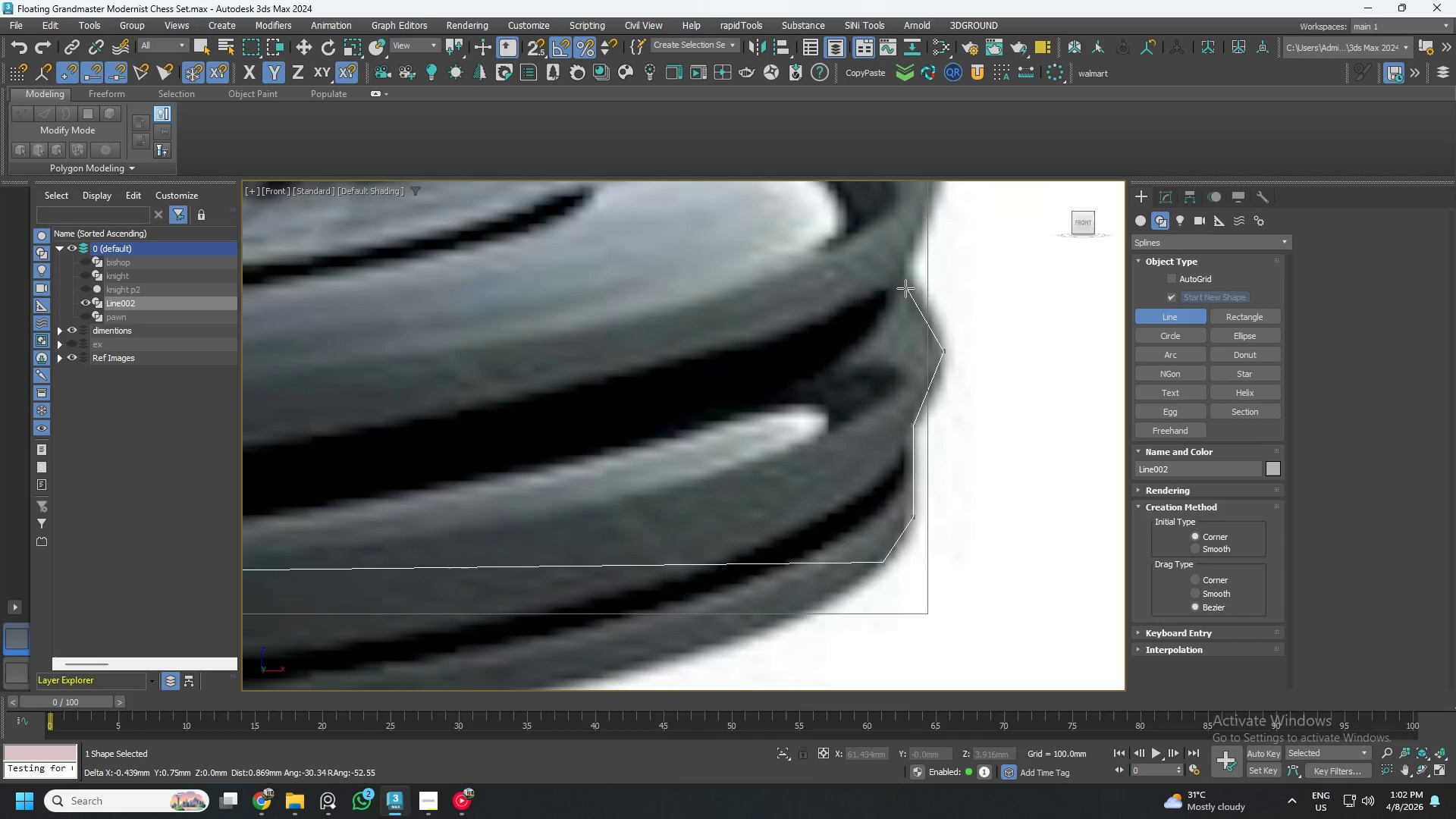 
left_click([903, 285])
 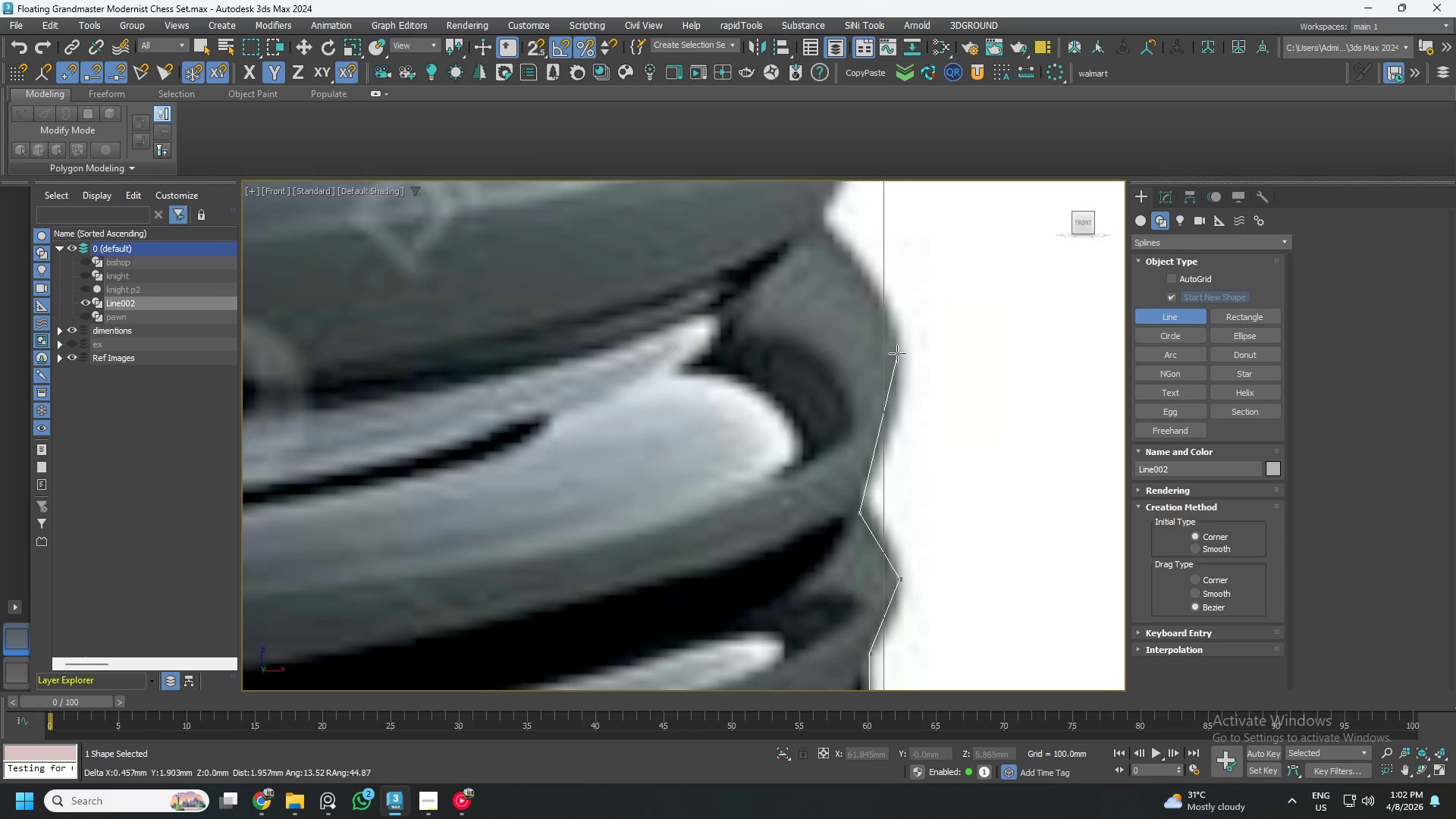 
left_click([899, 355])
 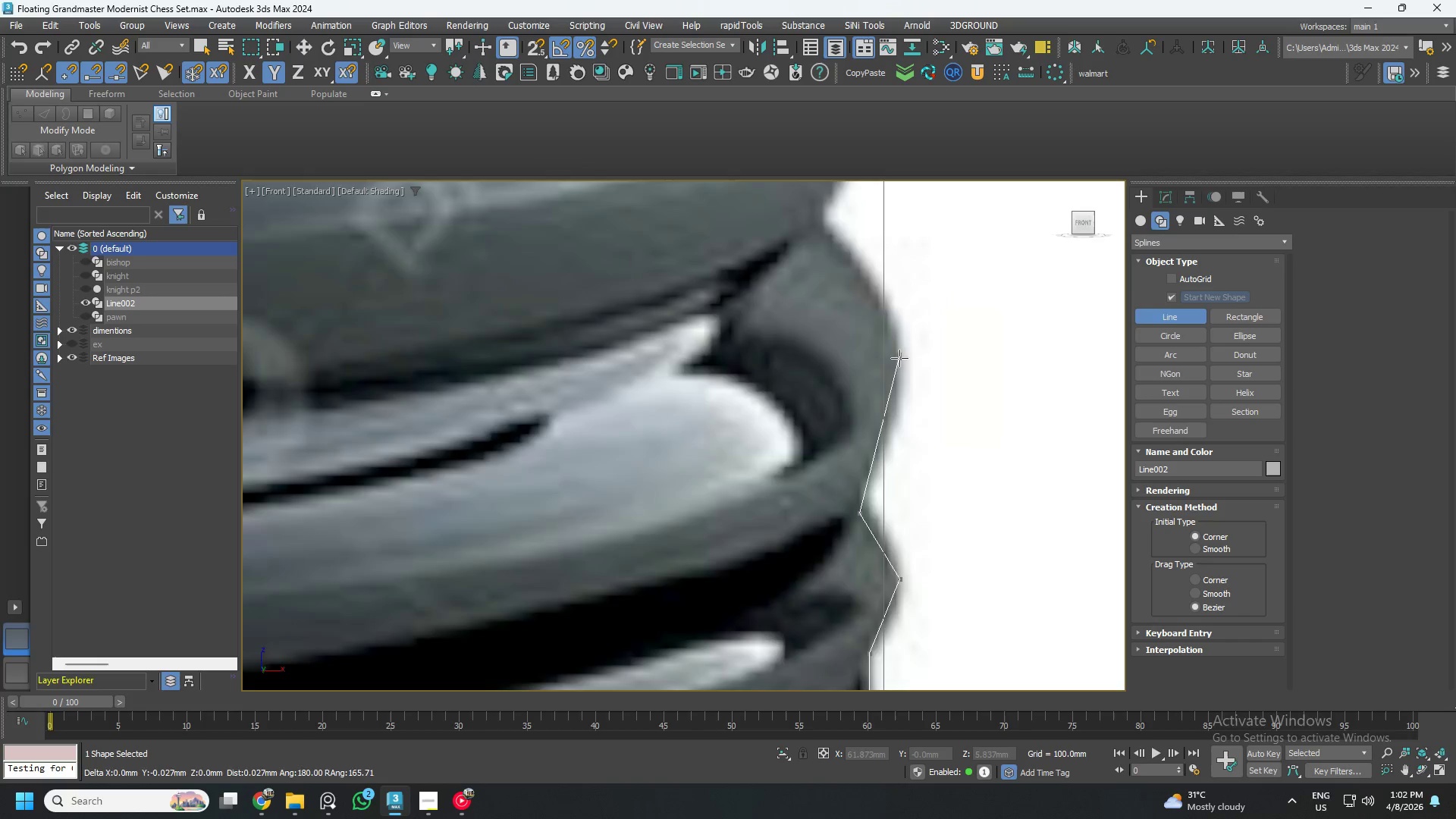 
scroll: coordinate [896, 482], scroll_direction: none, amount: 0.0
 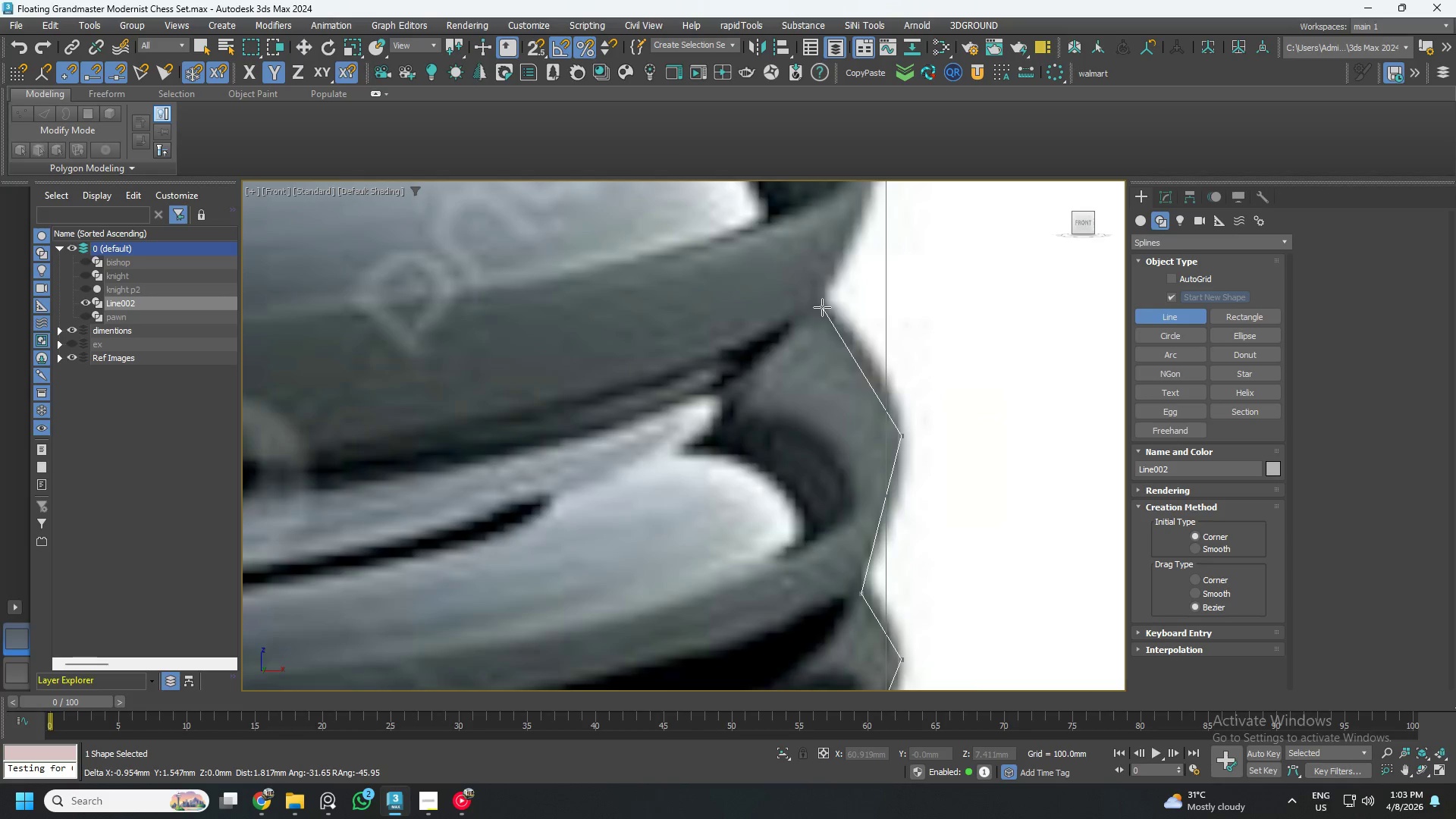 
left_click([822, 307])
 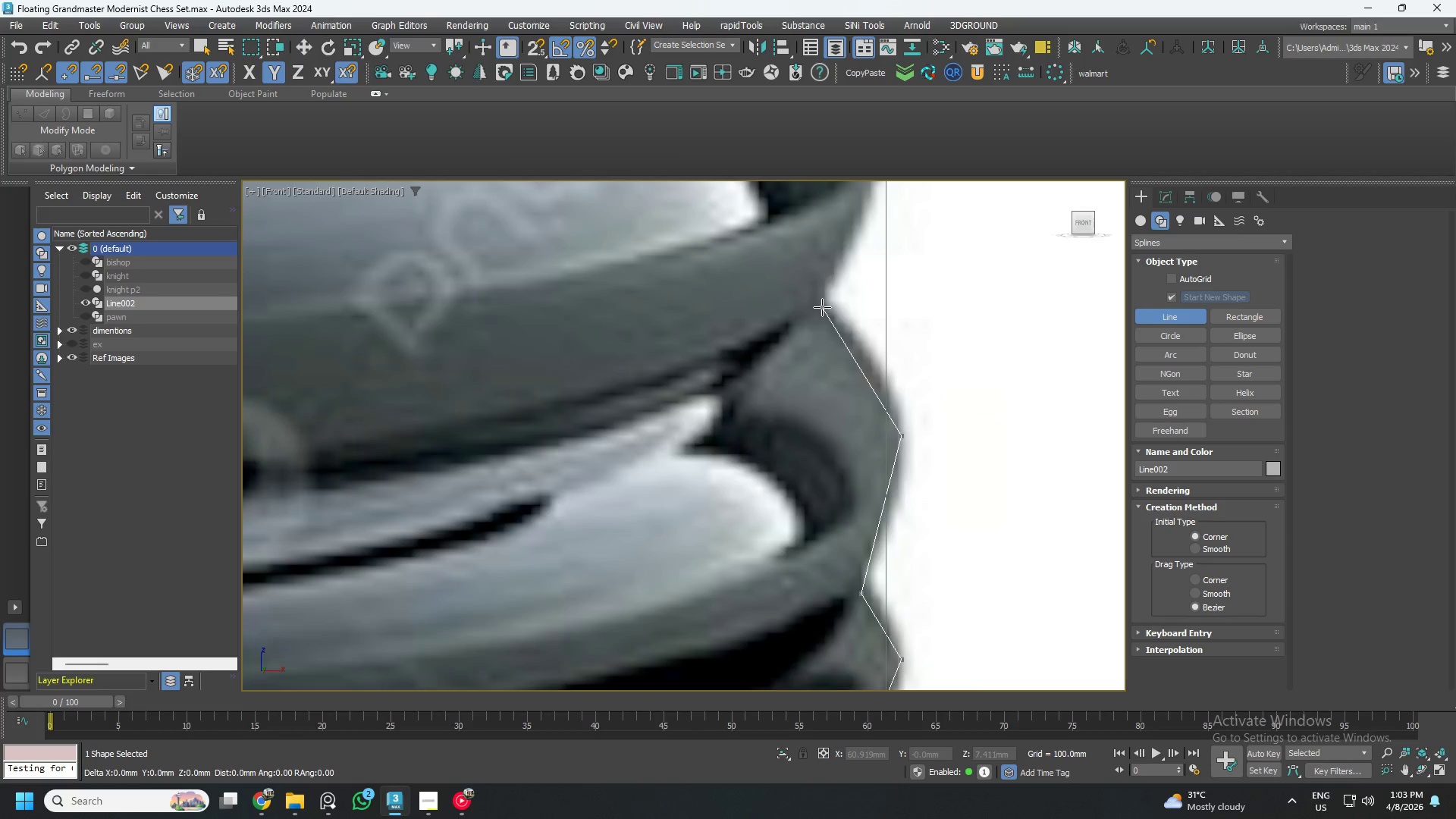 
scroll: coordinate [824, 337], scroll_direction: down, amount: 2.0
 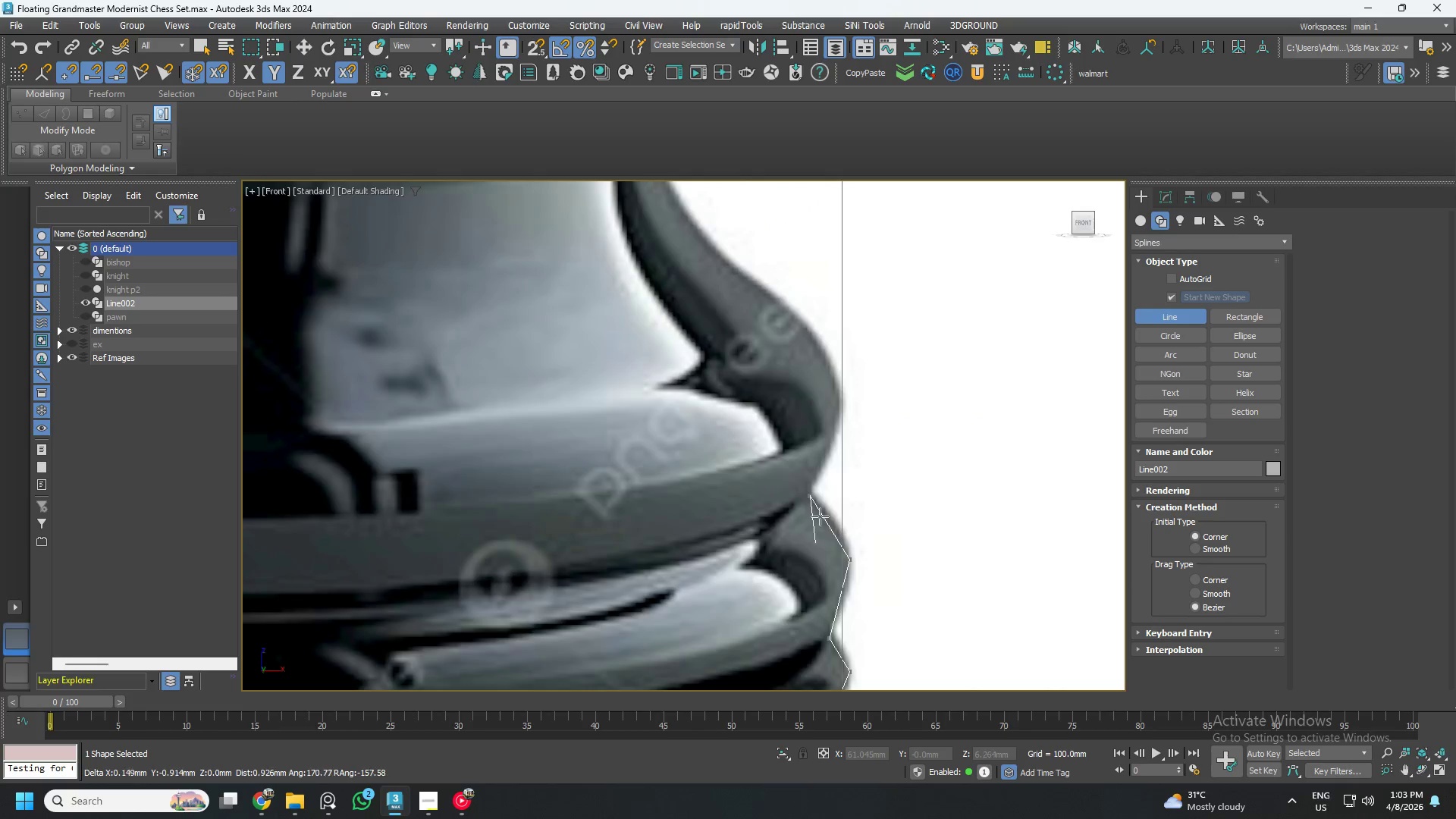 
scroll: coordinate [830, 457], scroll_direction: up, amount: 1.0
 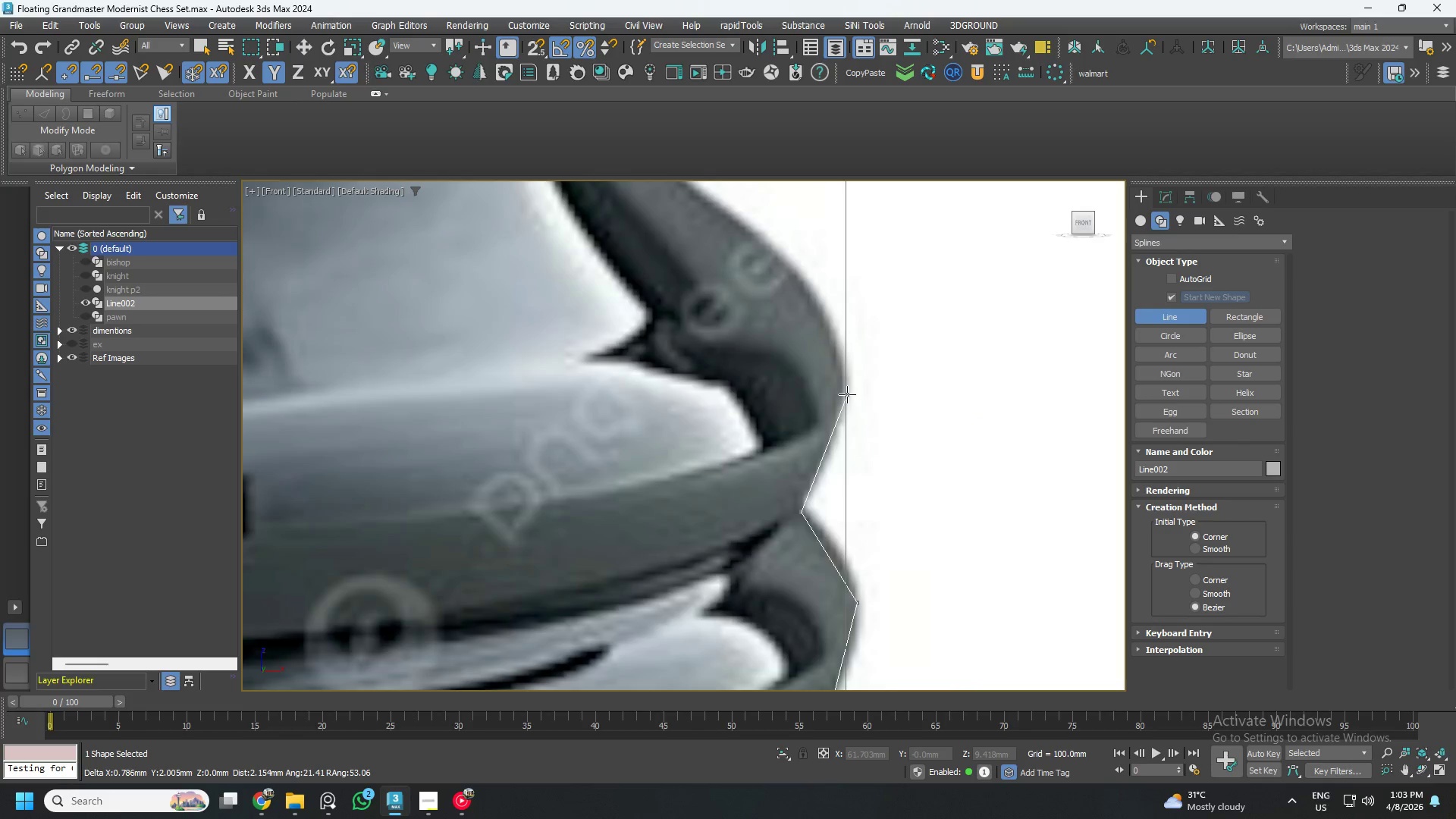 
left_click([847, 389])
 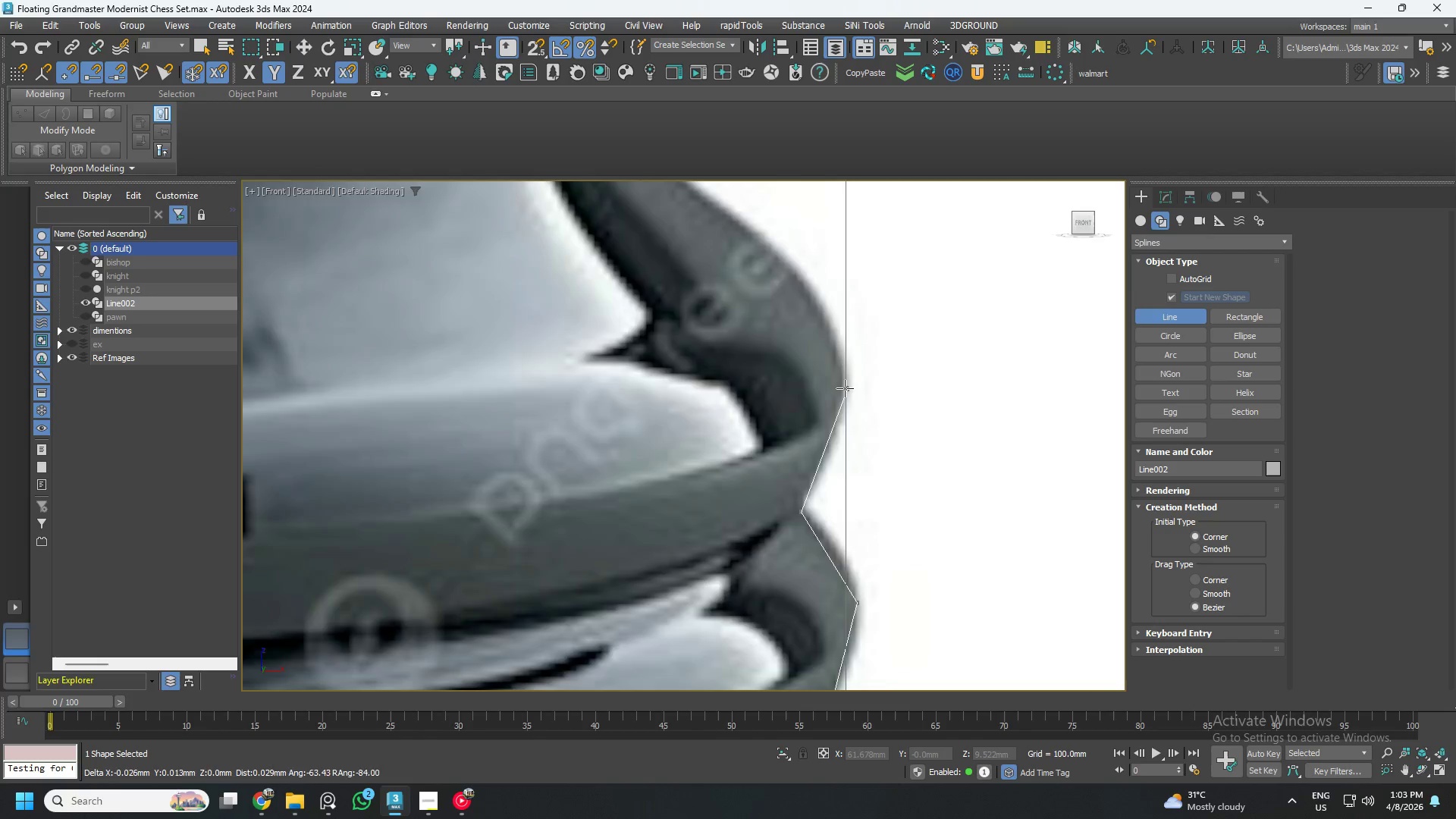 
scroll: coordinate [843, 391], scroll_direction: down, amount: 1.0
 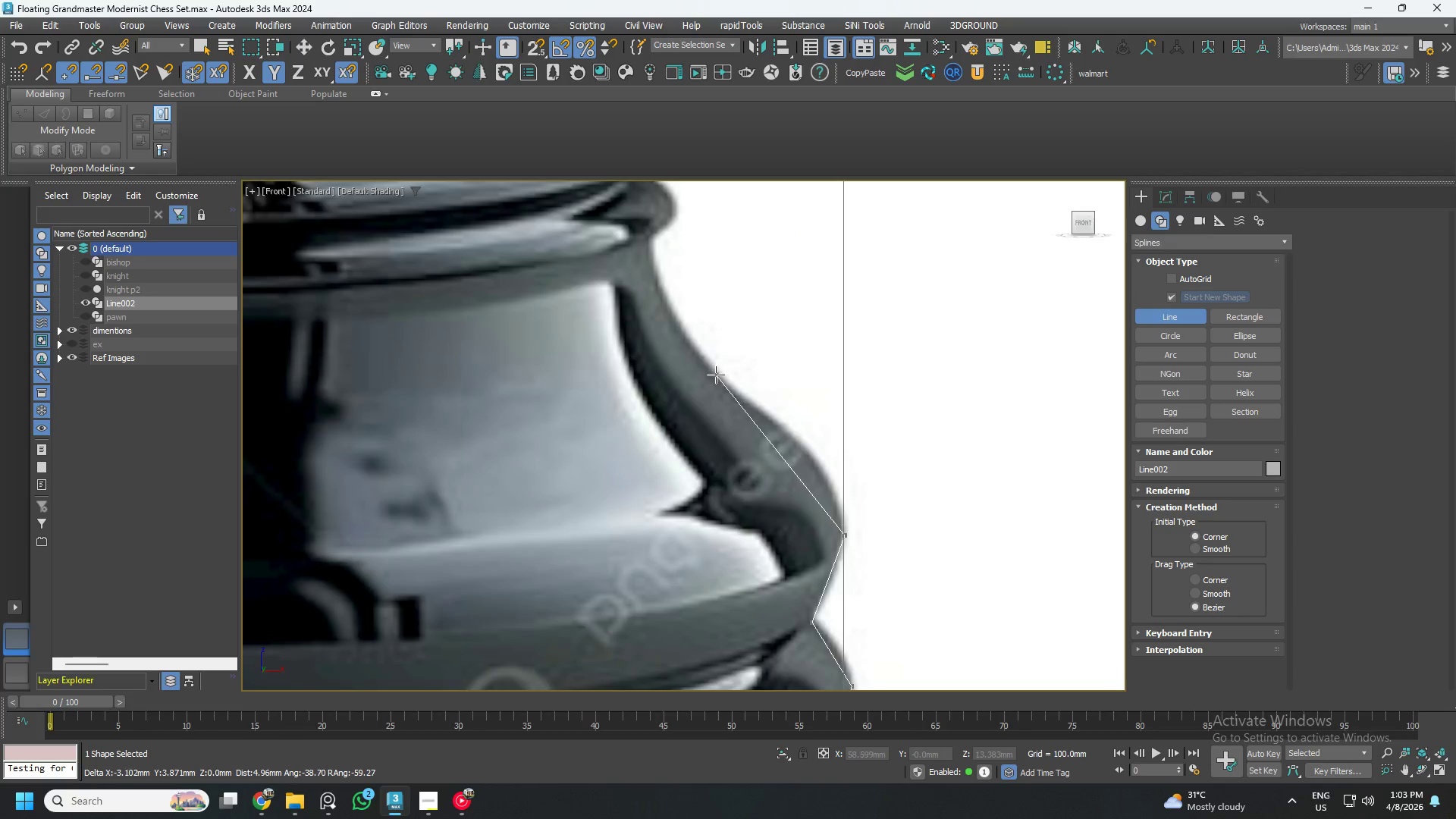 
left_click([727, 387])
 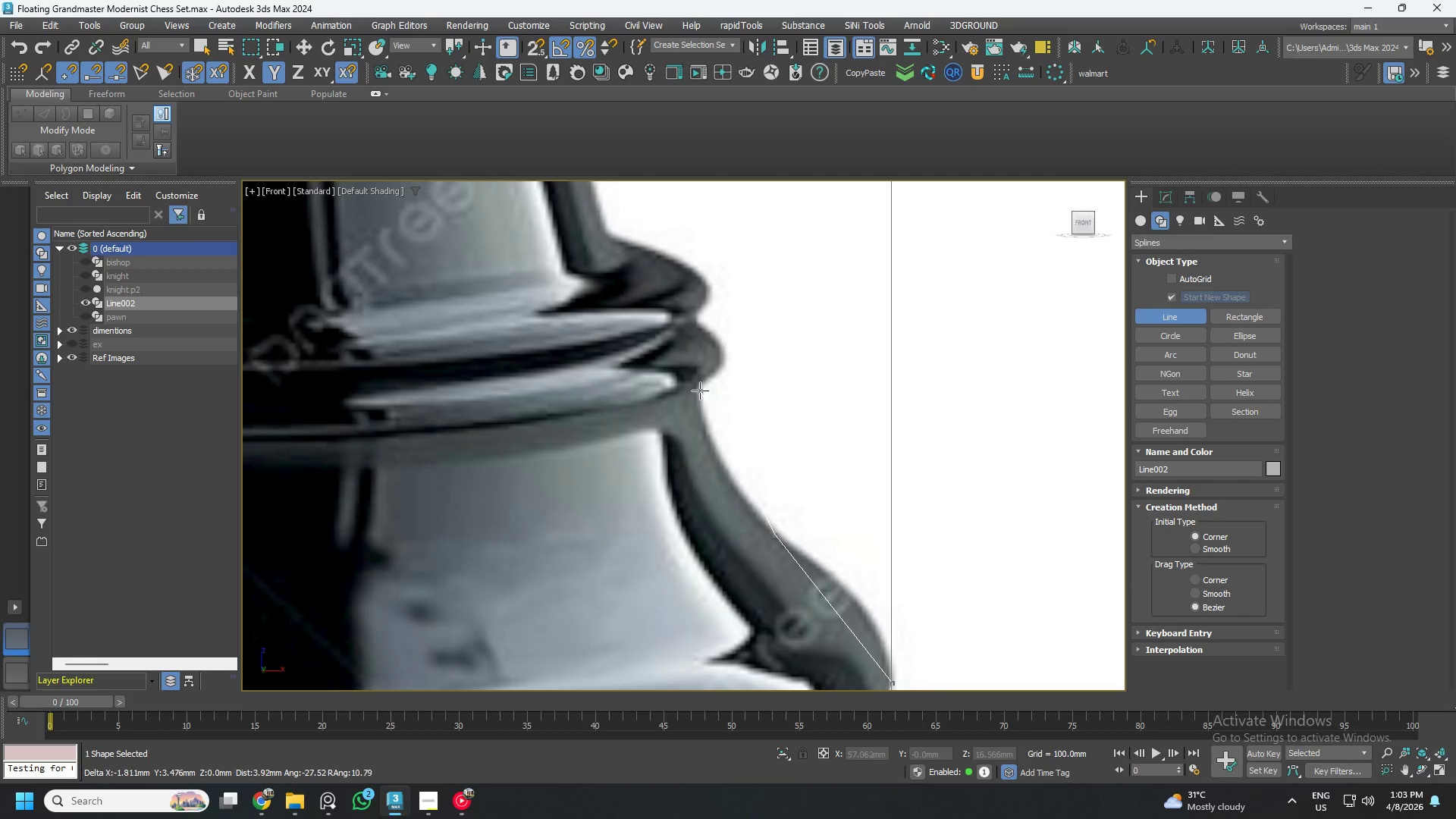 
left_click([695, 388])
 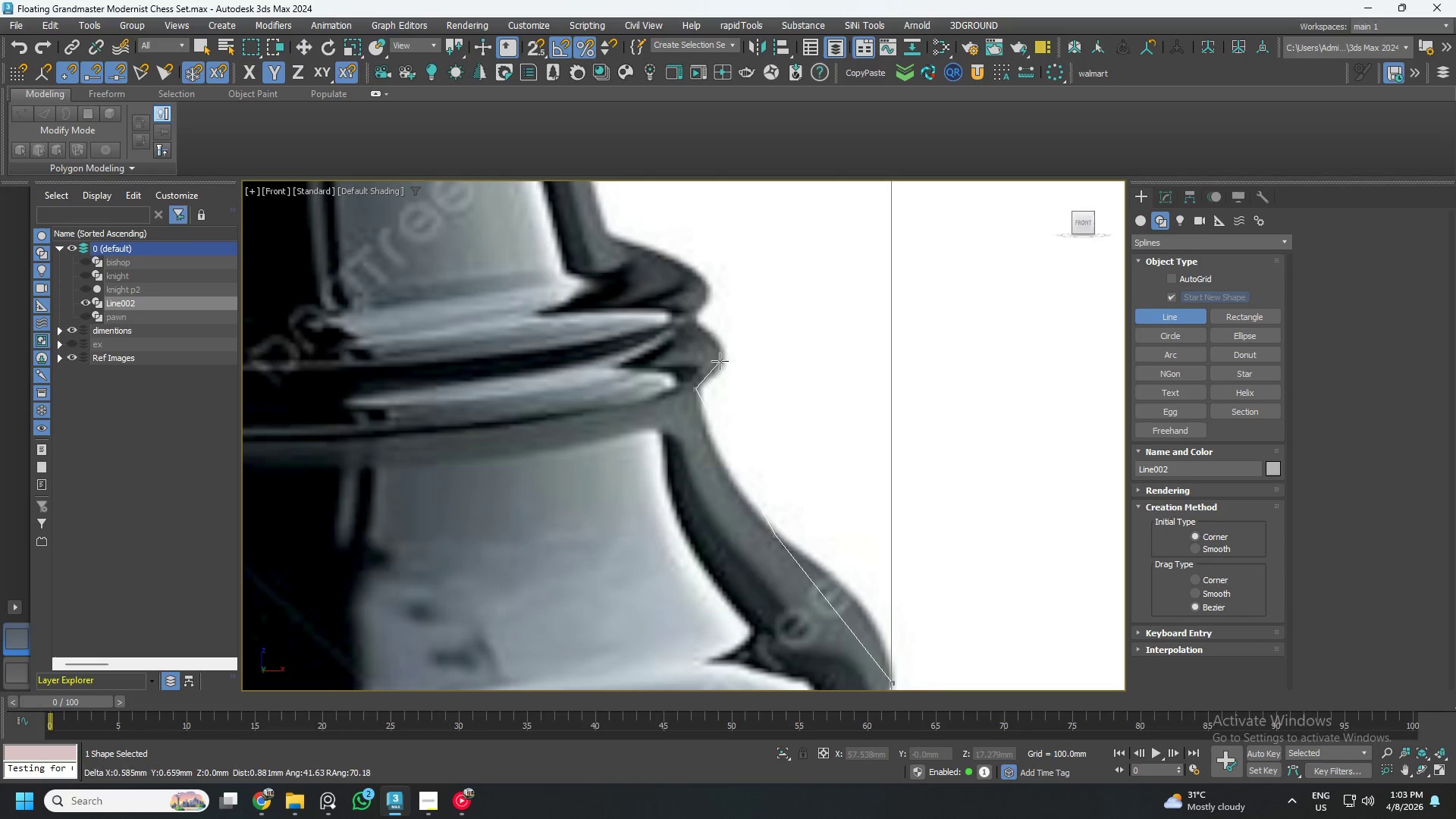 
scroll: coordinate [725, 355], scroll_direction: up, amount: 3.0
 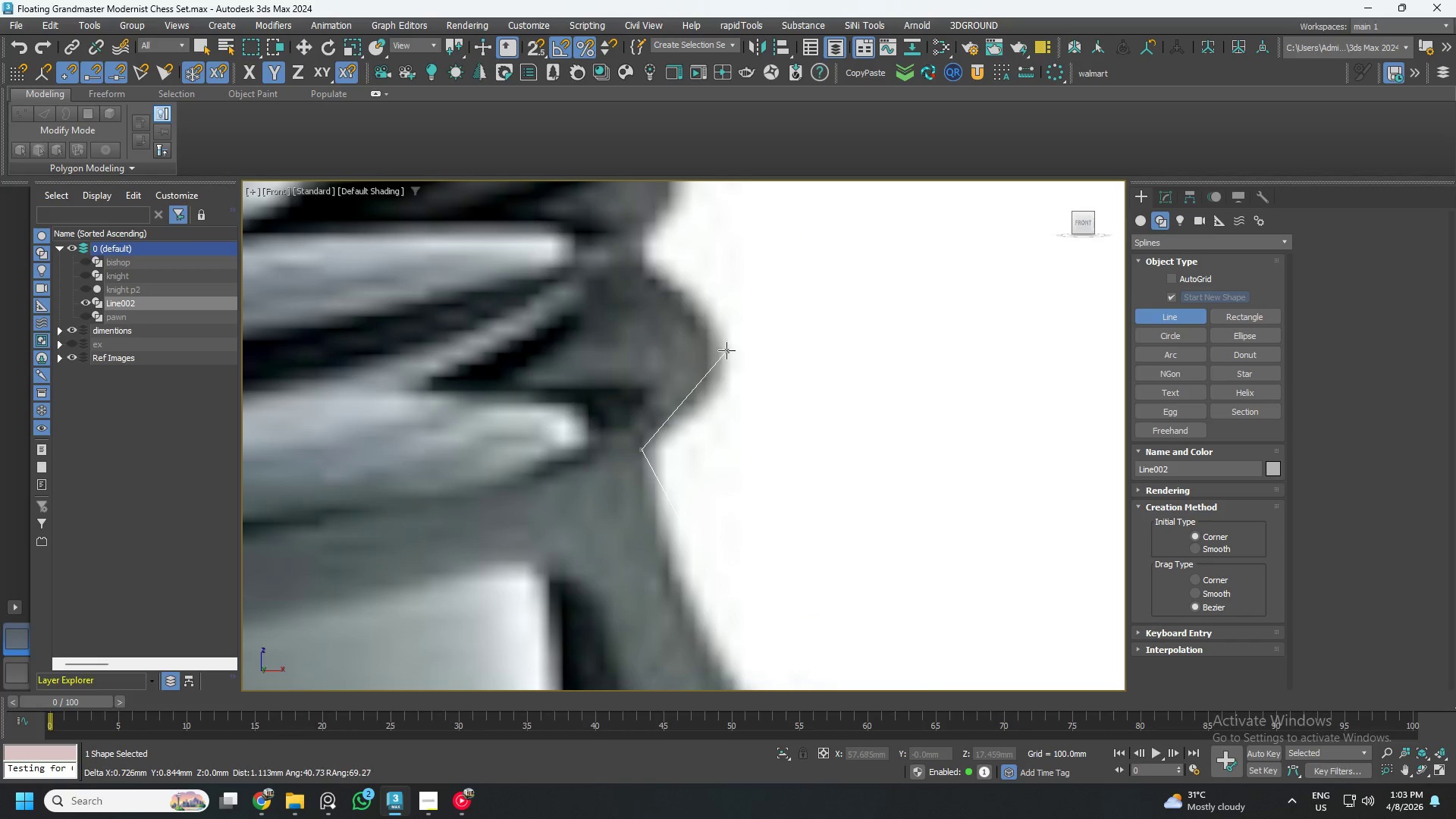 
left_click([726, 350])
 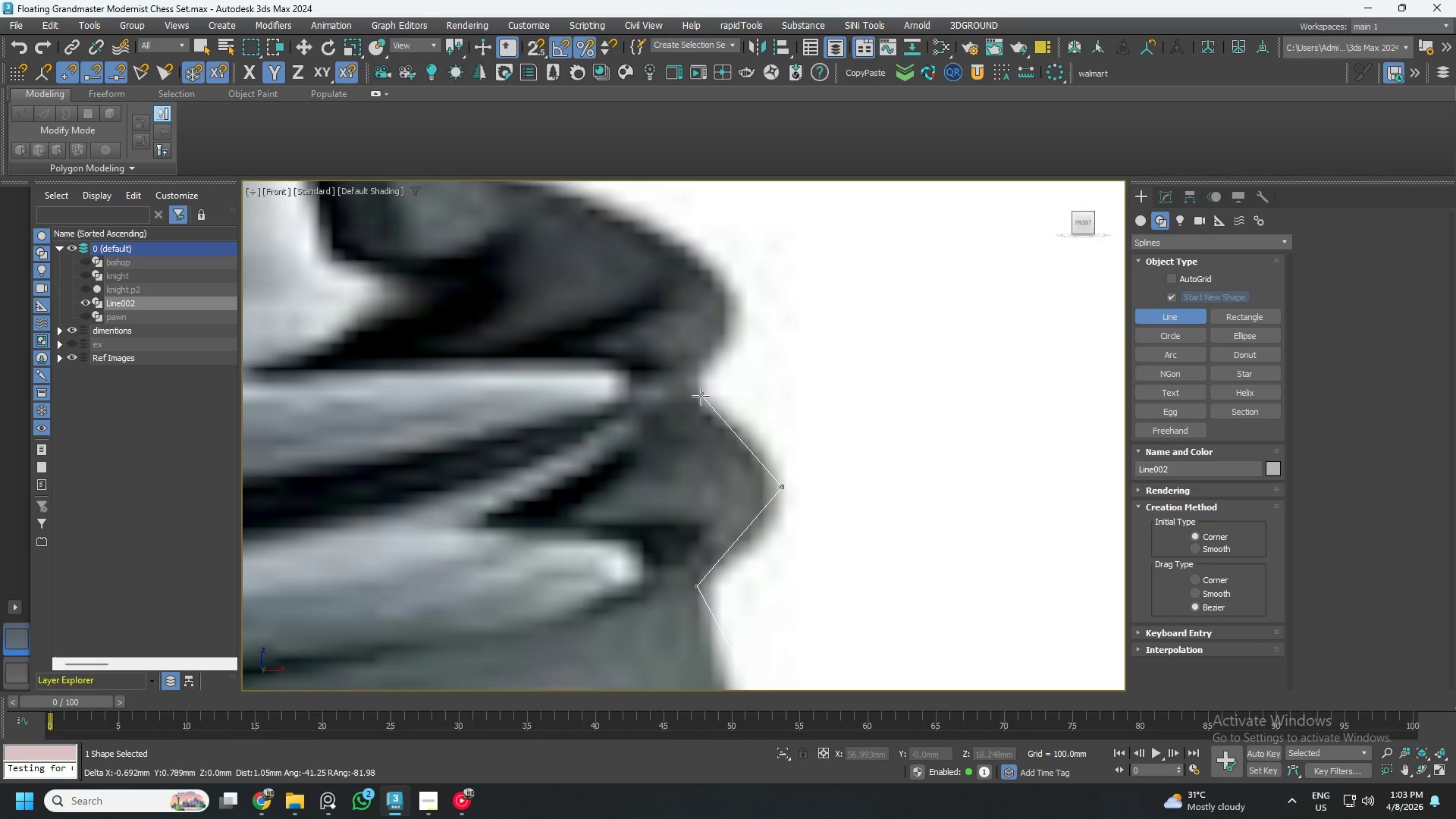 
scroll: coordinate [701, 404], scroll_direction: down, amount: 4.0
 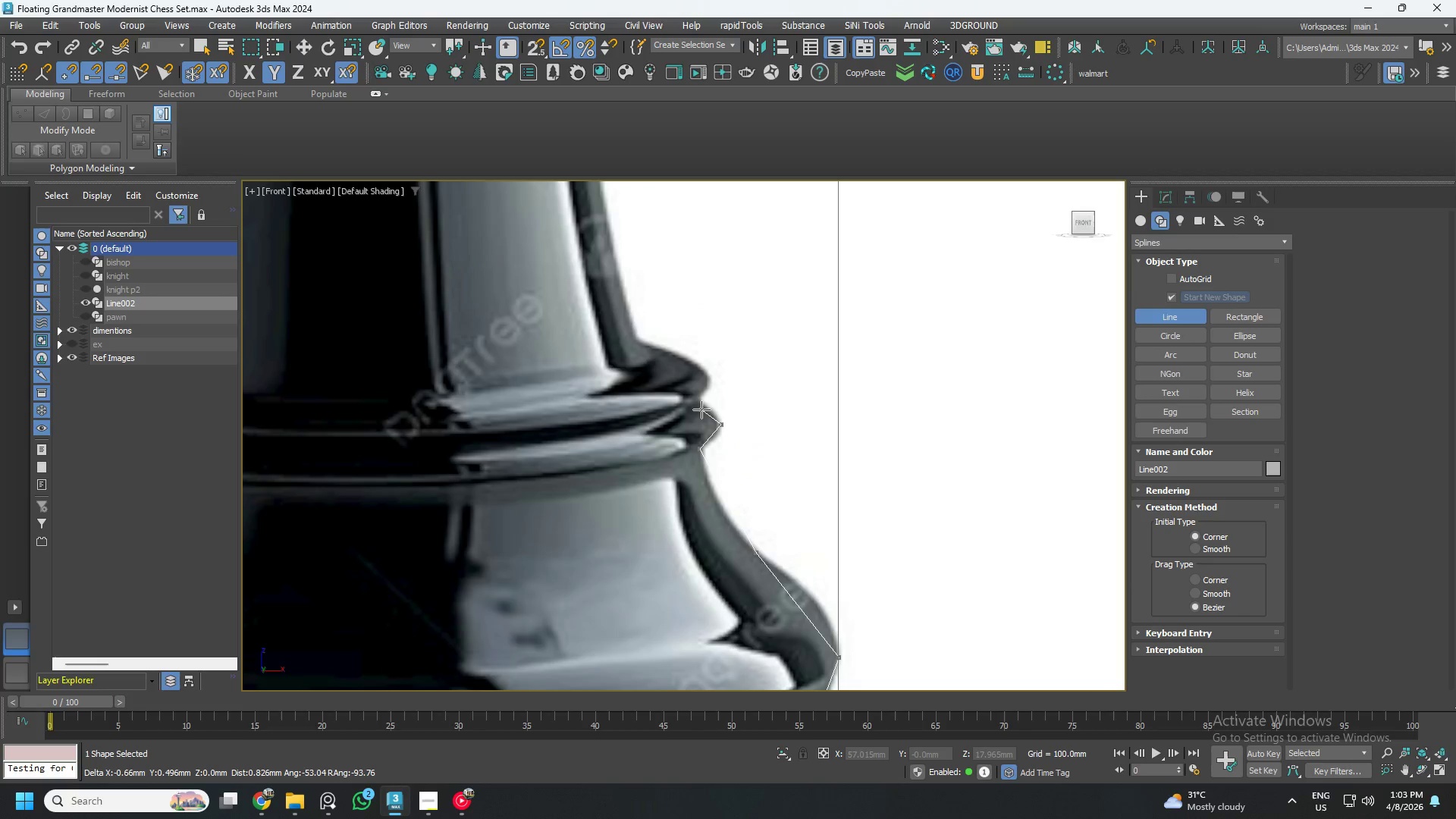 
scroll: coordinate [699, 401], scroll_direction: up, amount: 5.0
 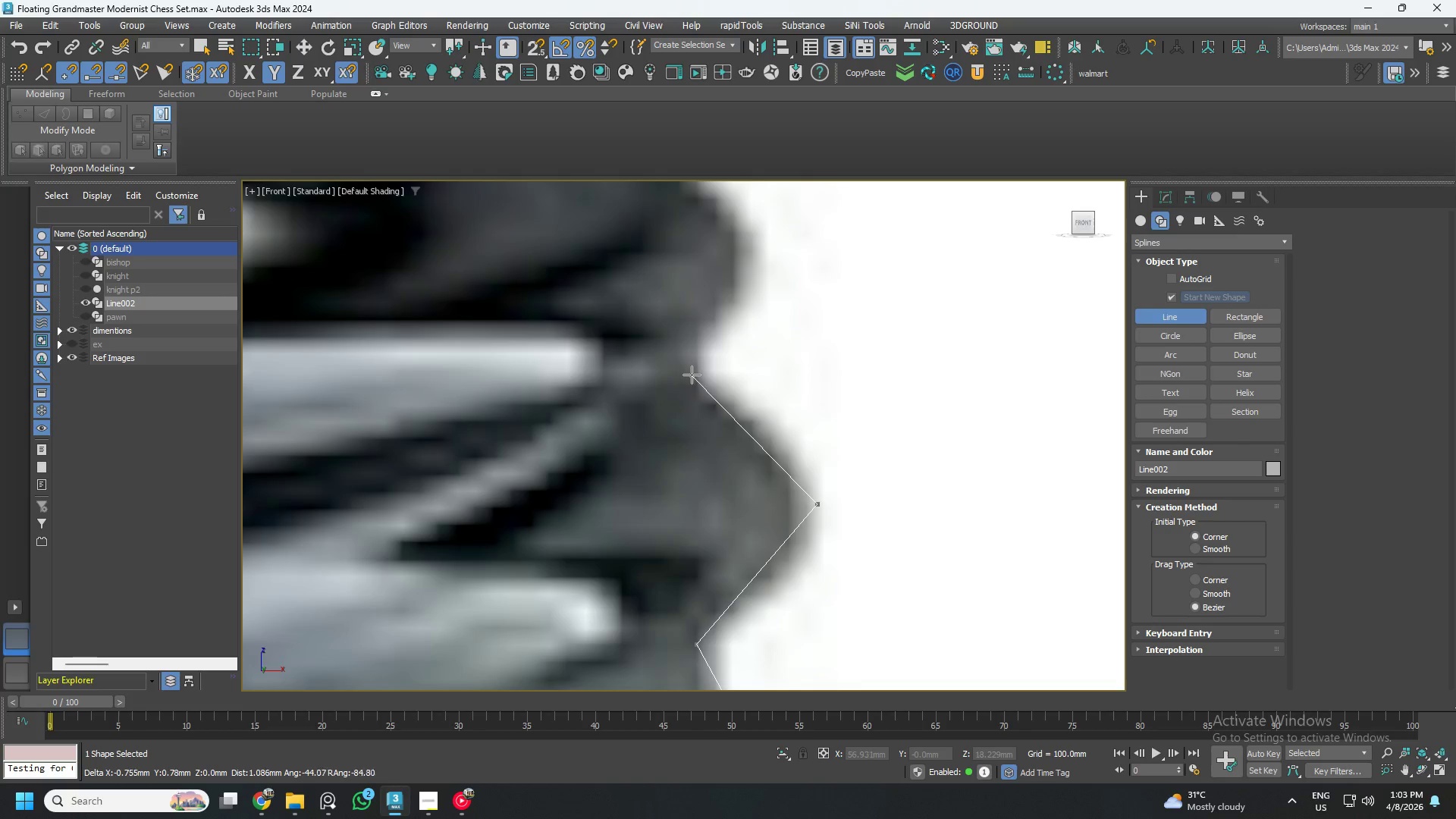 
left_click([693, 371])
 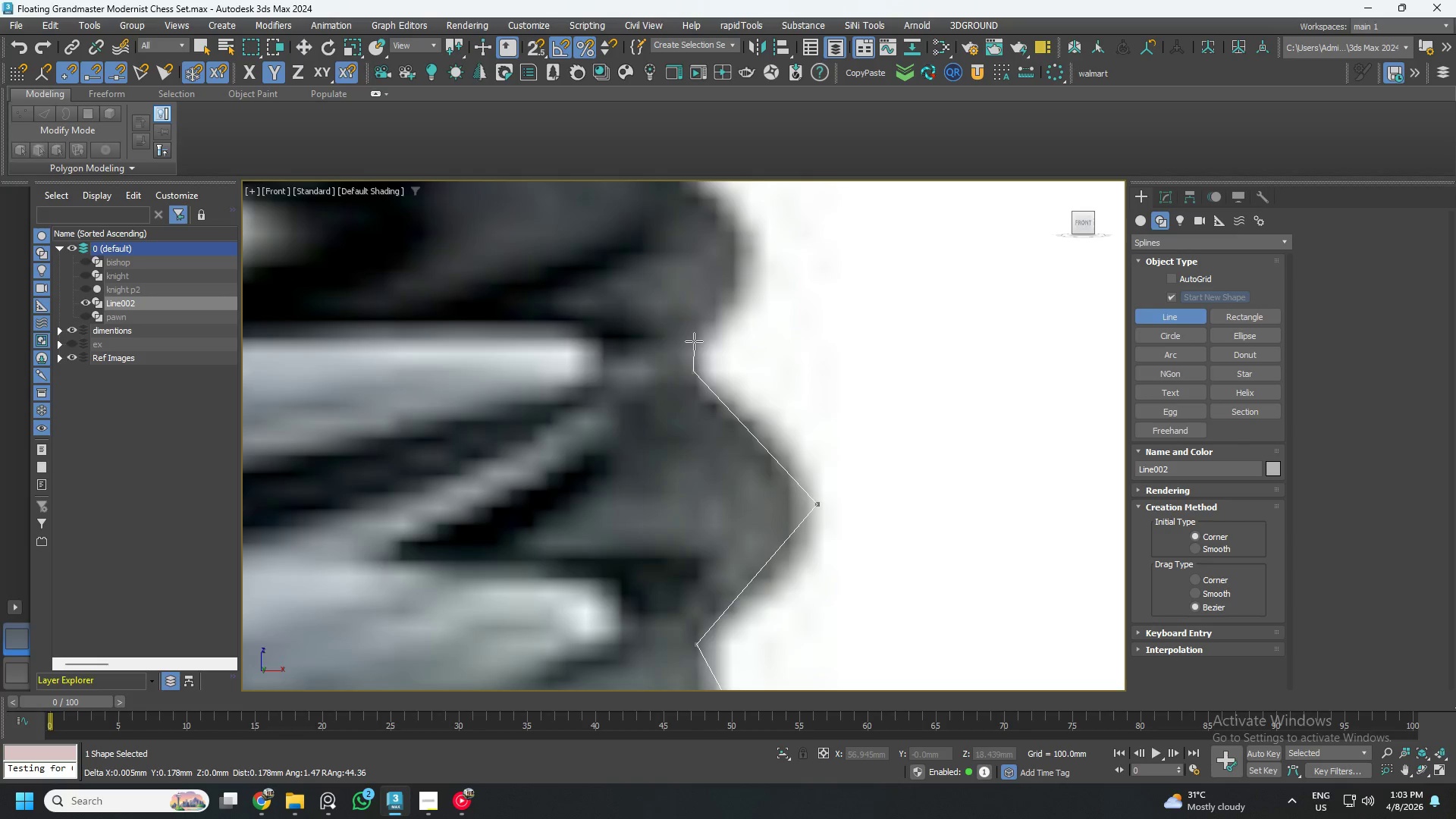 
left_click([694, 341])
 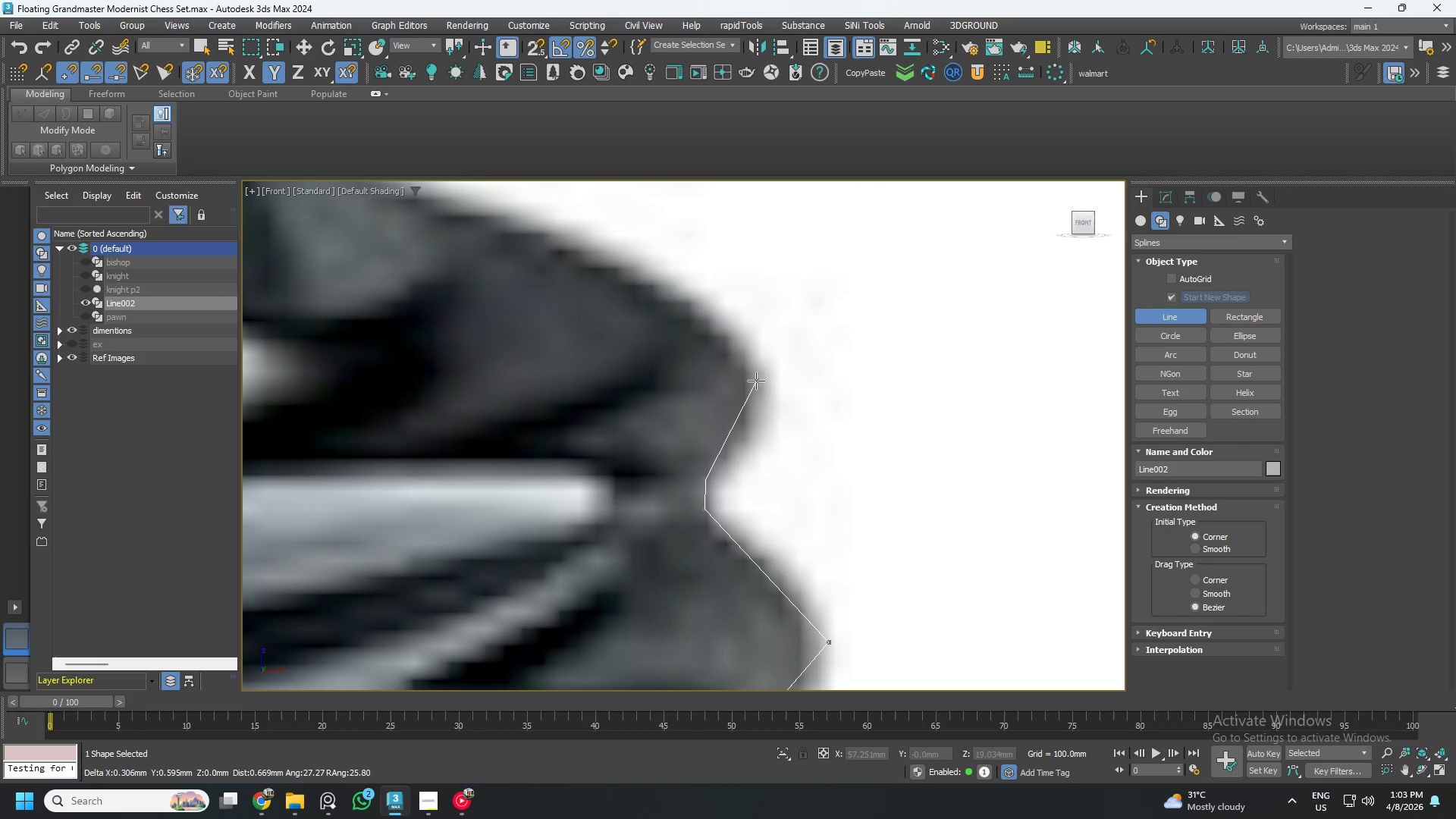 
left_click([756, 381])
 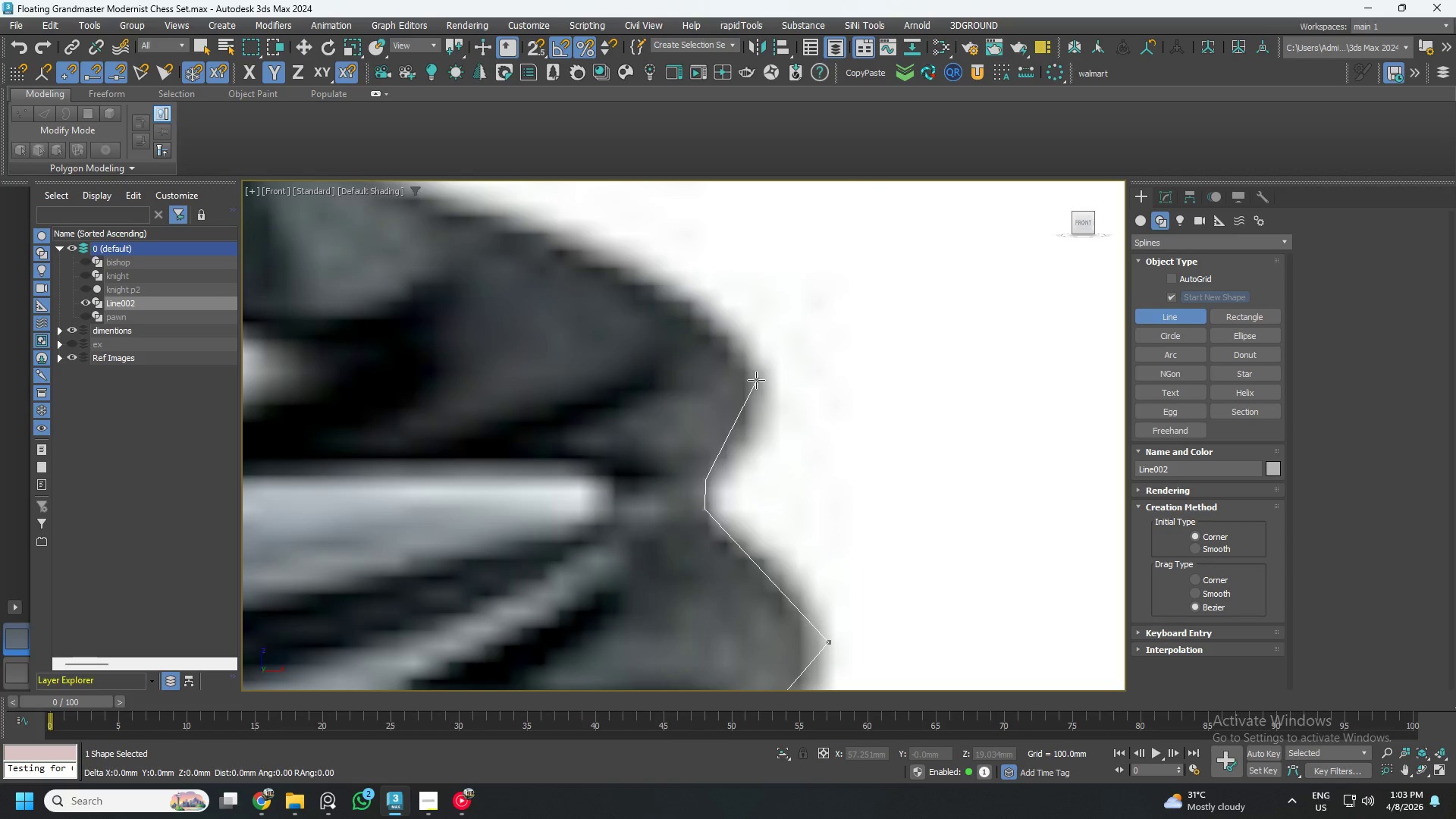 
scroll: coordinate [745, 397], scroll_direction: down, amount: 4.0
 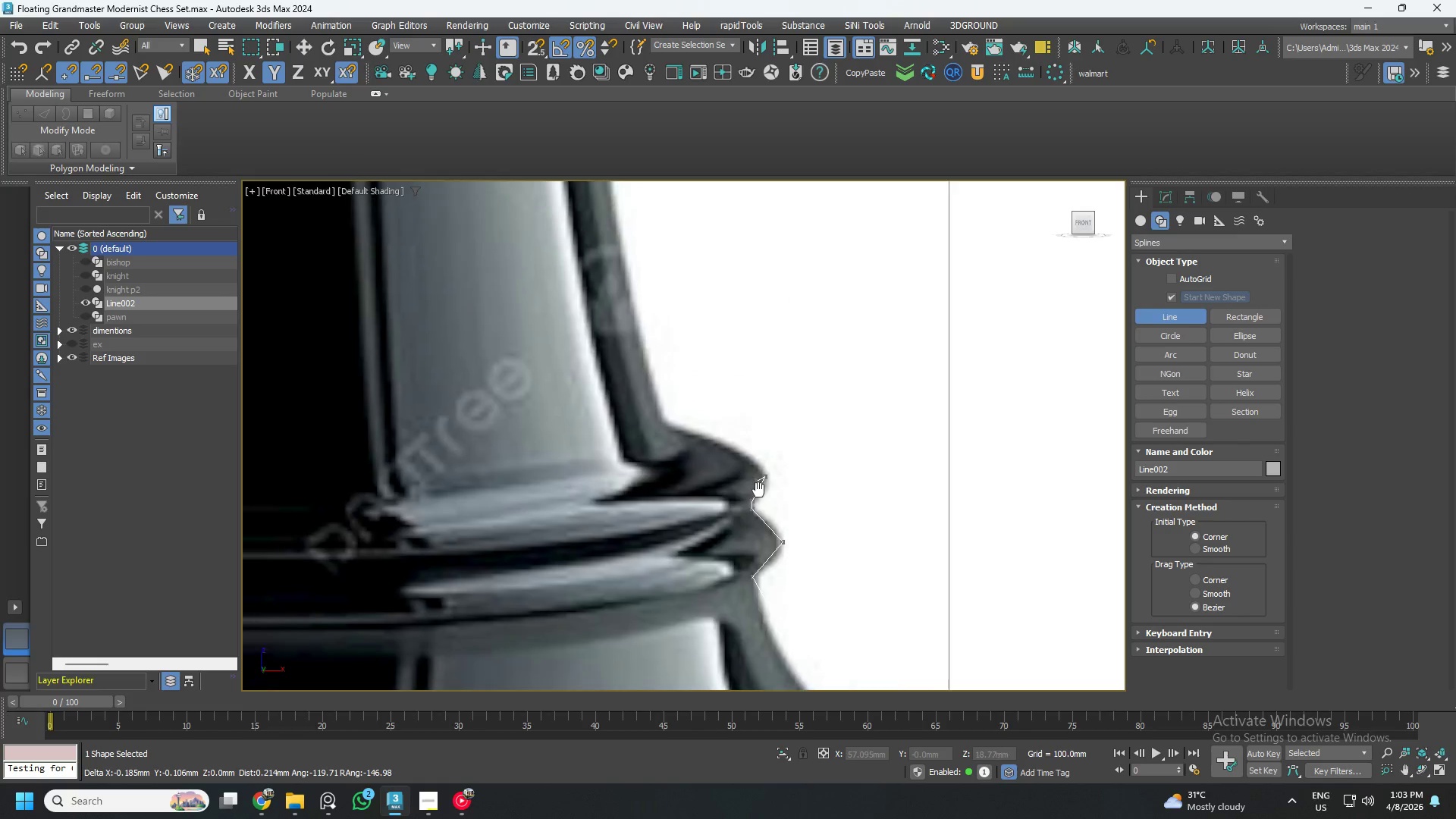 
scroll: coordinate [654, 444], scroll_direction: up, amount: 4.0
 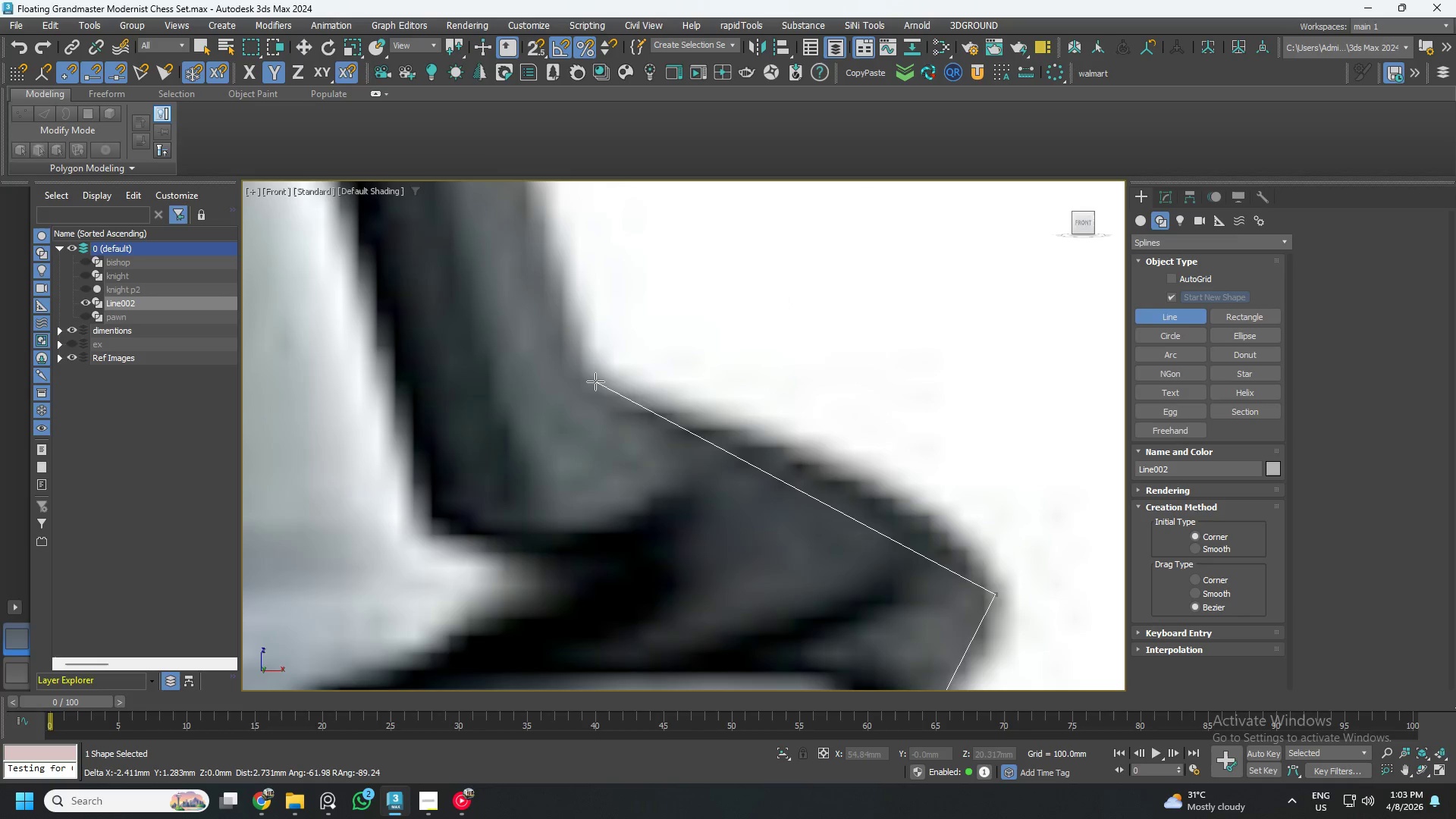 
left_click([595, 381])
 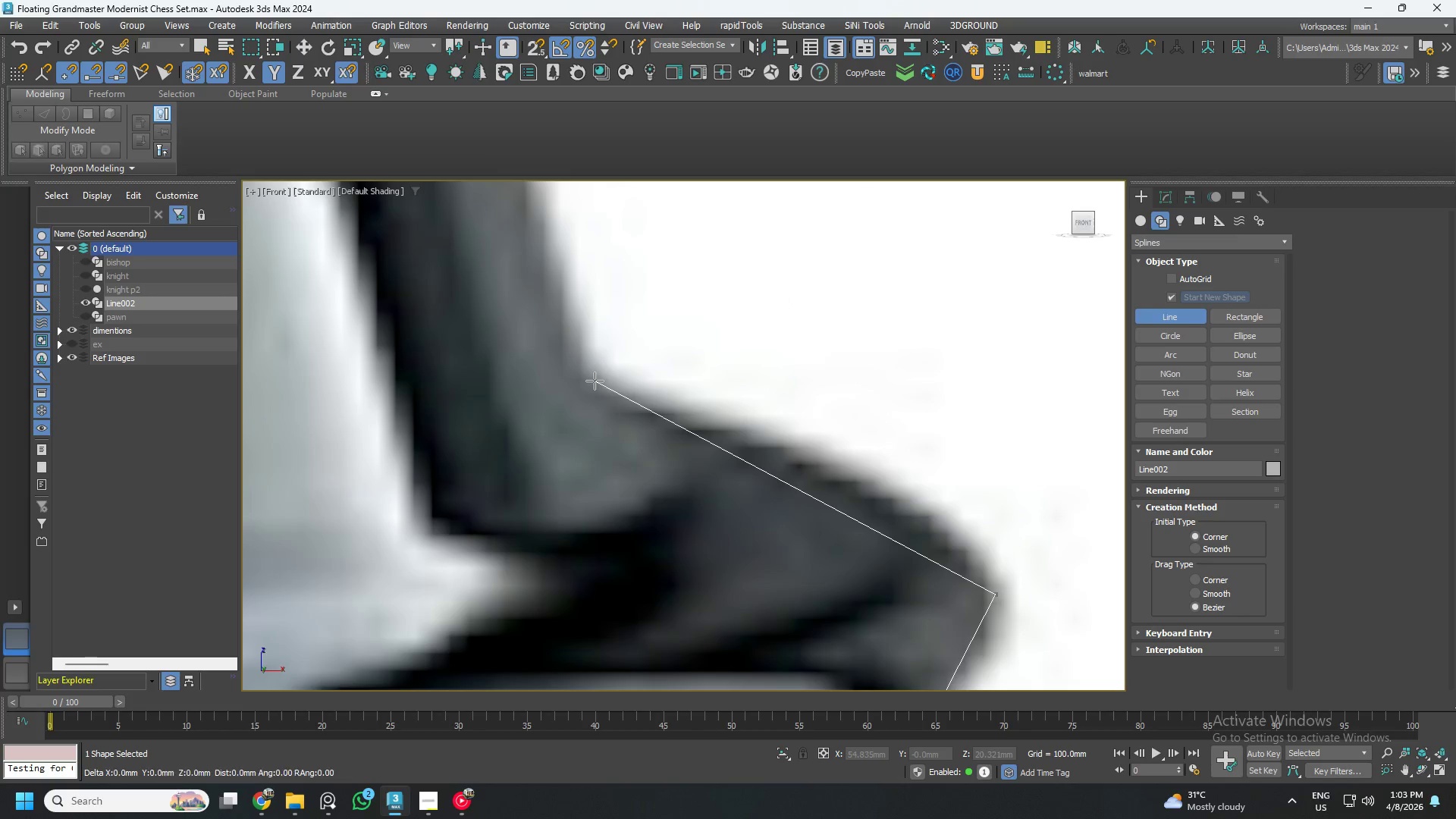 
scroll: coordinate [617, 428], scroll_direction: down, amount: 6.0
 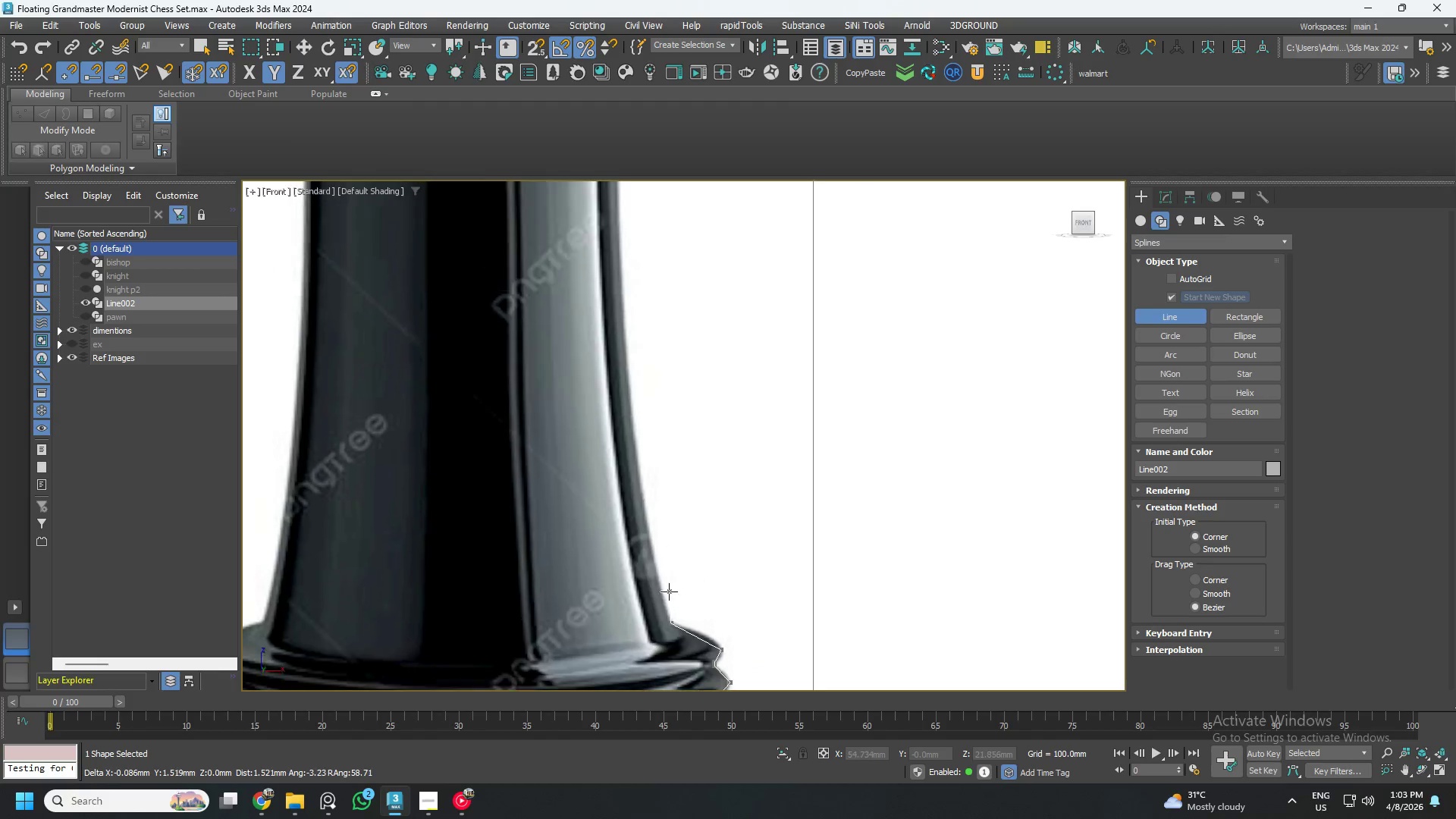 
scroll: coordinate [634, 520], scroll_direction: up, amount: 7.0
 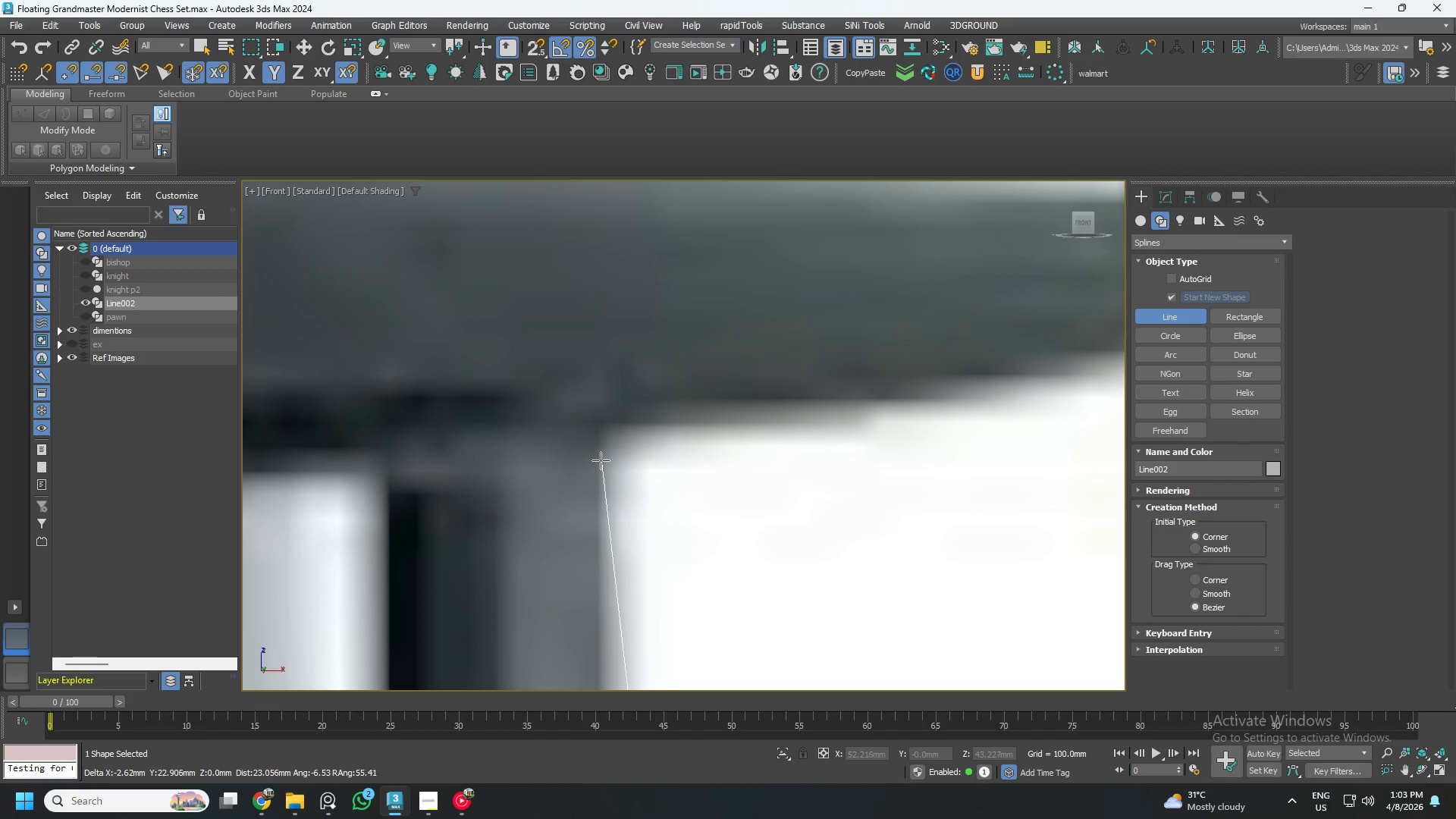 
left_click([601, 460])
 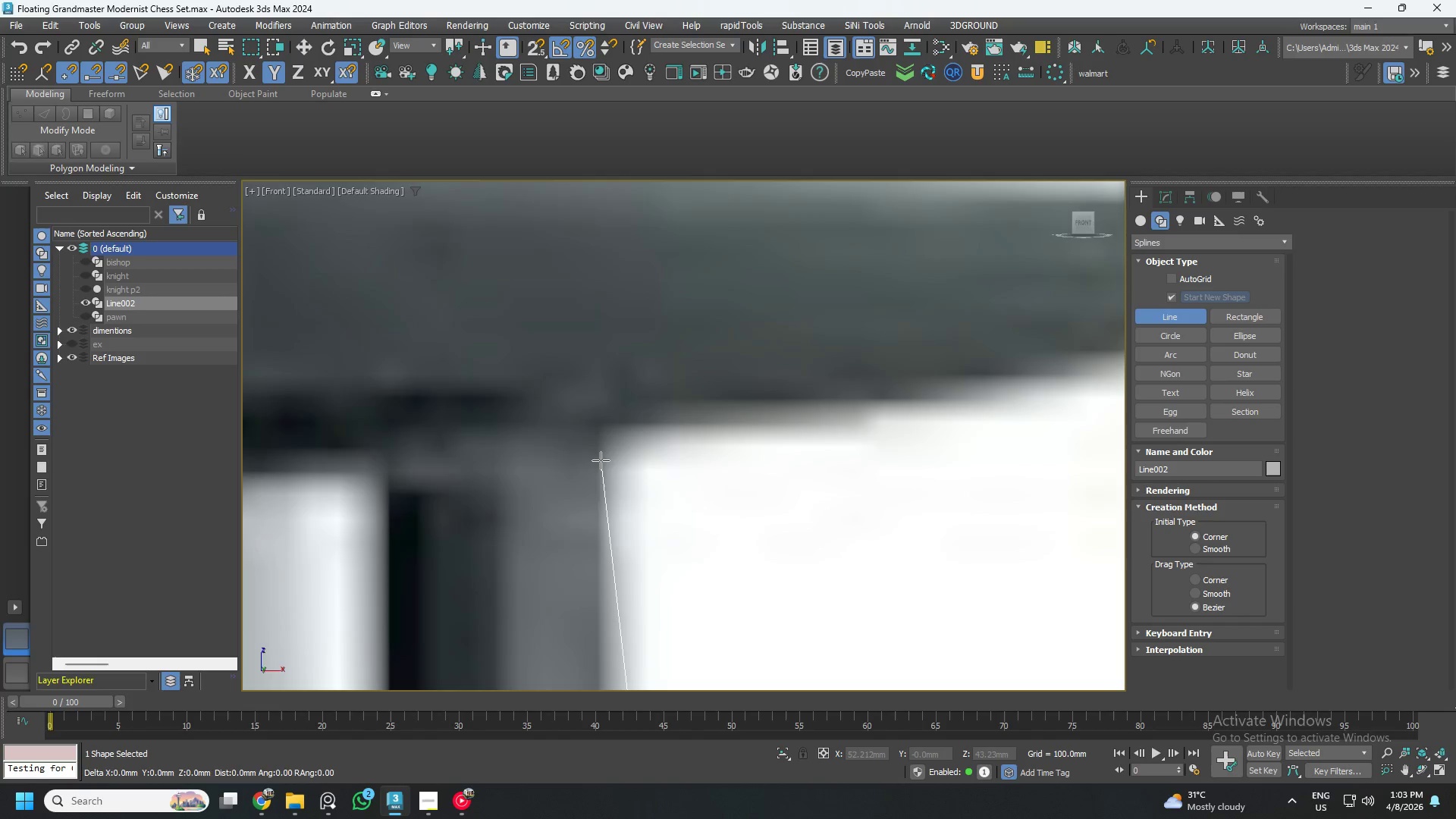 
scroll: coordinate [705, 438], scroll_direction: down, amount: 2.0
 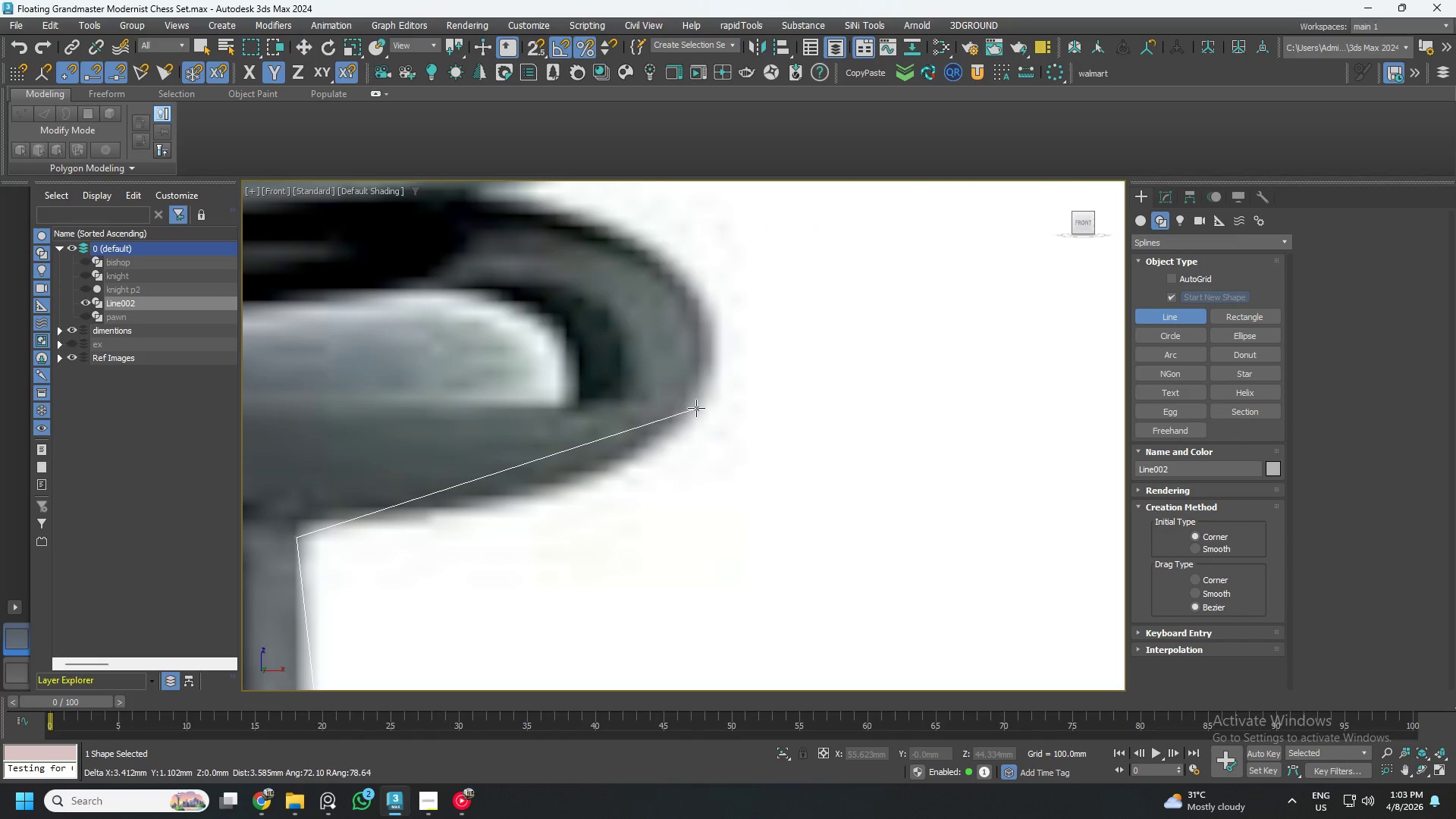 
scroll: coordinate [702, 425], scroll_direction: none, amount: 0.0
 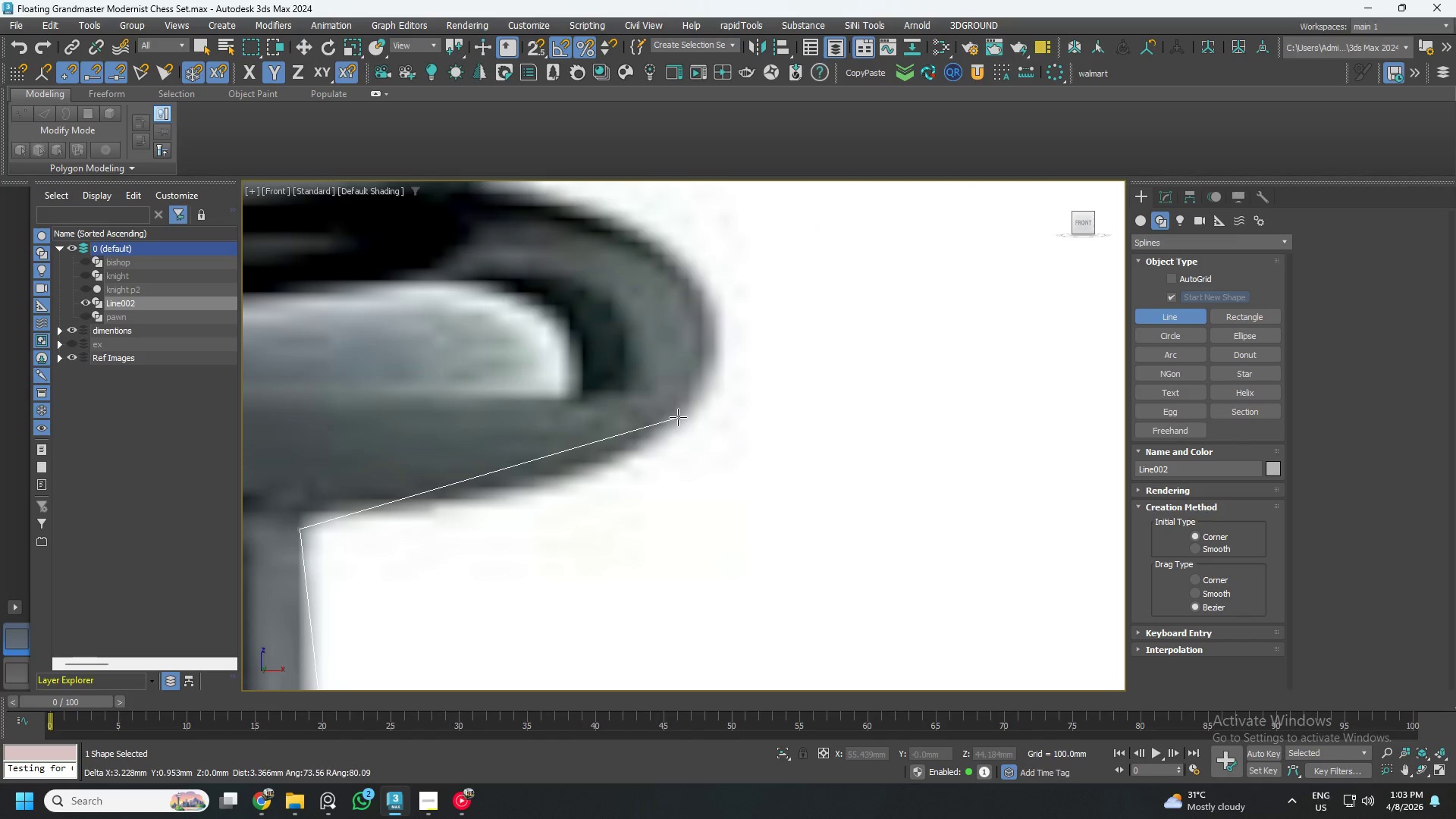 
scroll: coordinate [656, 432], scroll_direction: down, amount: 1.0
 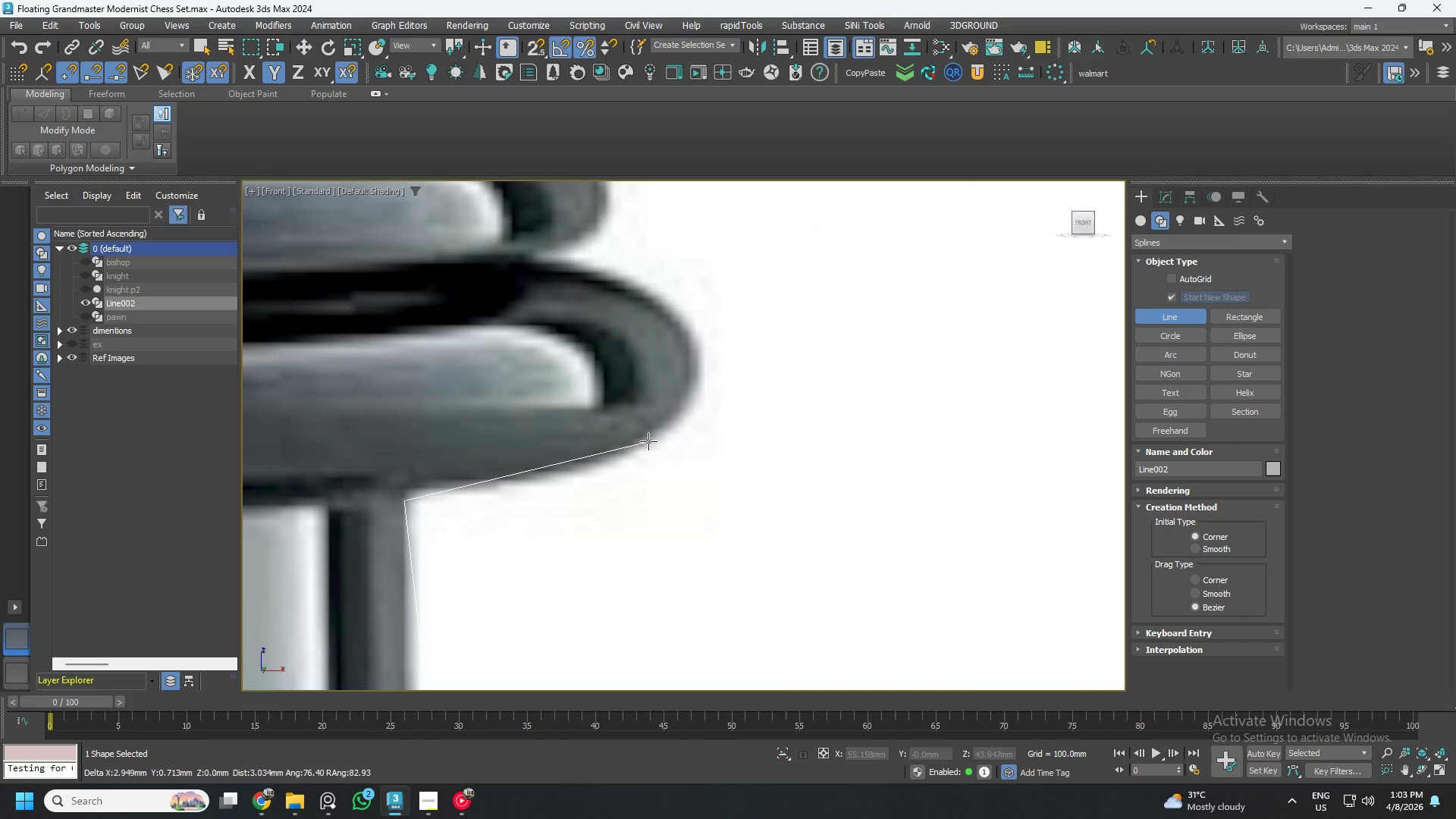 
left_click([643, 441])
 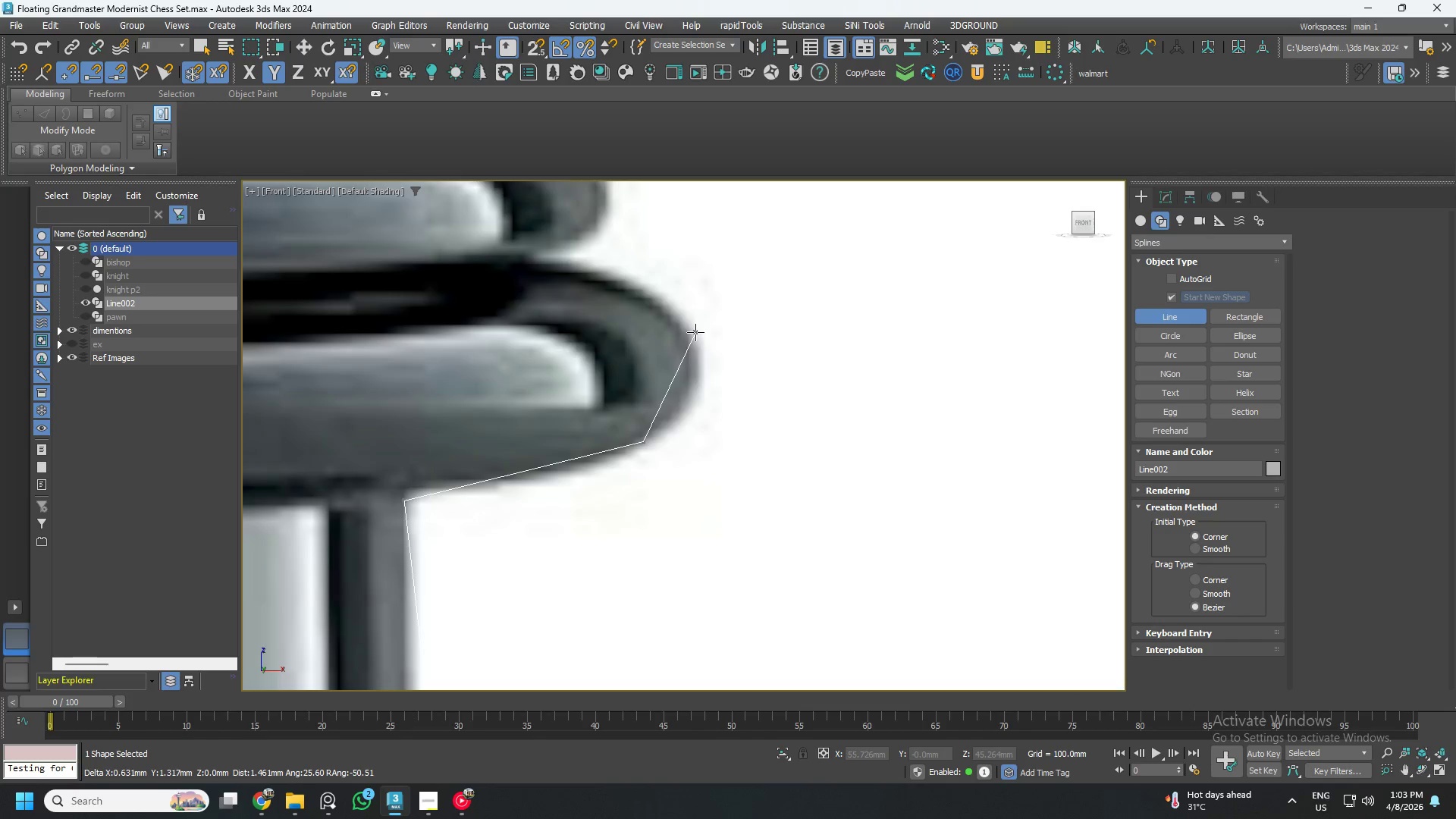 
wait(7.77)
 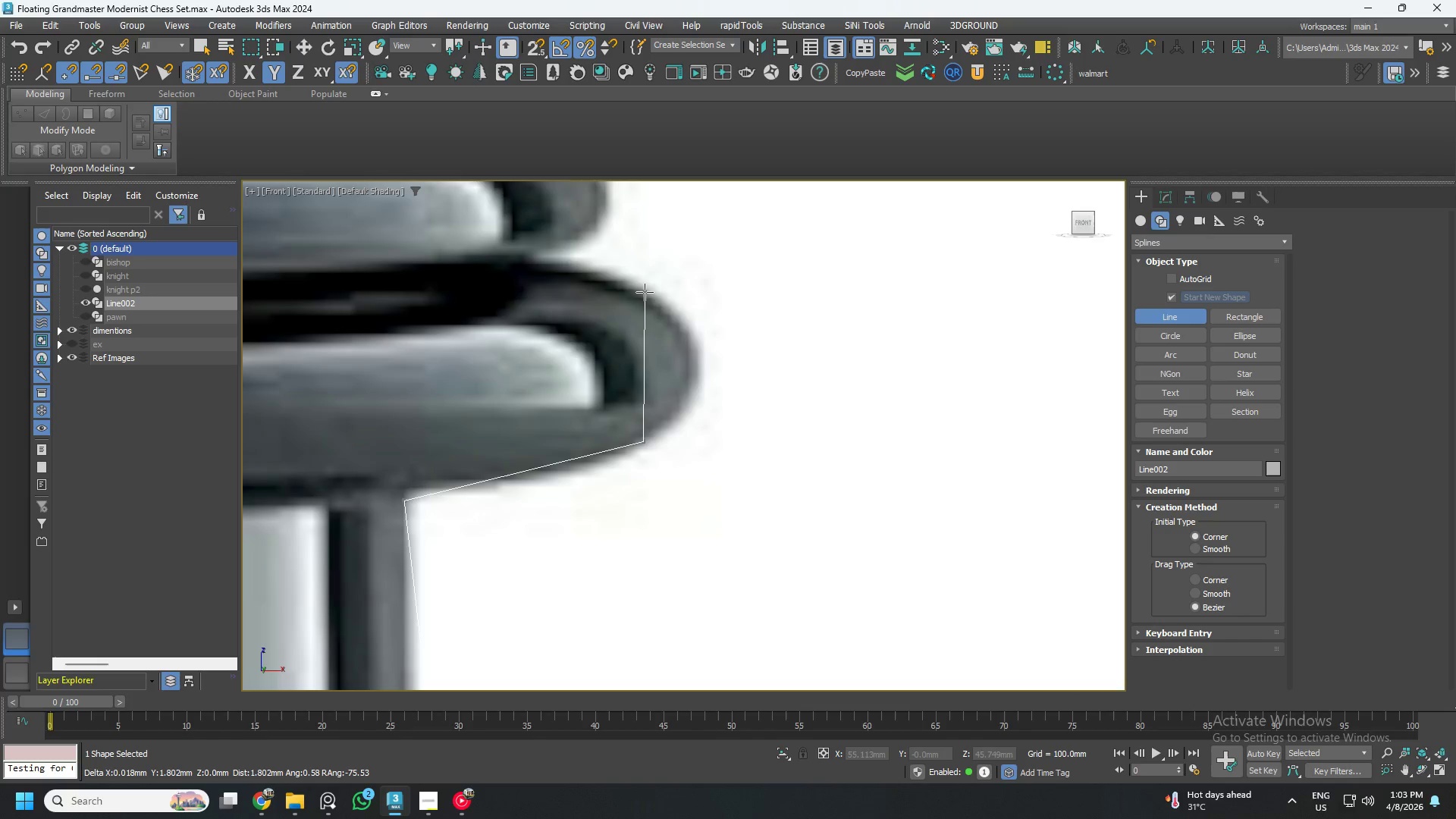 
left_click([692, 333])
 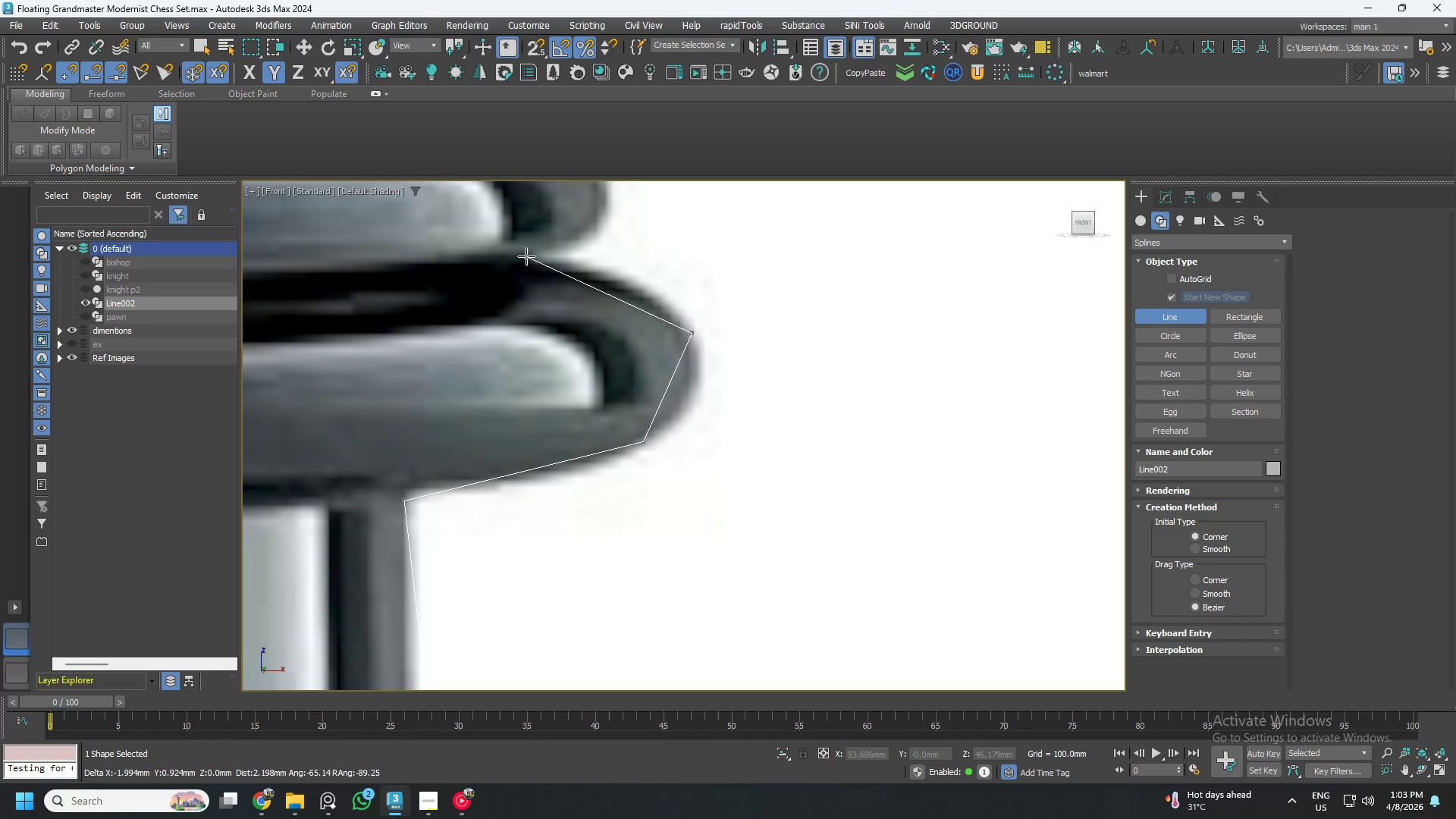 
left_click([525, 256])
 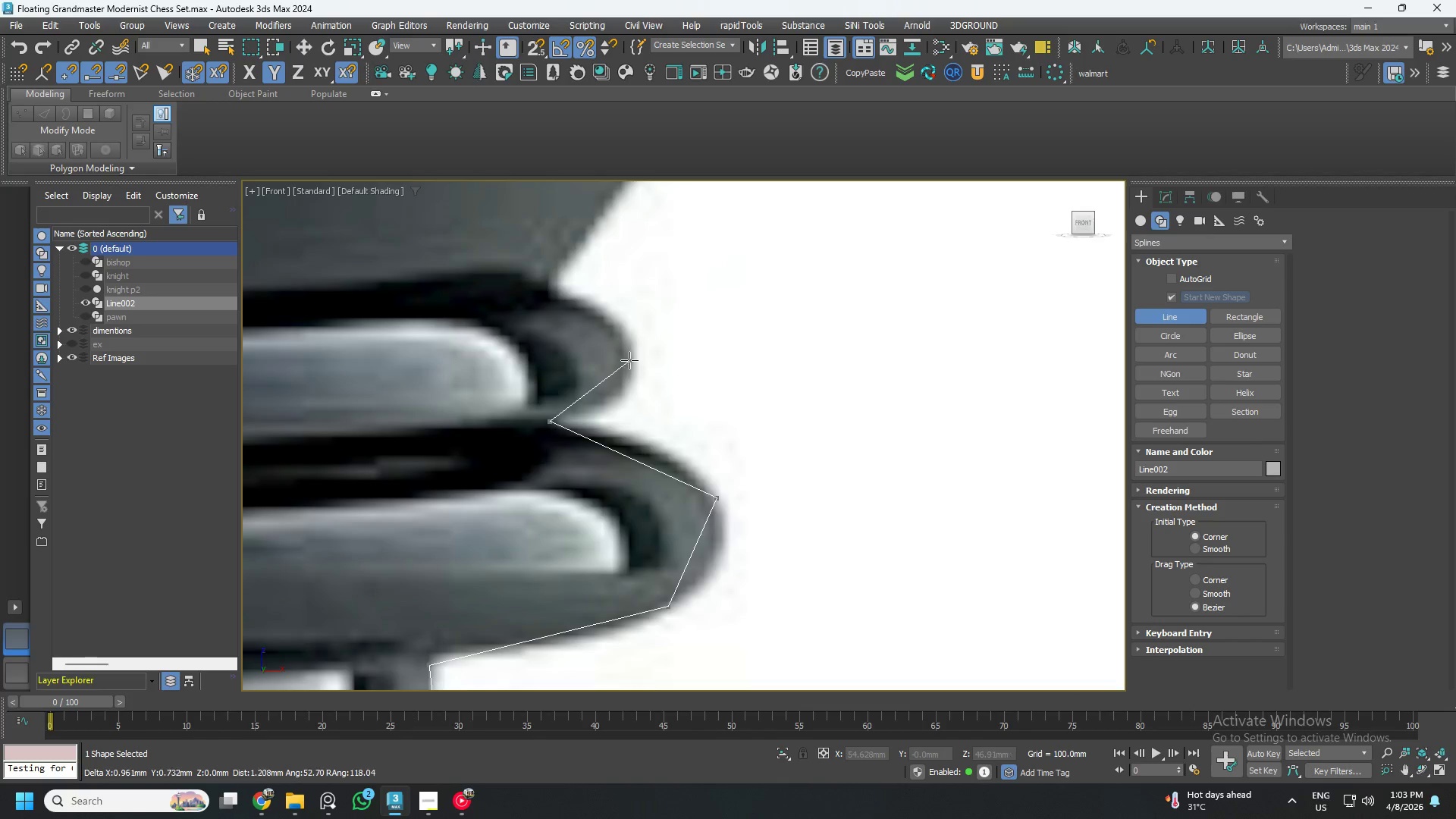 
left_click([634, 358])
 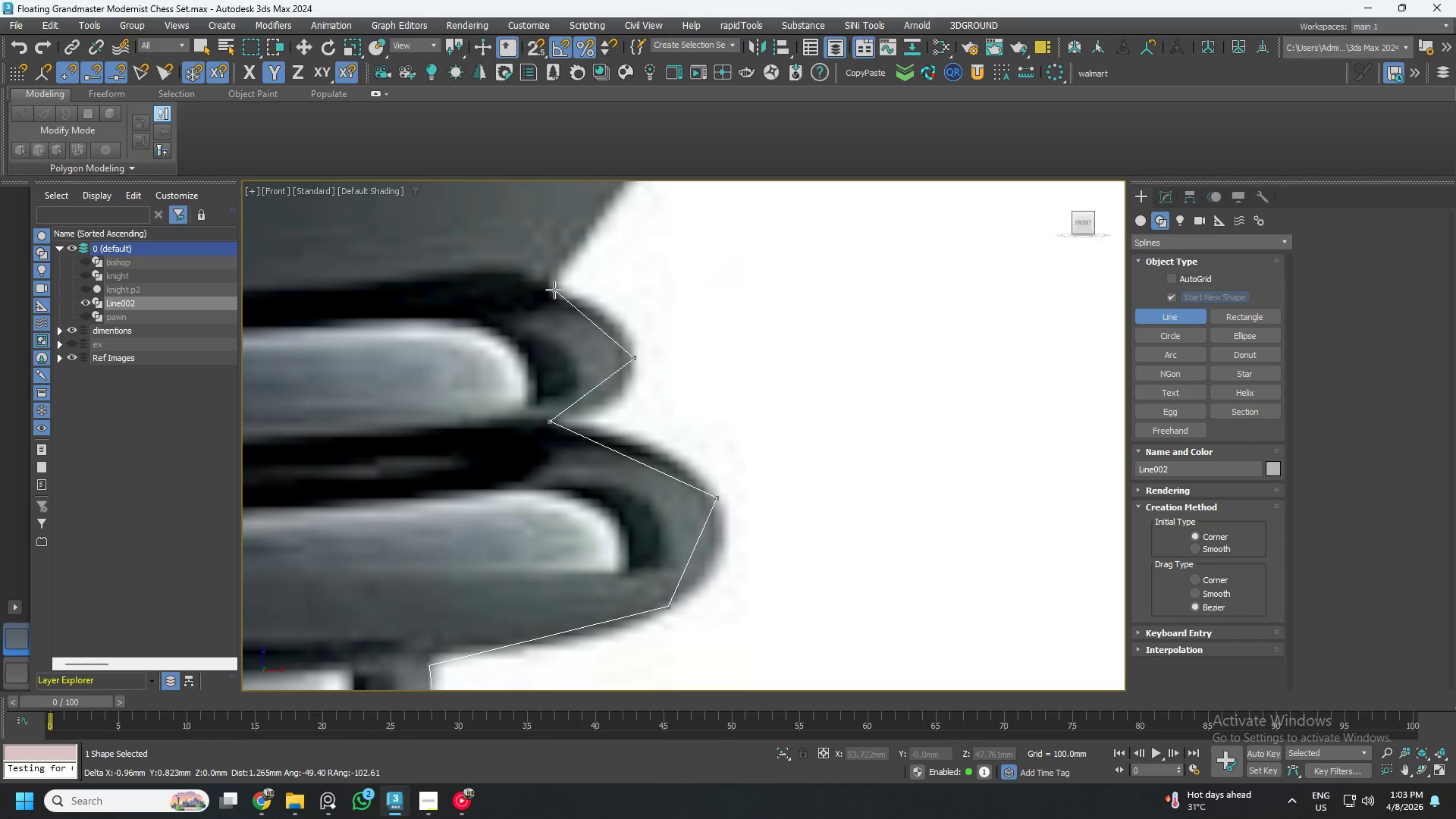 
scroll: coordinate [552, 293], scroll_direction: up, amount: 2.0
 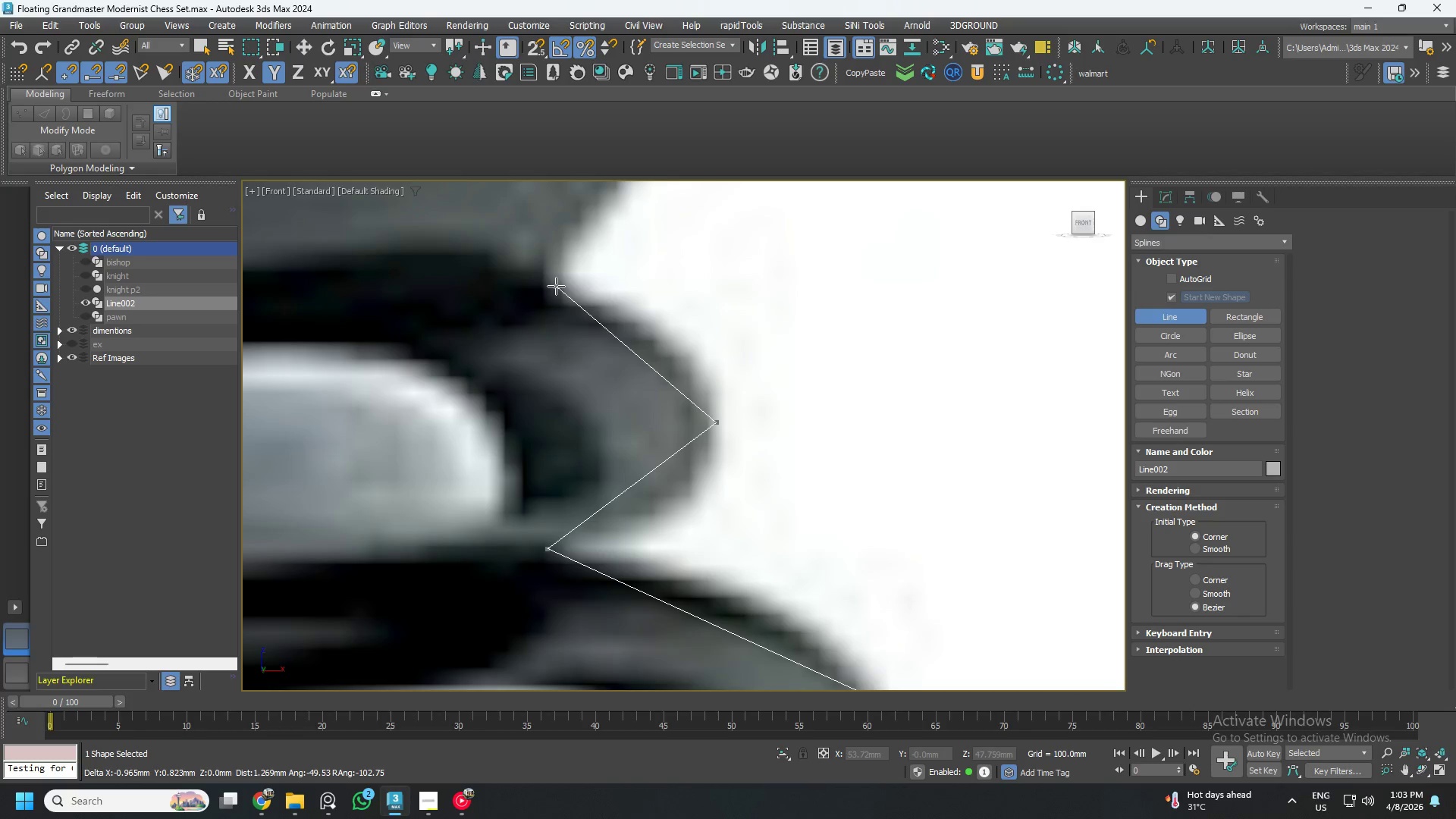 
left_click([556, 286])
 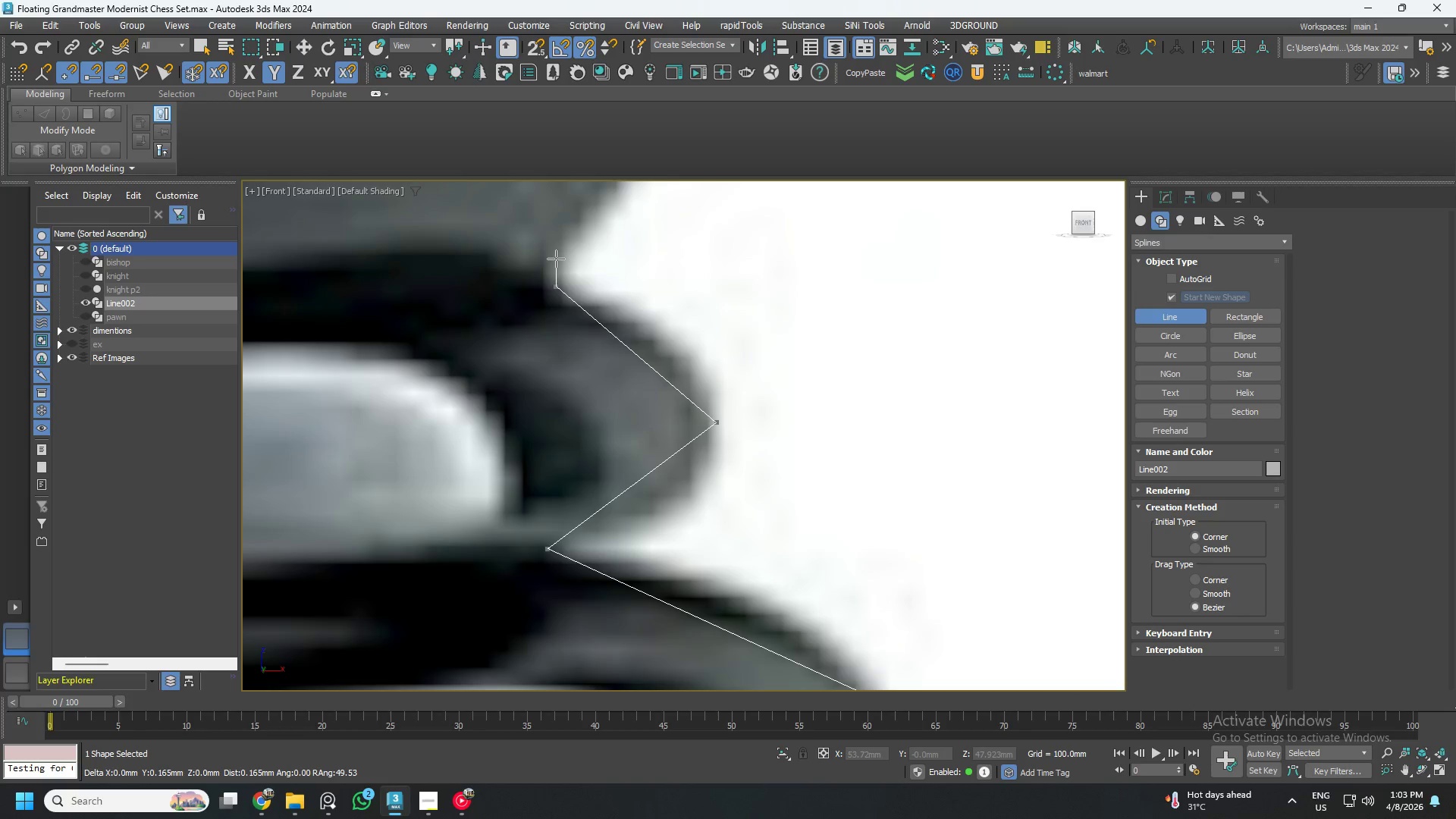 
left_click([556, 259])
 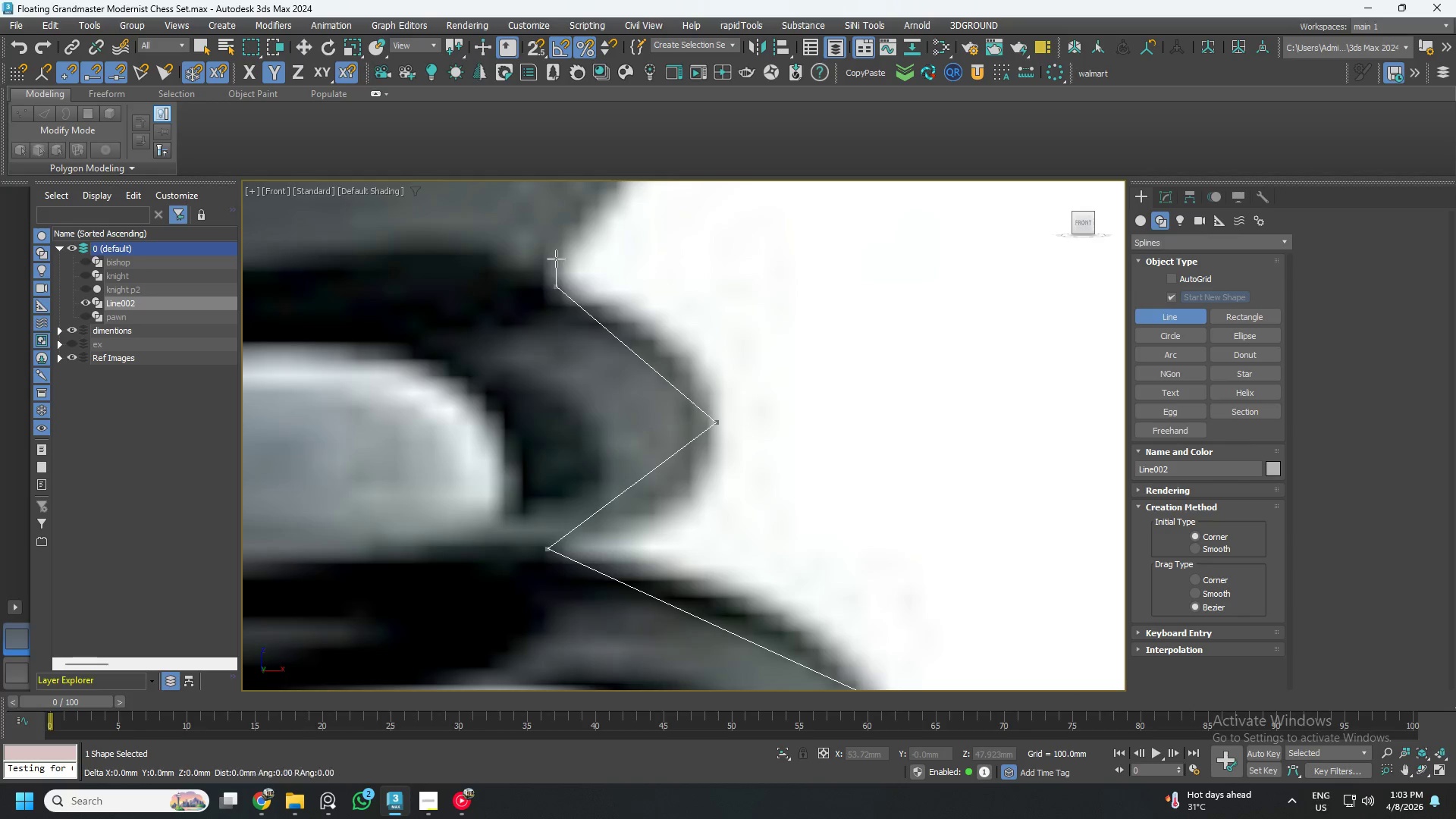 
scroll: coordinate [565, 281], scroll_direction: down, amount: 4.0
 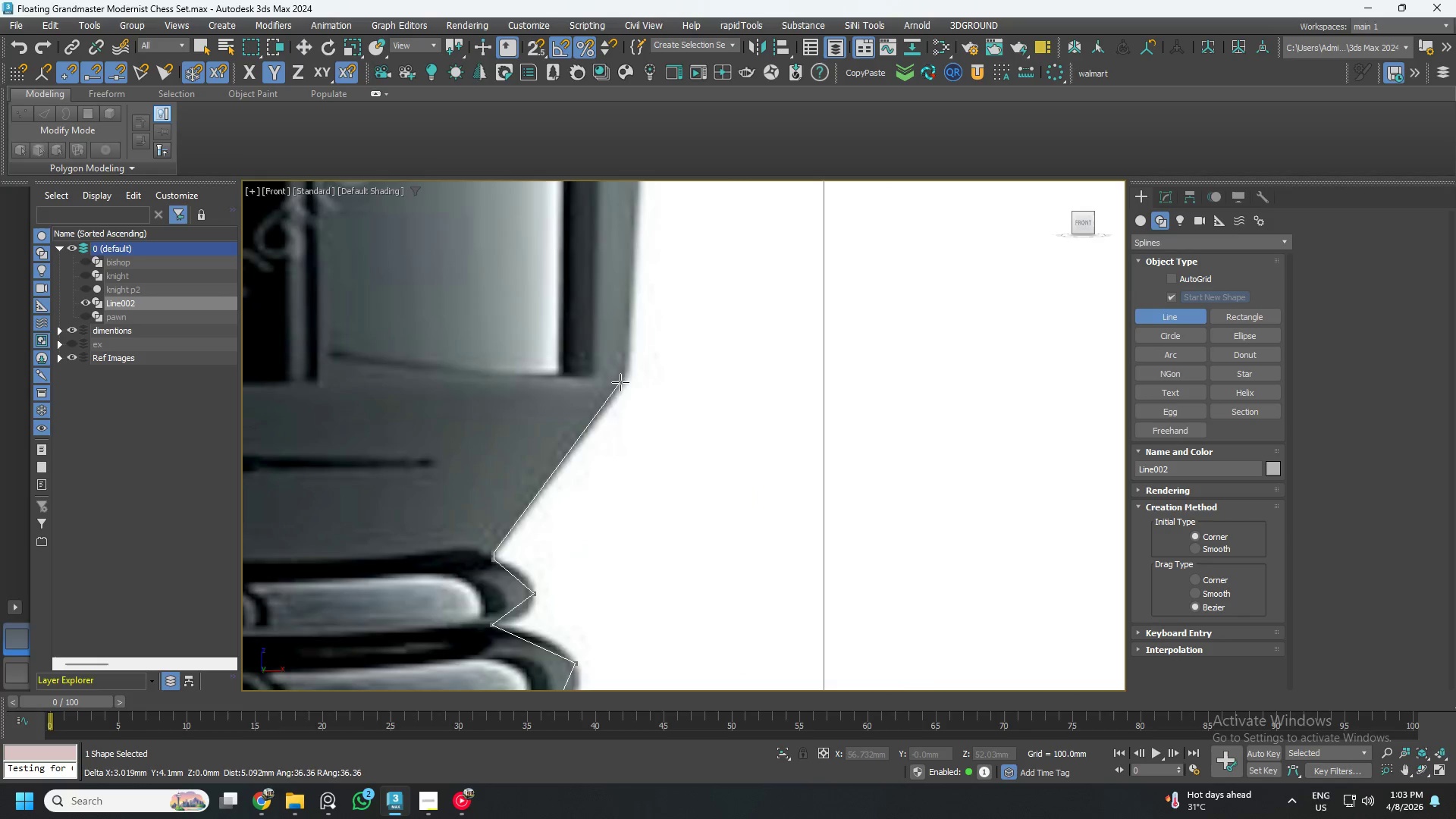 
scroll: coordinate [623, 381], scroll_direction: up, amount: 2.0
 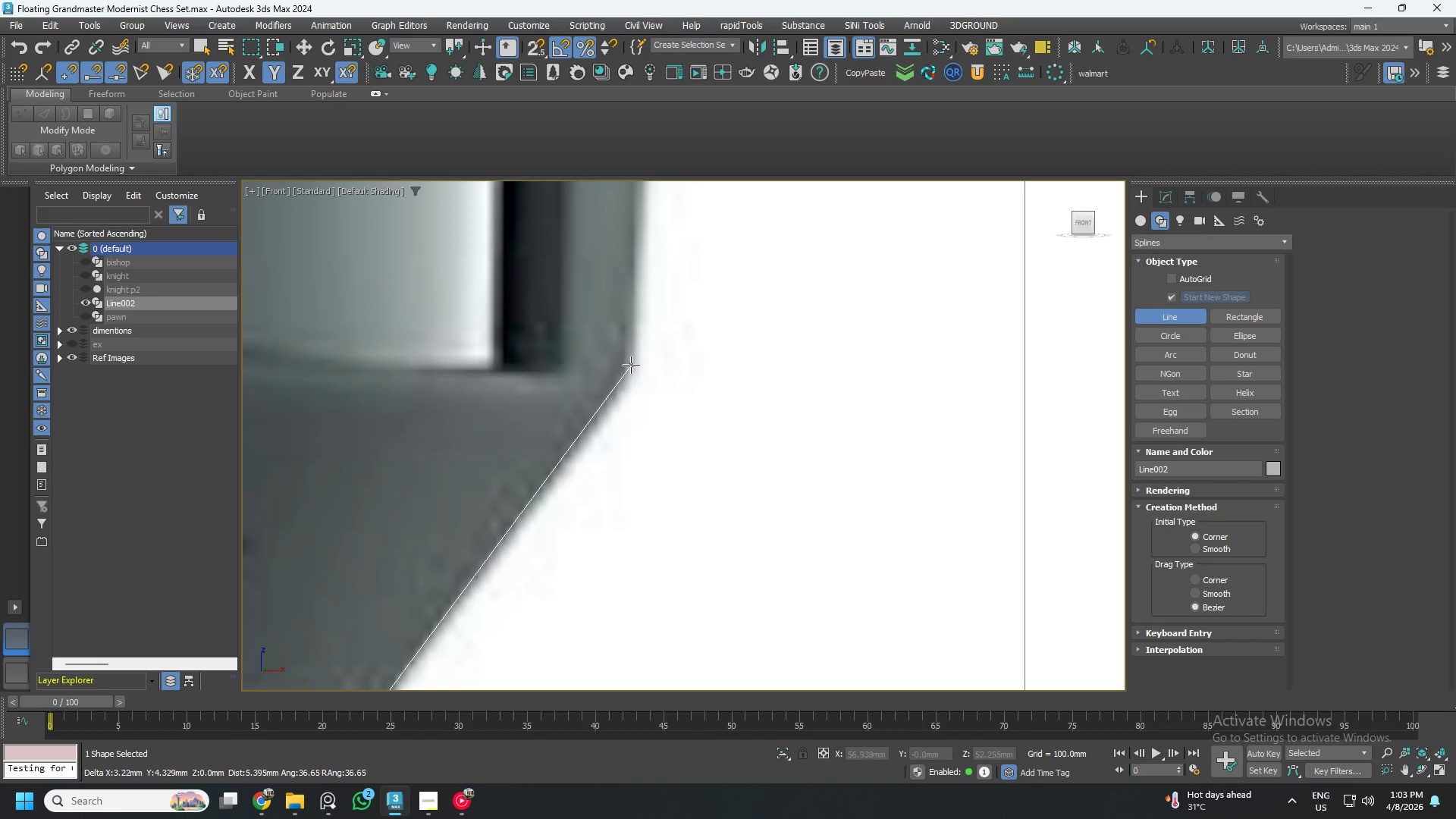 
left_click([631, 365])
 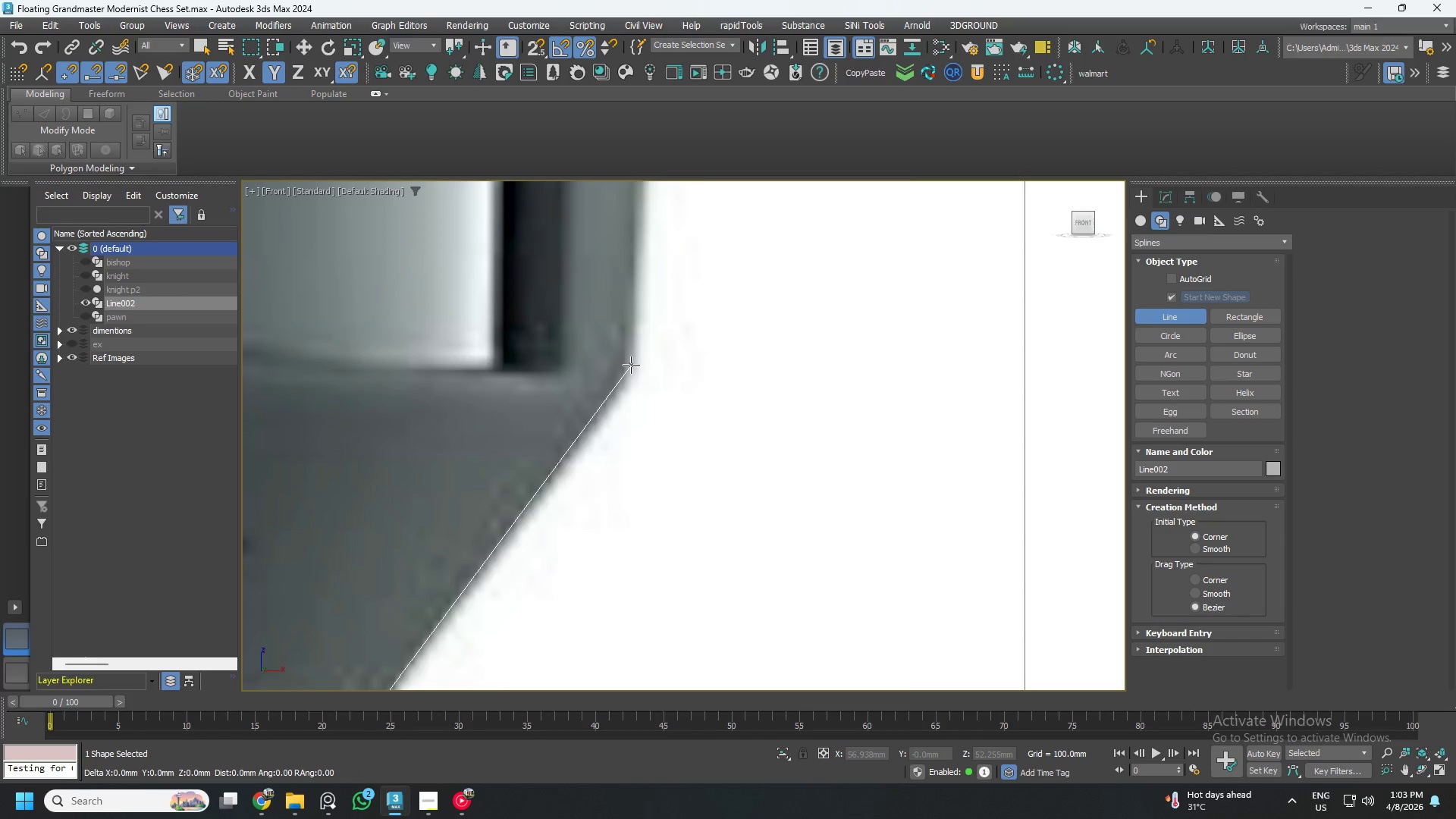 
scroll: coordinate [631, 368], scroll_direction: down, amount: 4.0
 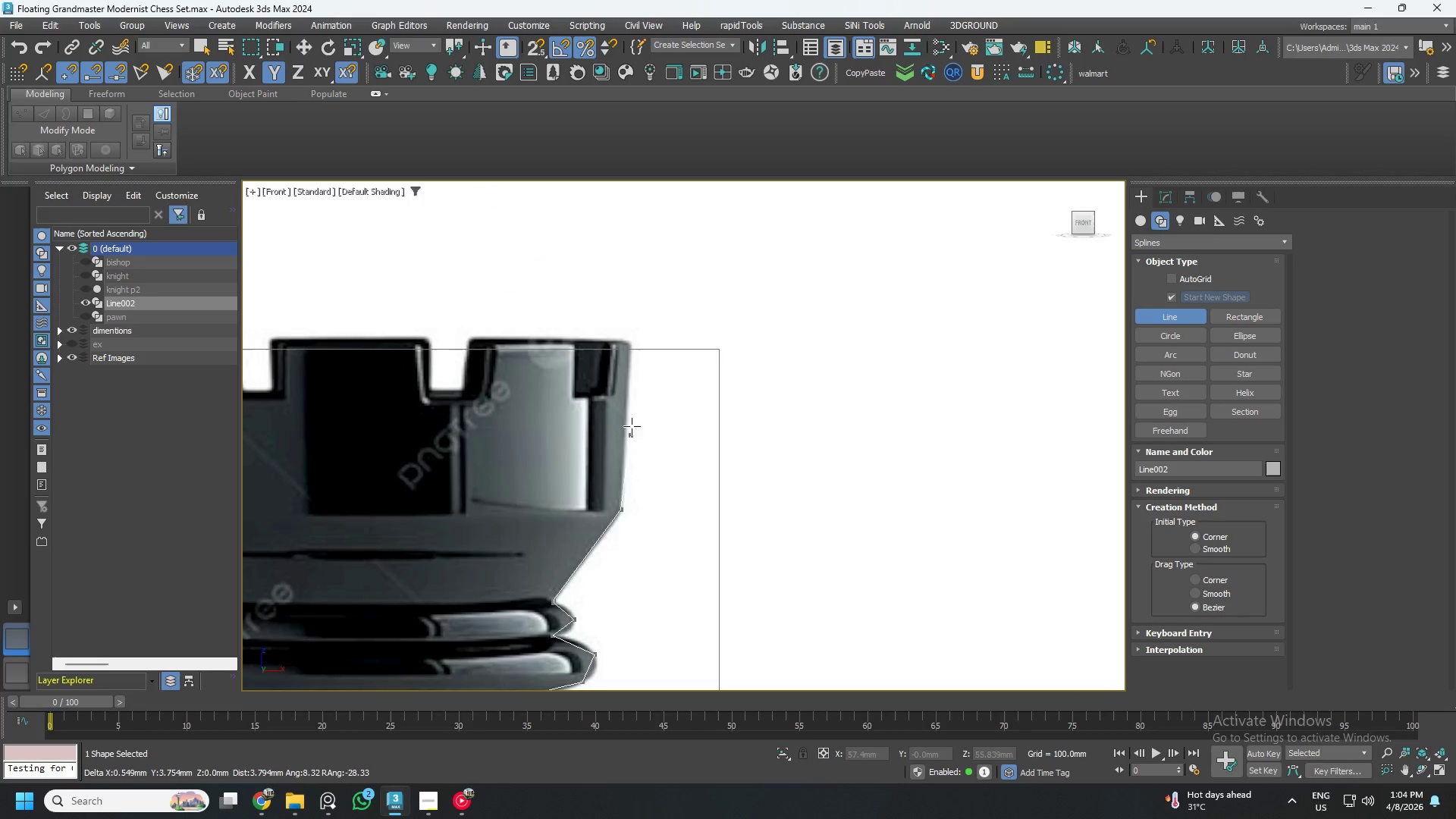 
scroll: coordinate [622, 416], scroll_direction: up, amount: 3.0
 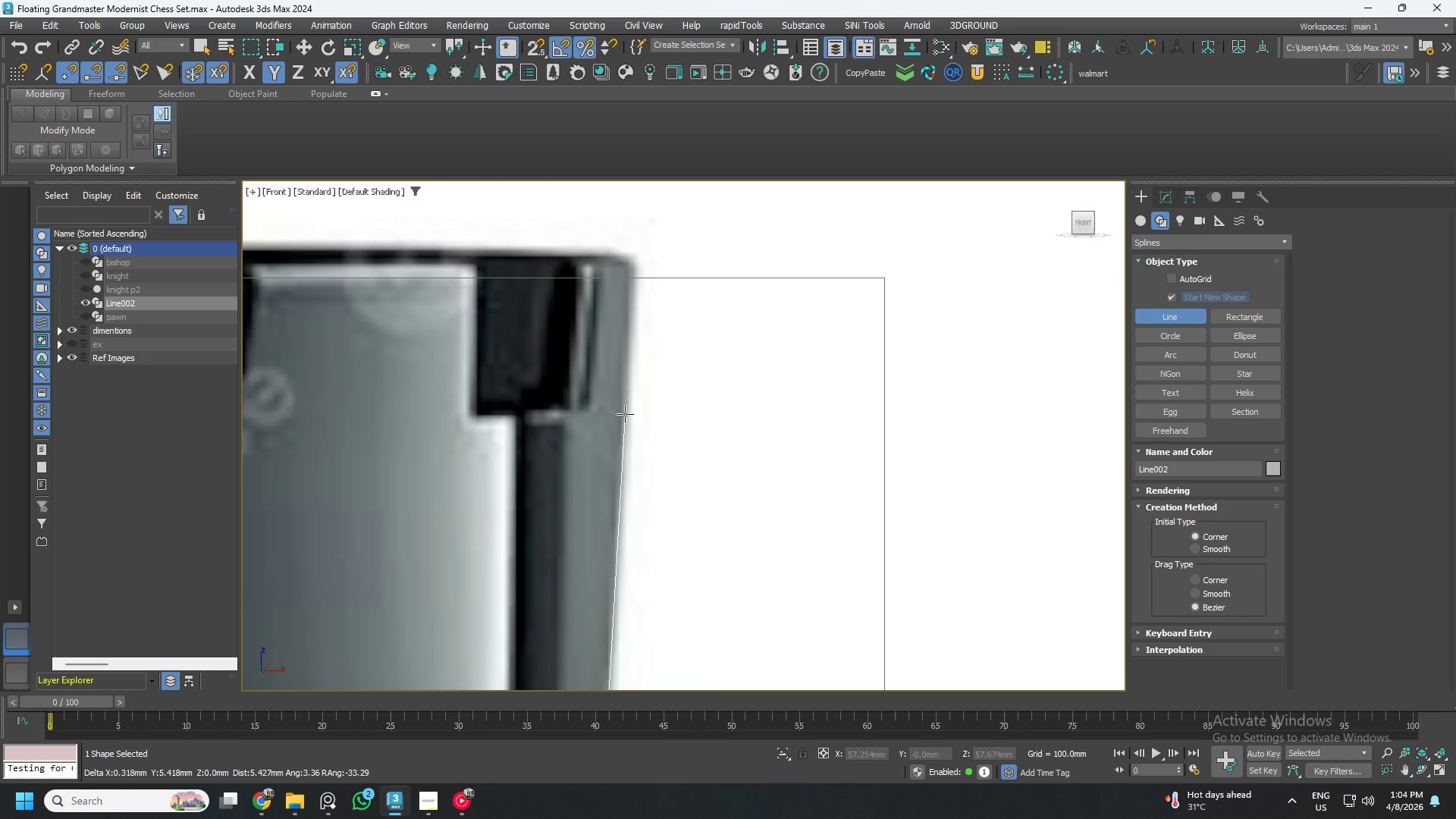 
left_click([625, 414])
 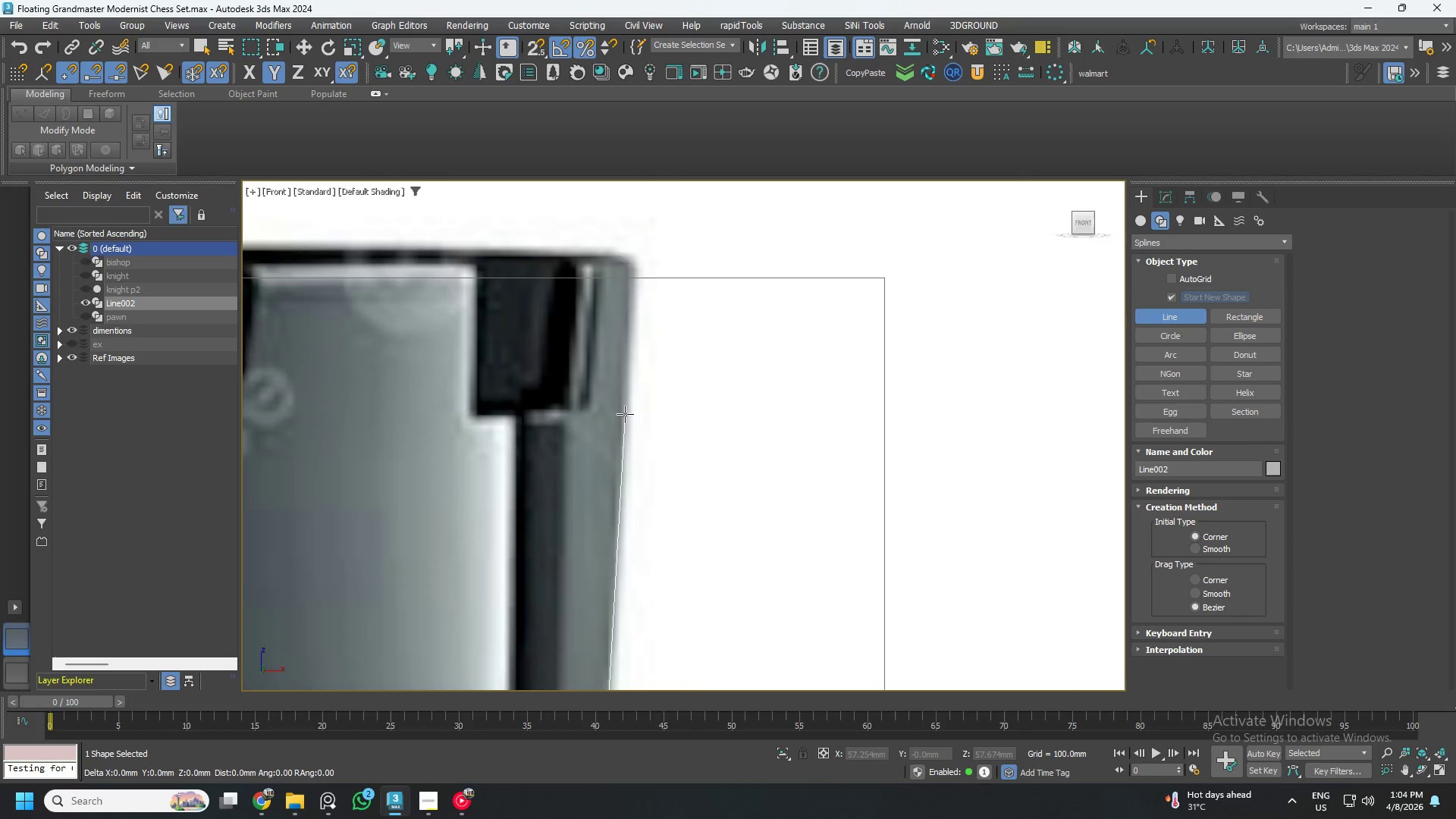 
scroll: coordinate [533, 416], scroll_direction: down, amount: 2.0
 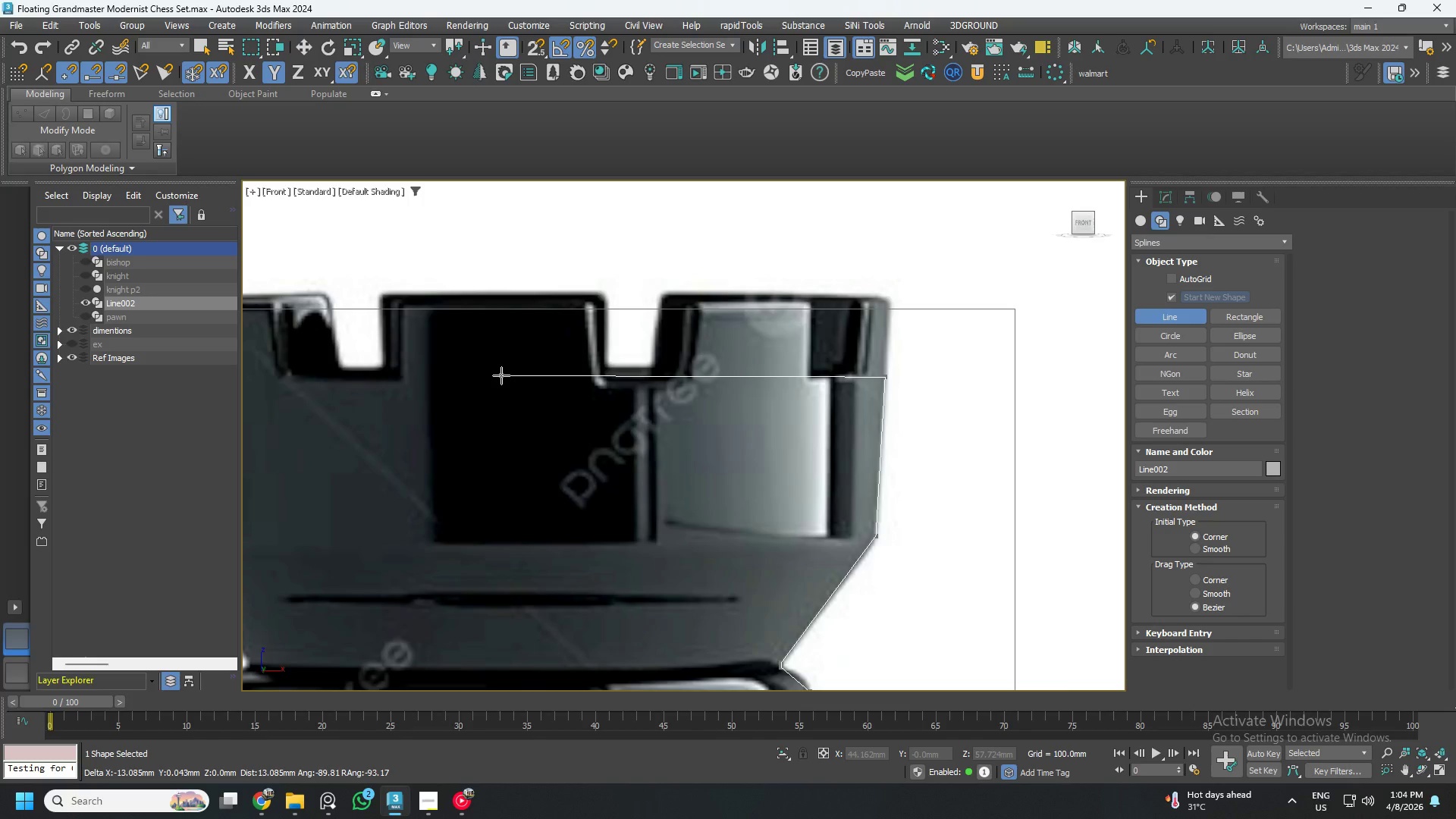 
left_click([500, 375])
 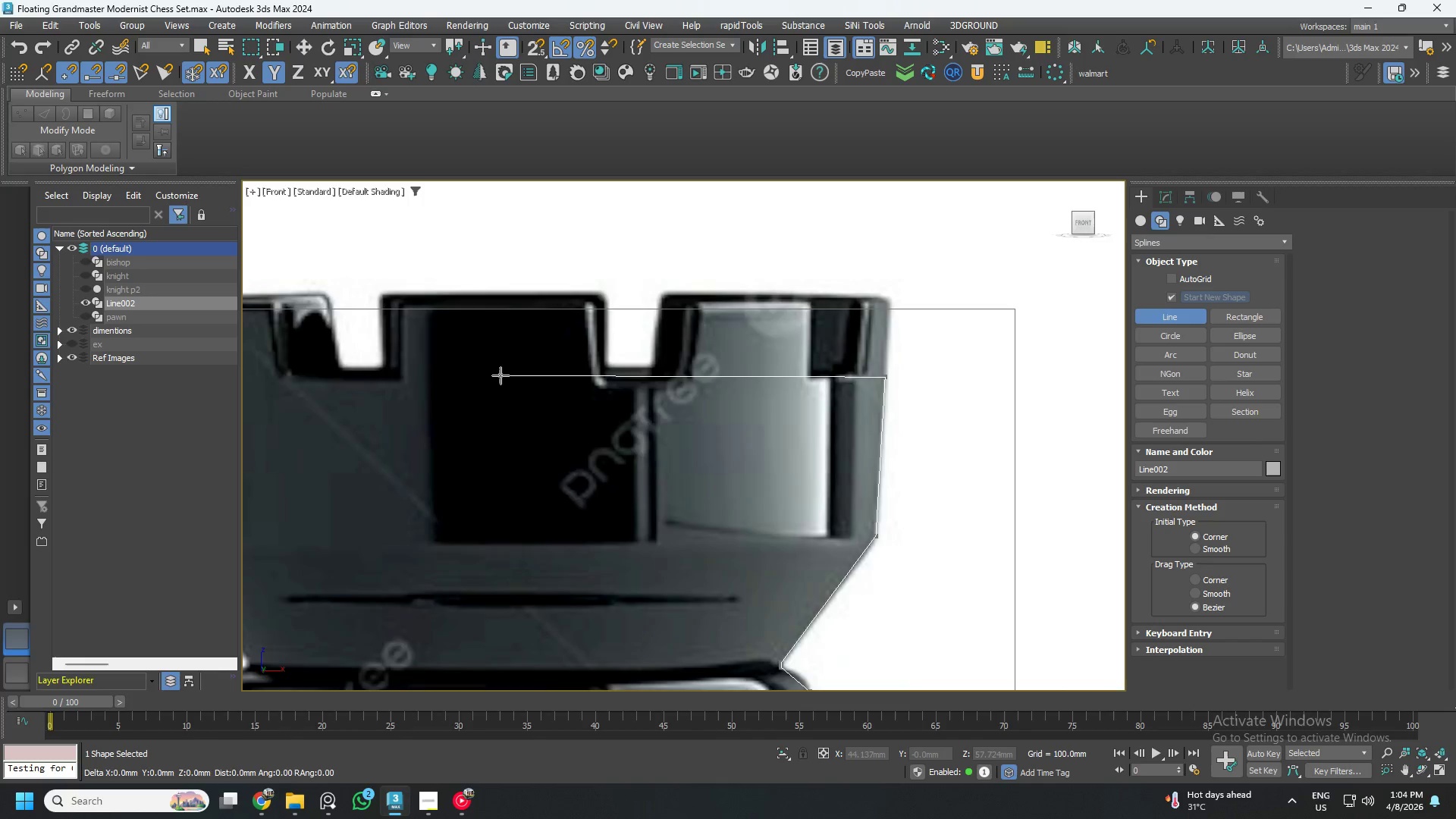 
scroll: coordinate [501, 386], scroll_direction: down, amount: 7.0
 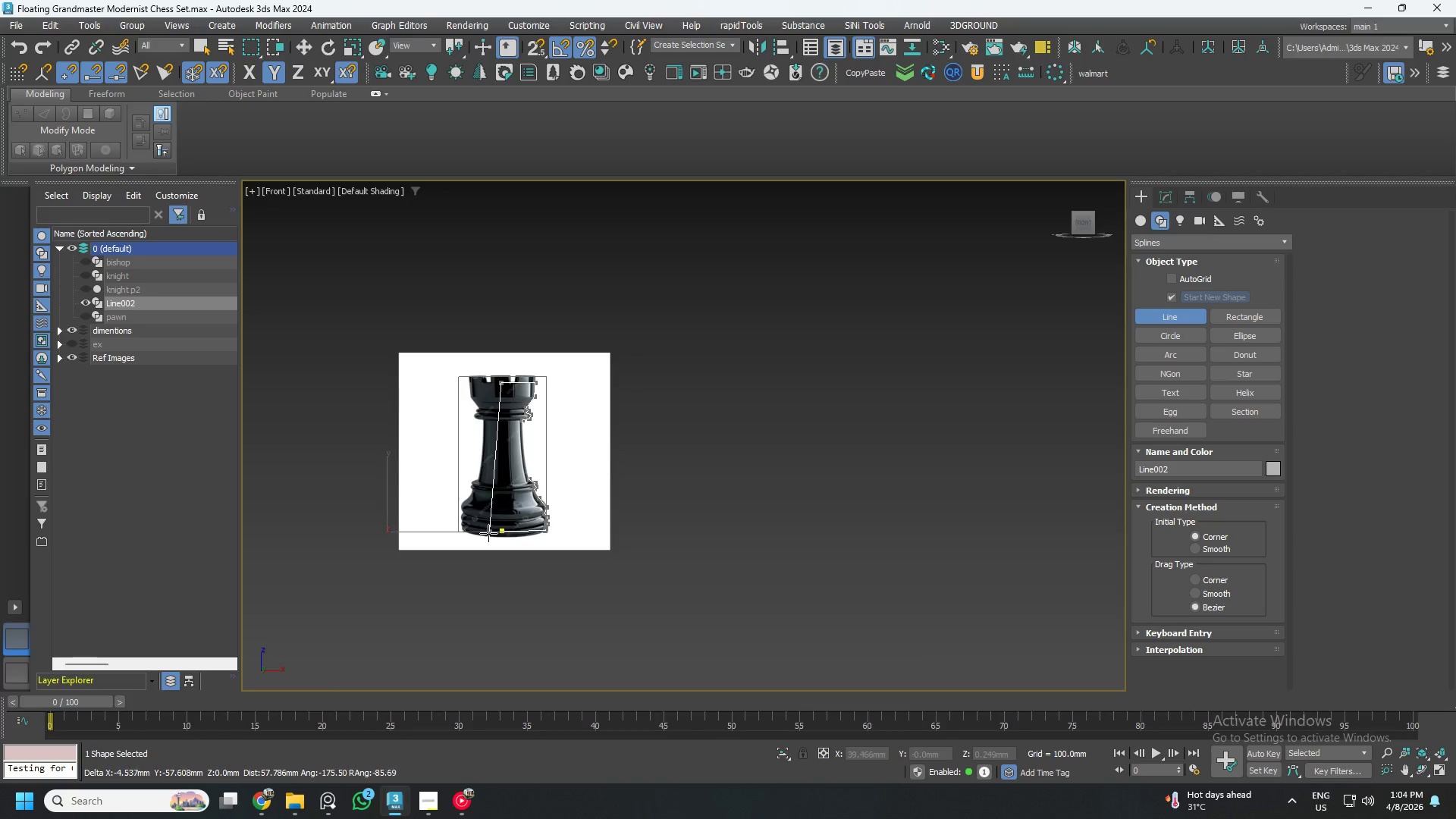 
scroll: coordinate [544, 486], scroll_direction: up, amount: 8.0
 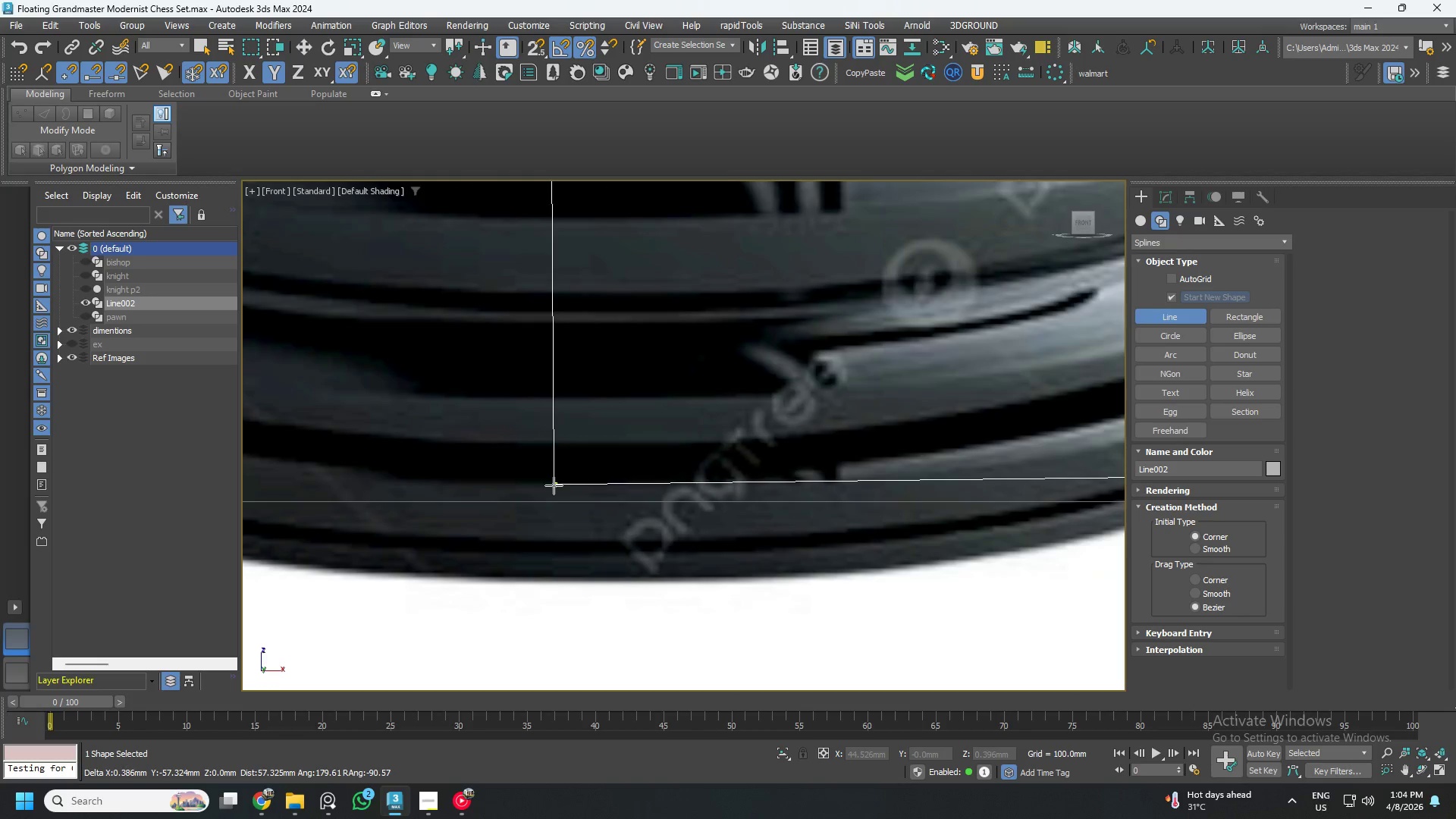 
left_click([553, 482])
 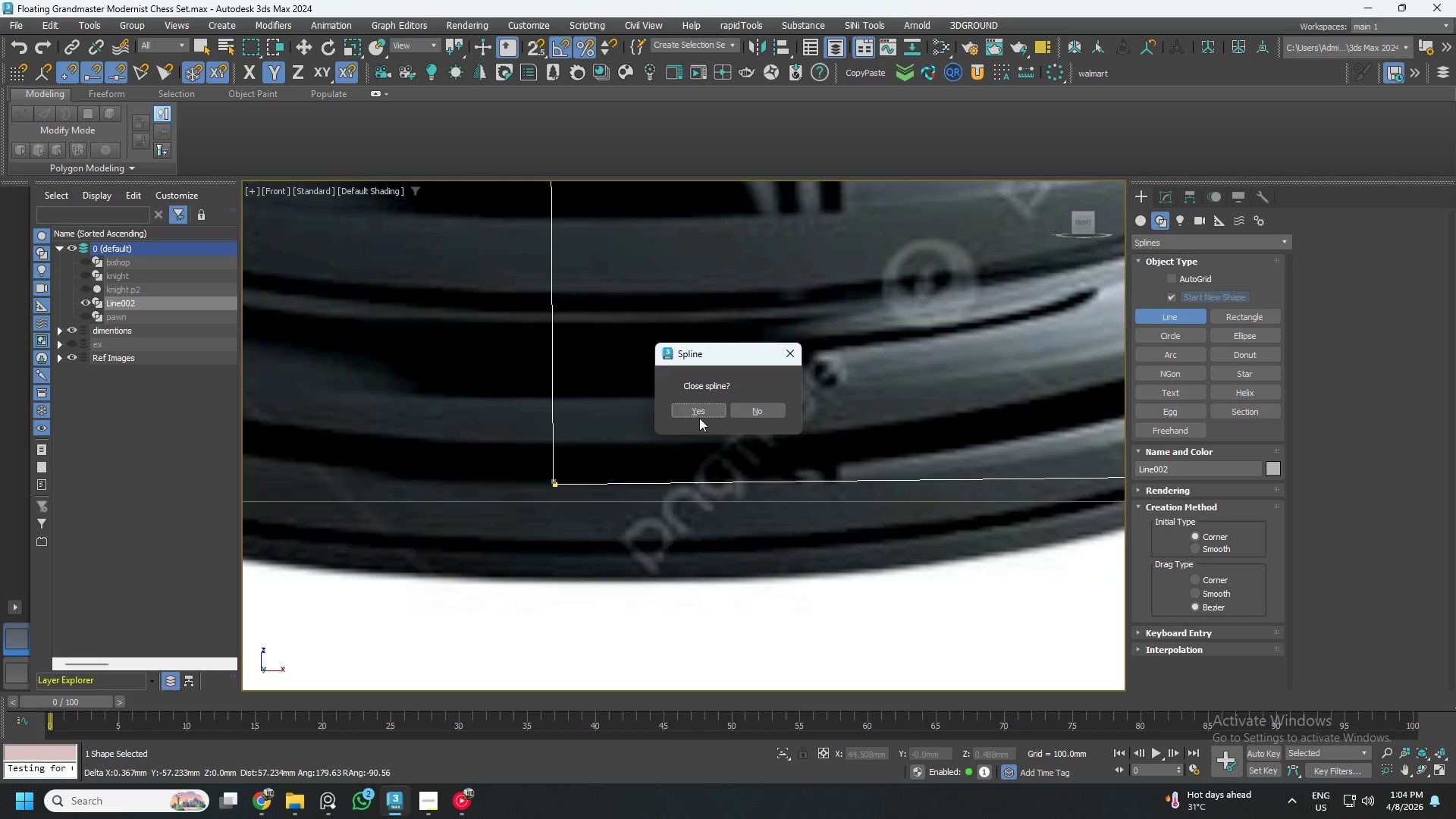 
left_click([700, 411])
 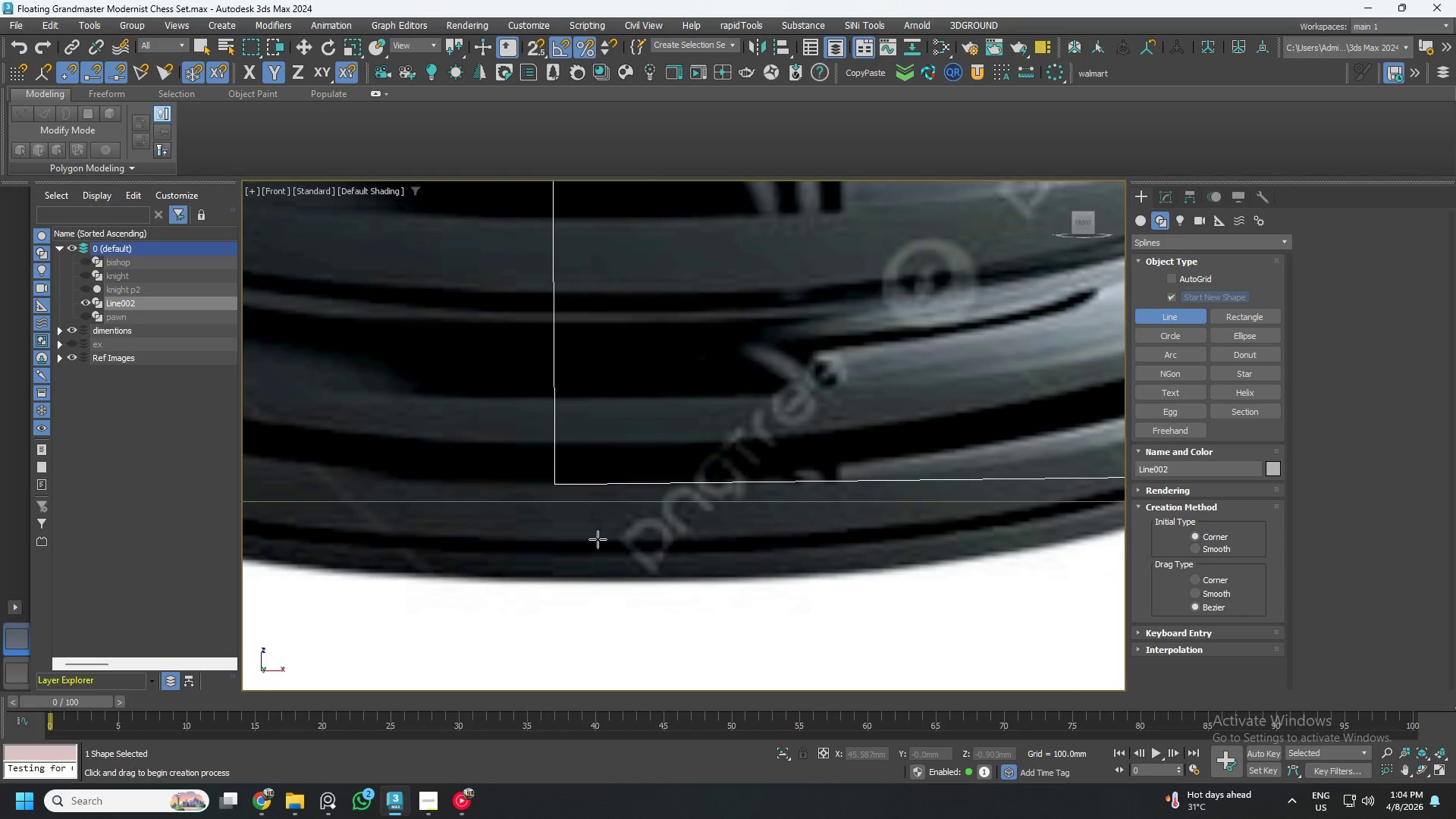 
wait(6.14)
 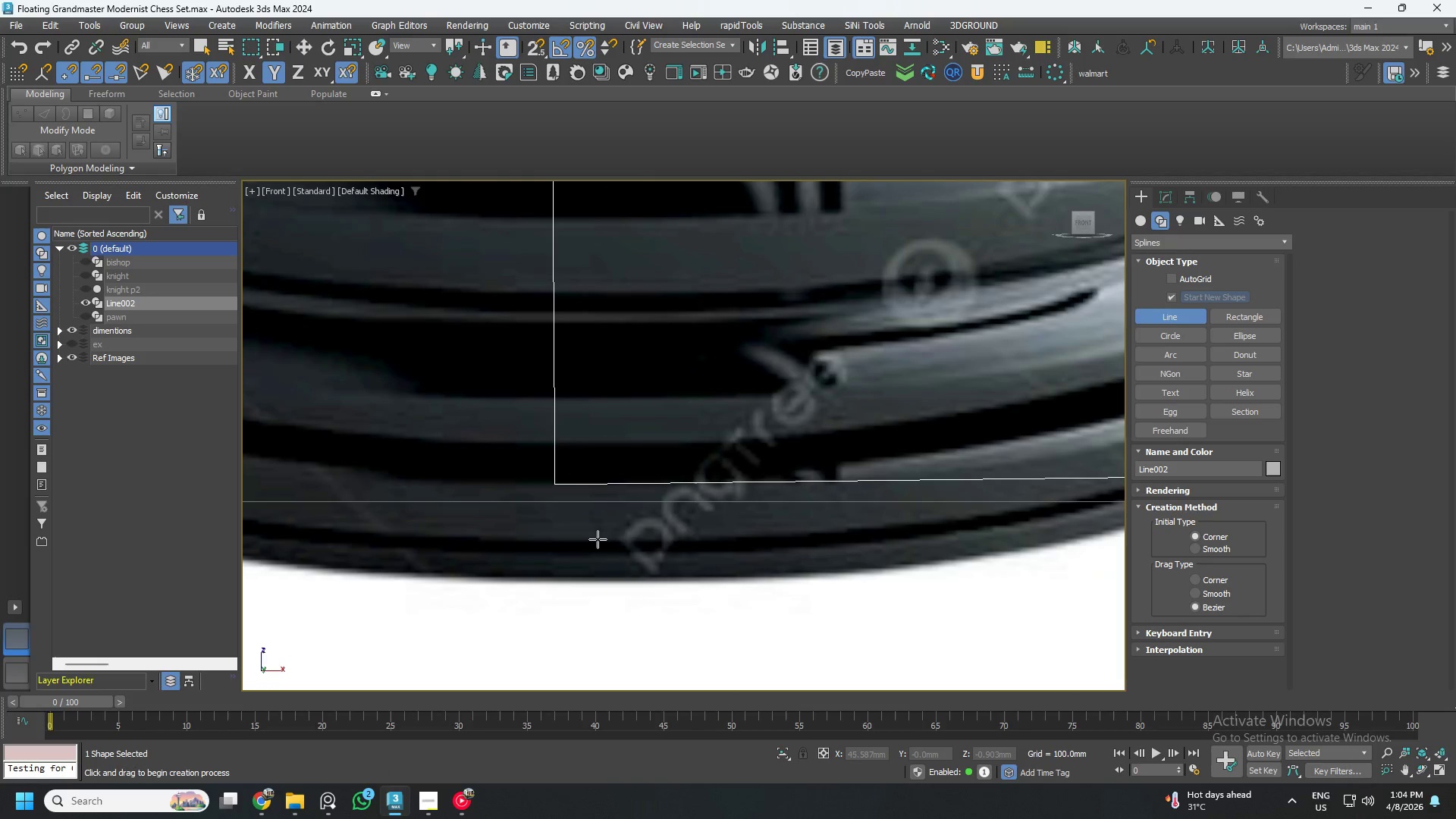 
key(1)
 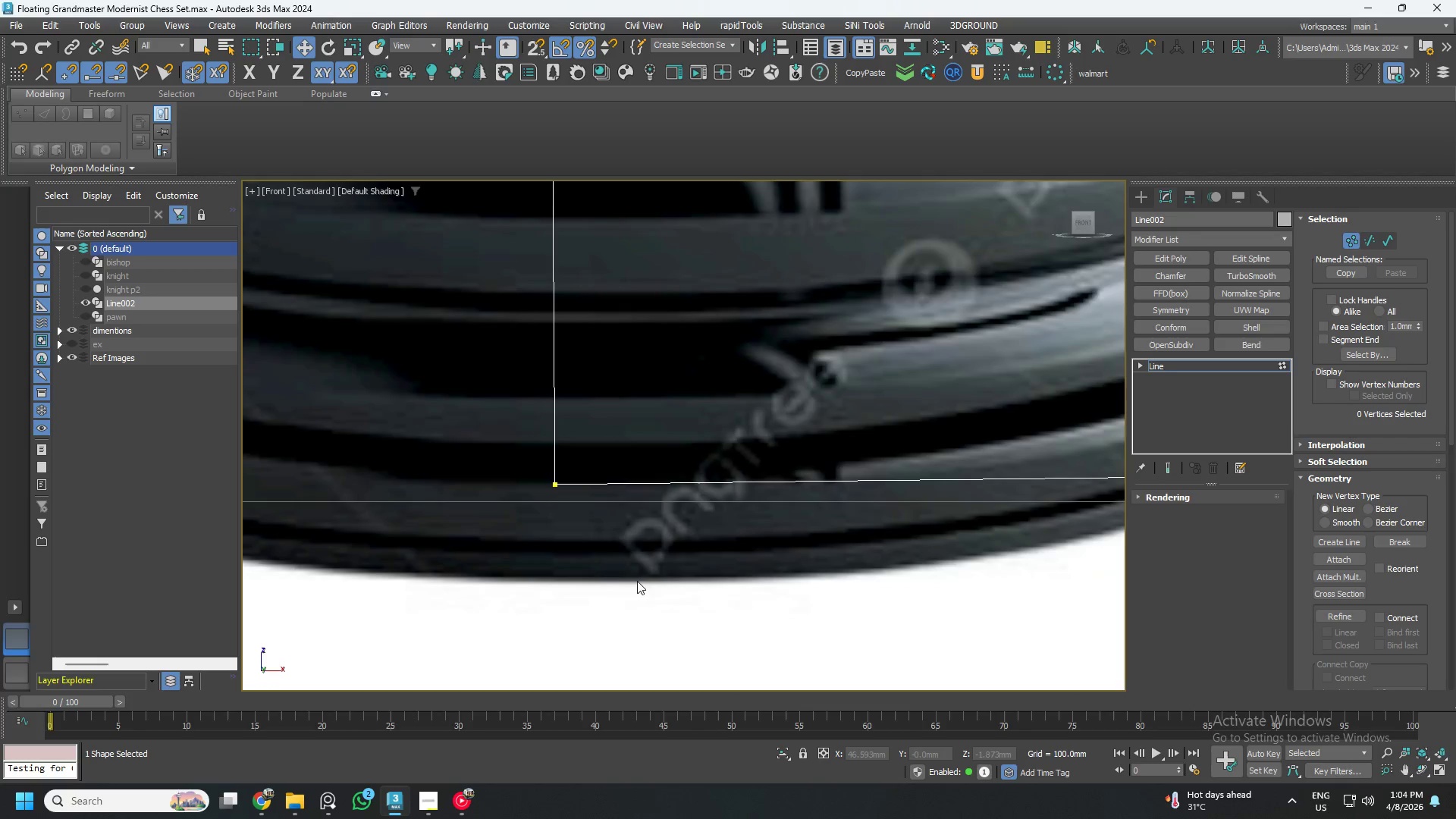 
left_click_drag(start_coordinate=[607, 585], to_coordinate=[462, 400])
 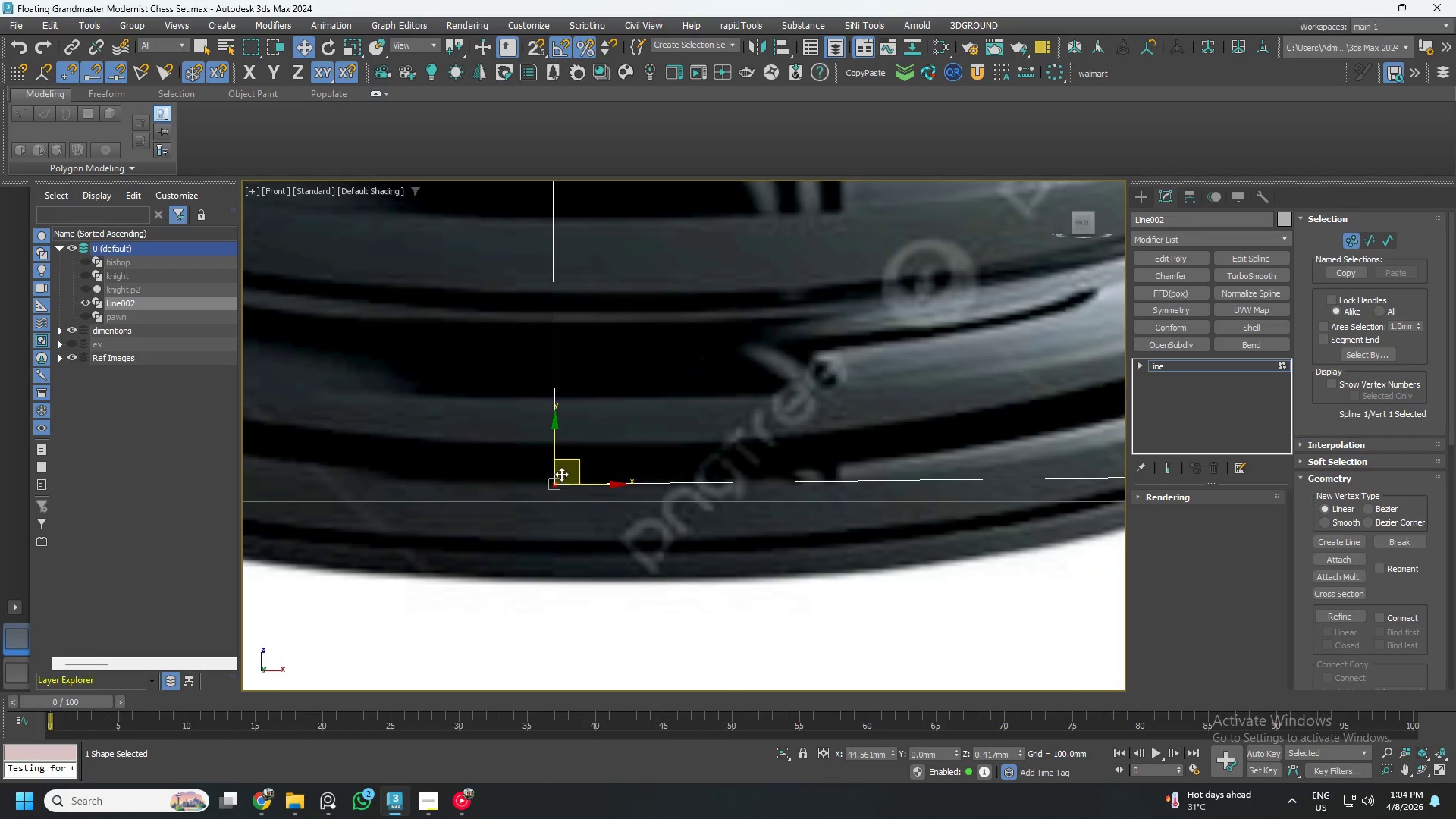 
scroll: coordinate [561, 475], scroll_direction: down, amount: 1.0
 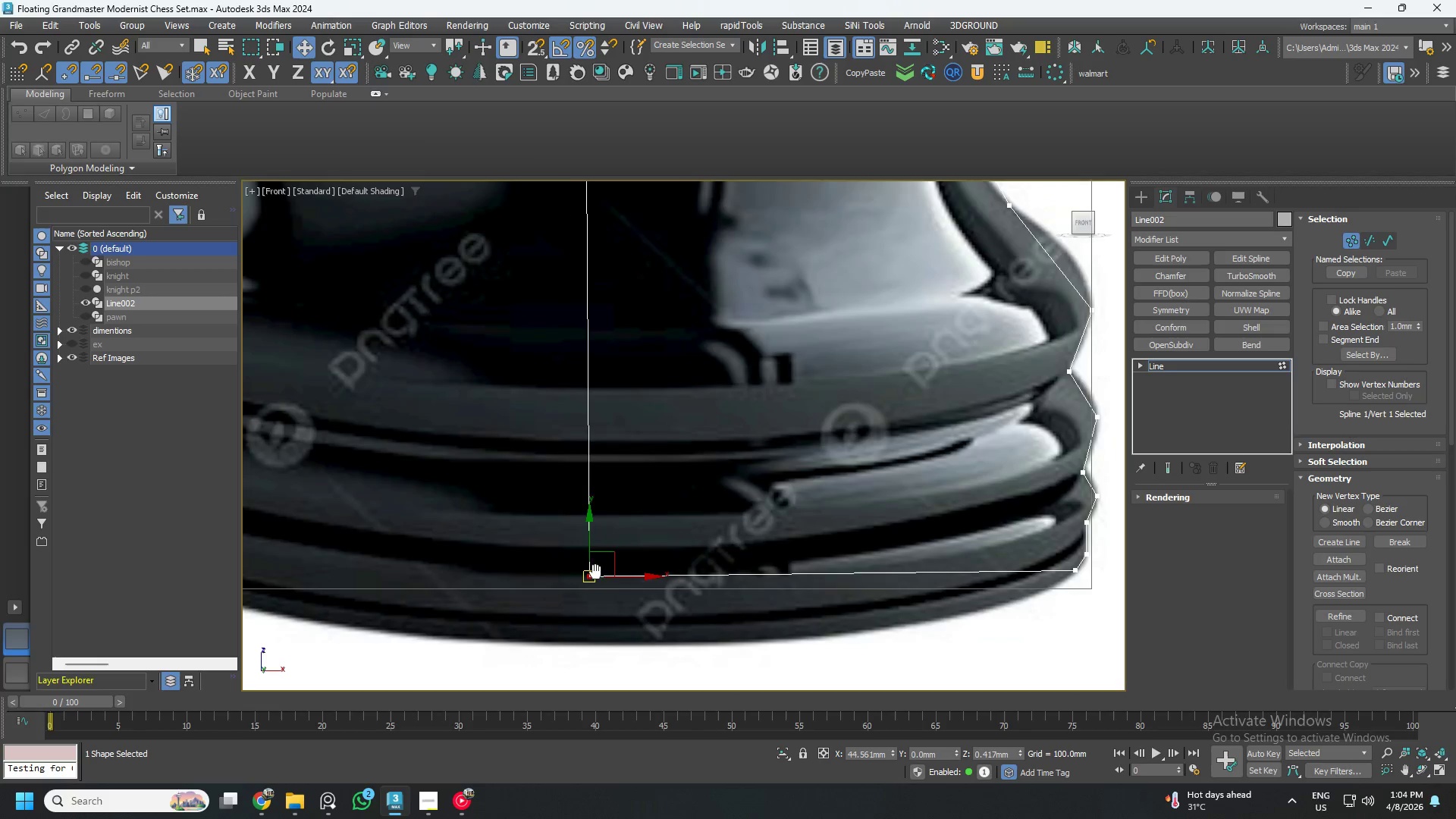 
key(S)
 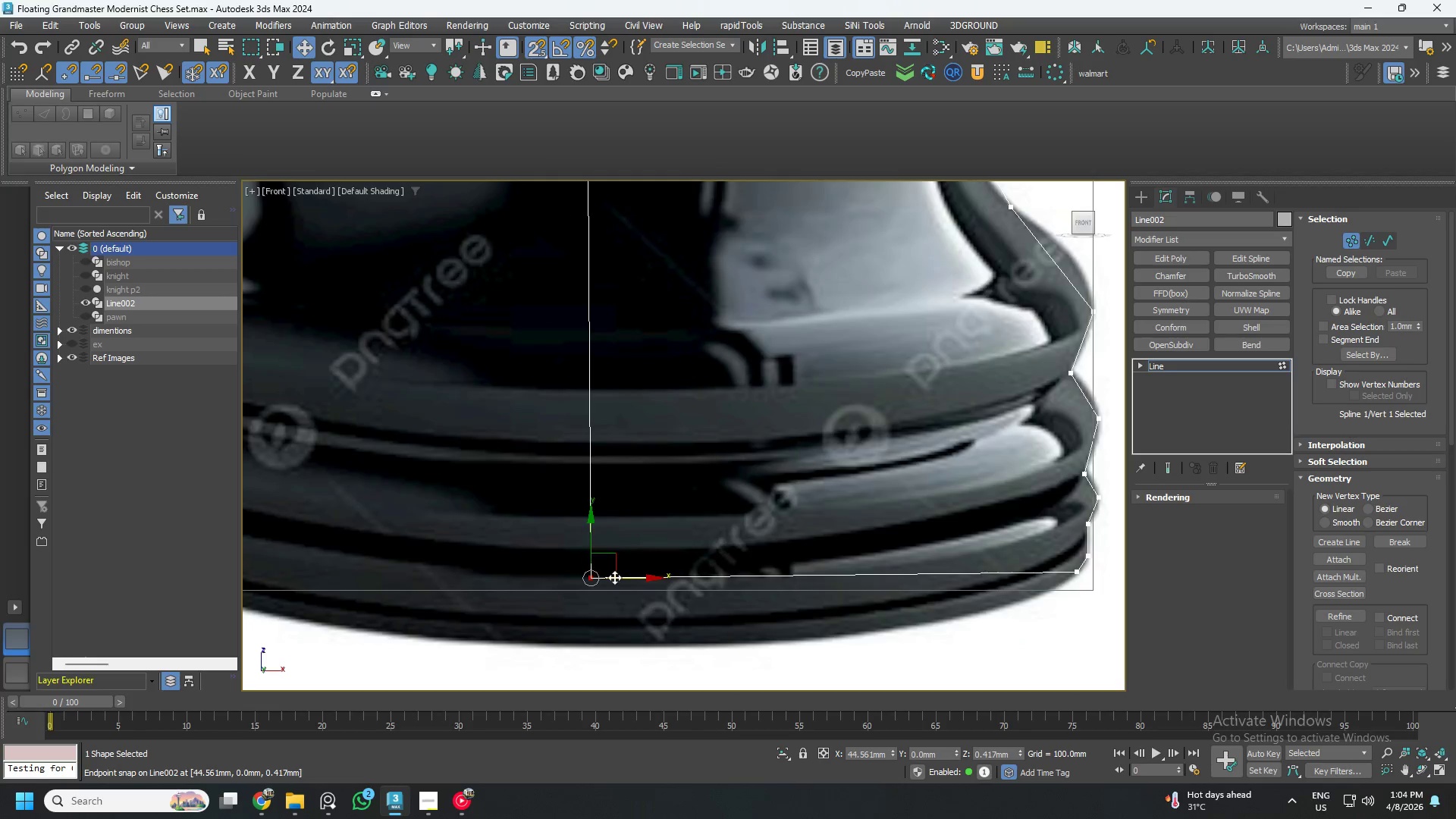 
scroll: coordinate [640, 580], scroll_direction: down, amount: 5.0
 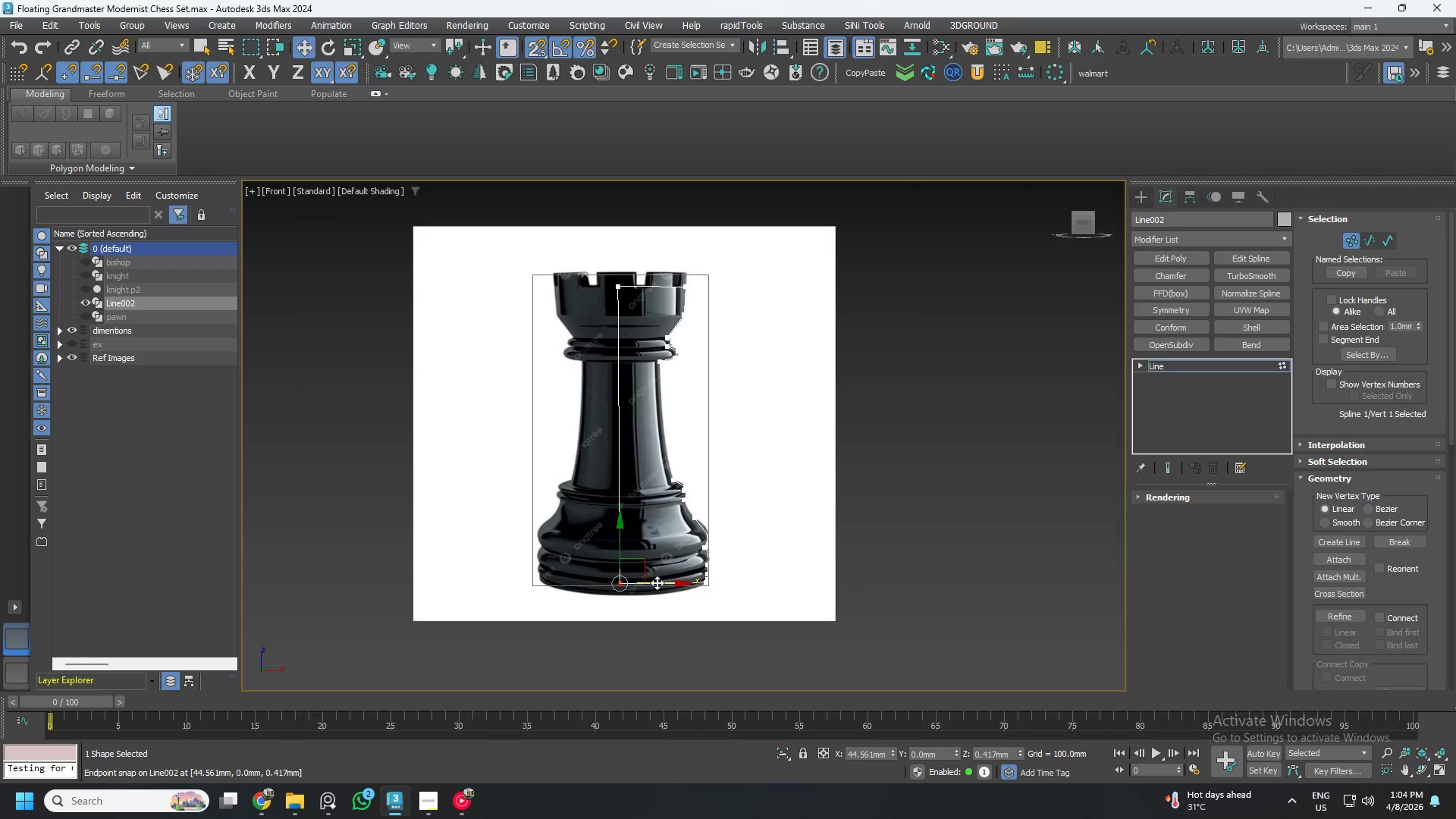 
left_click_drag(start_coordinate=[657, 582], to_coordinate=[617, 287])
 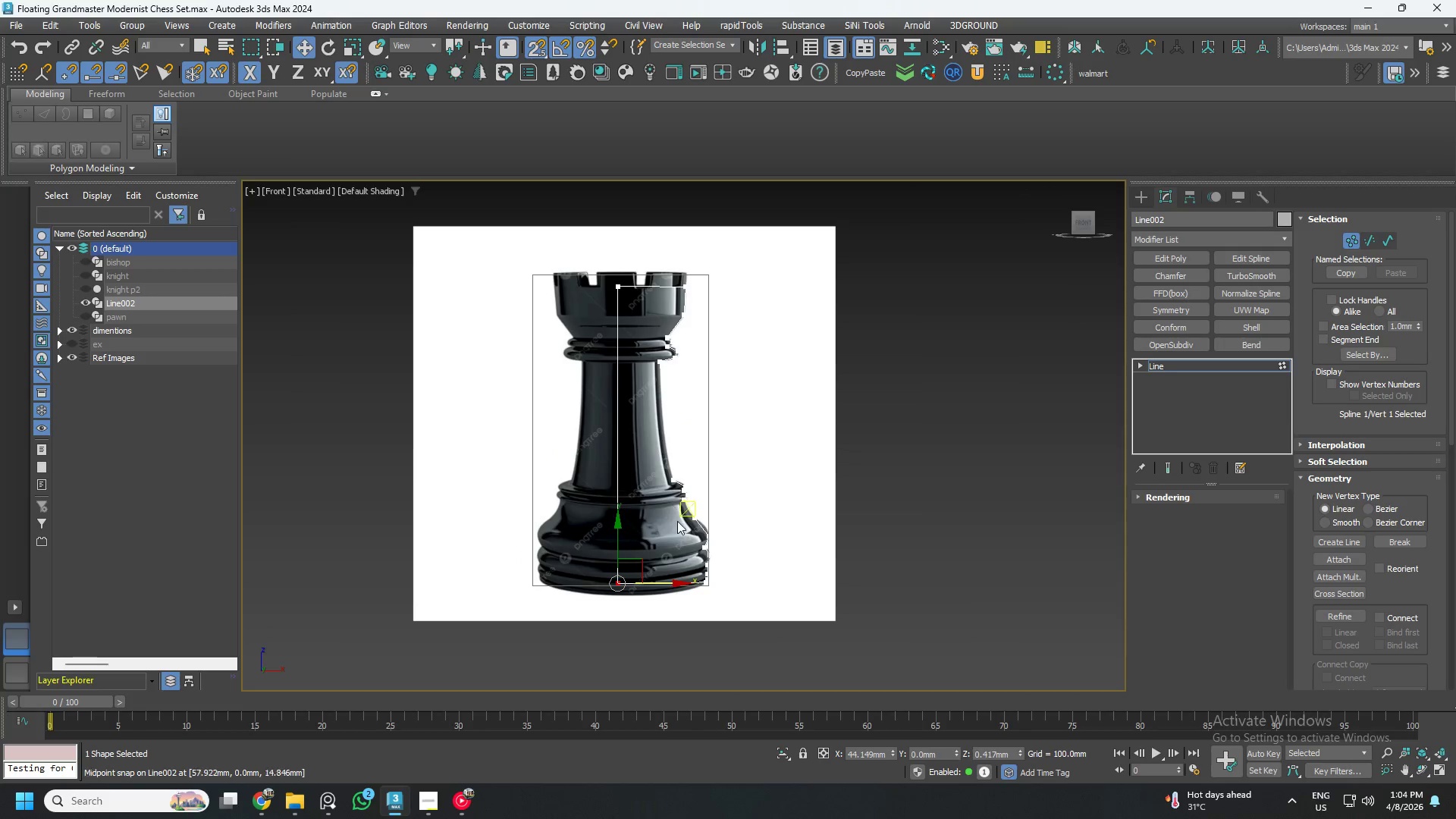 
left_click_drag(start_coordinate=[371, 467], to_coordinate=[431, 585])
 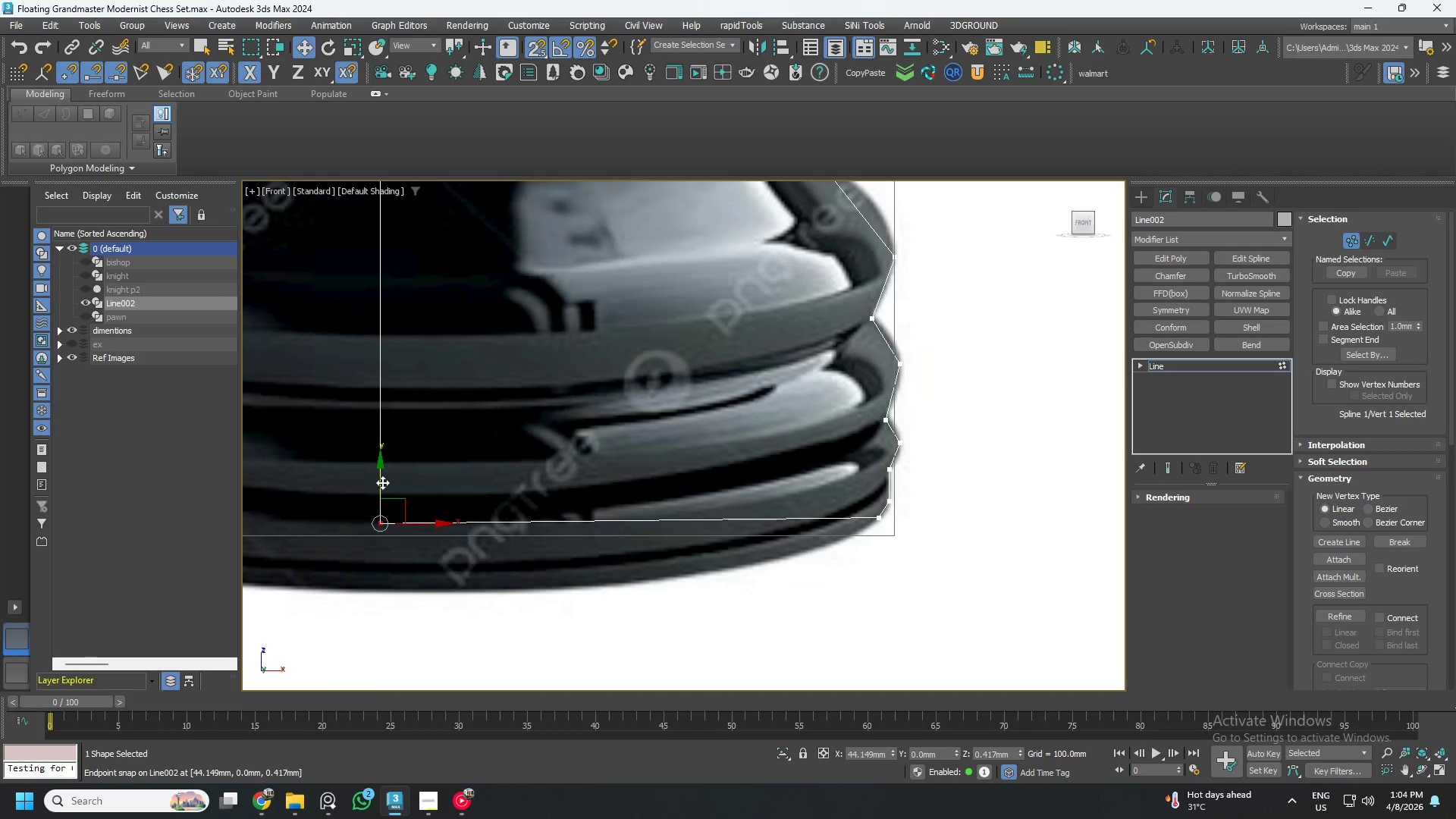 
scroll: coordinate [535, 513], scroll_direction: up, amount: 5.0
 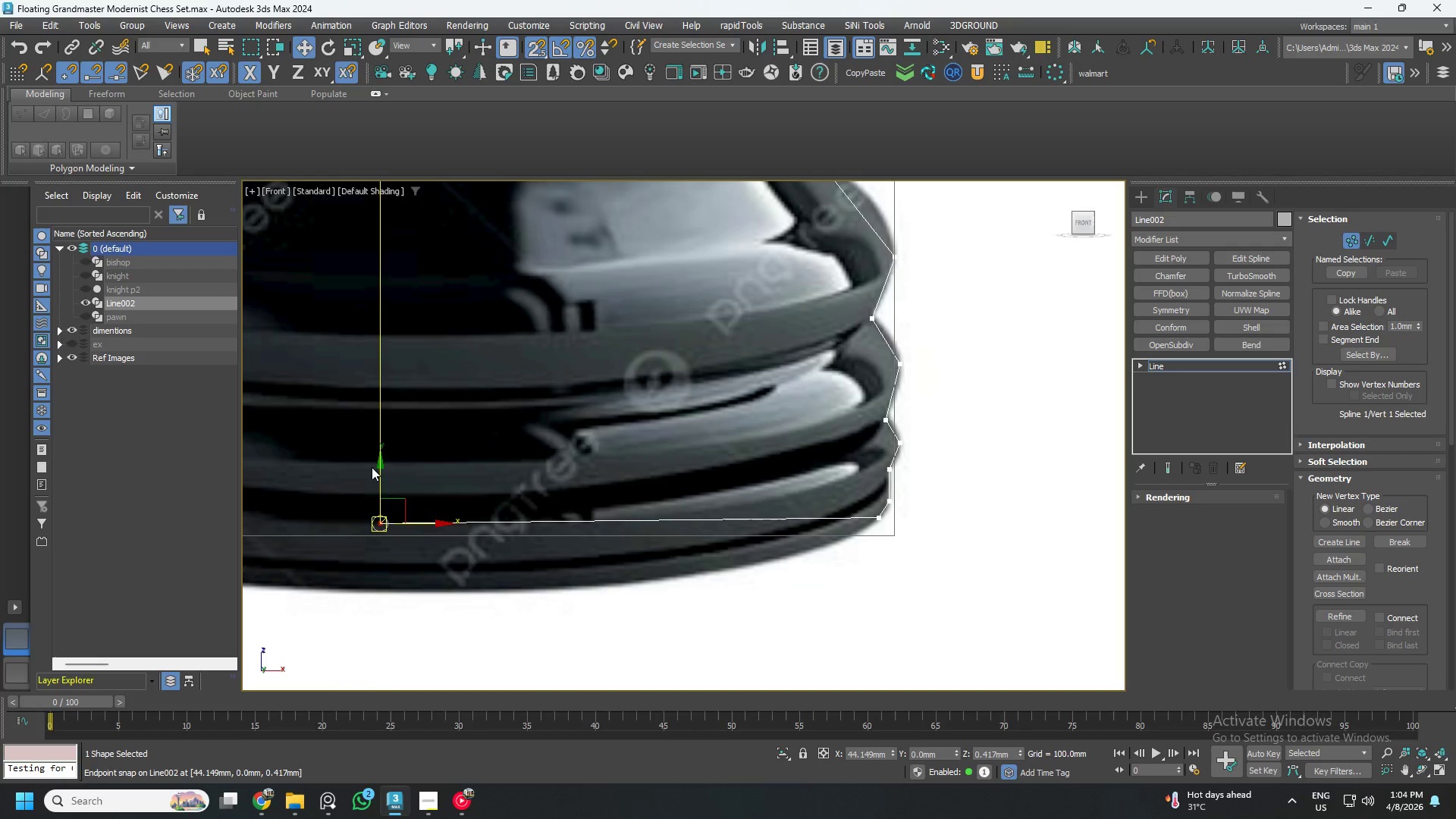 
left_click_drag(start_coordinate=[378, 483], to_coordinate=[879, 521])
 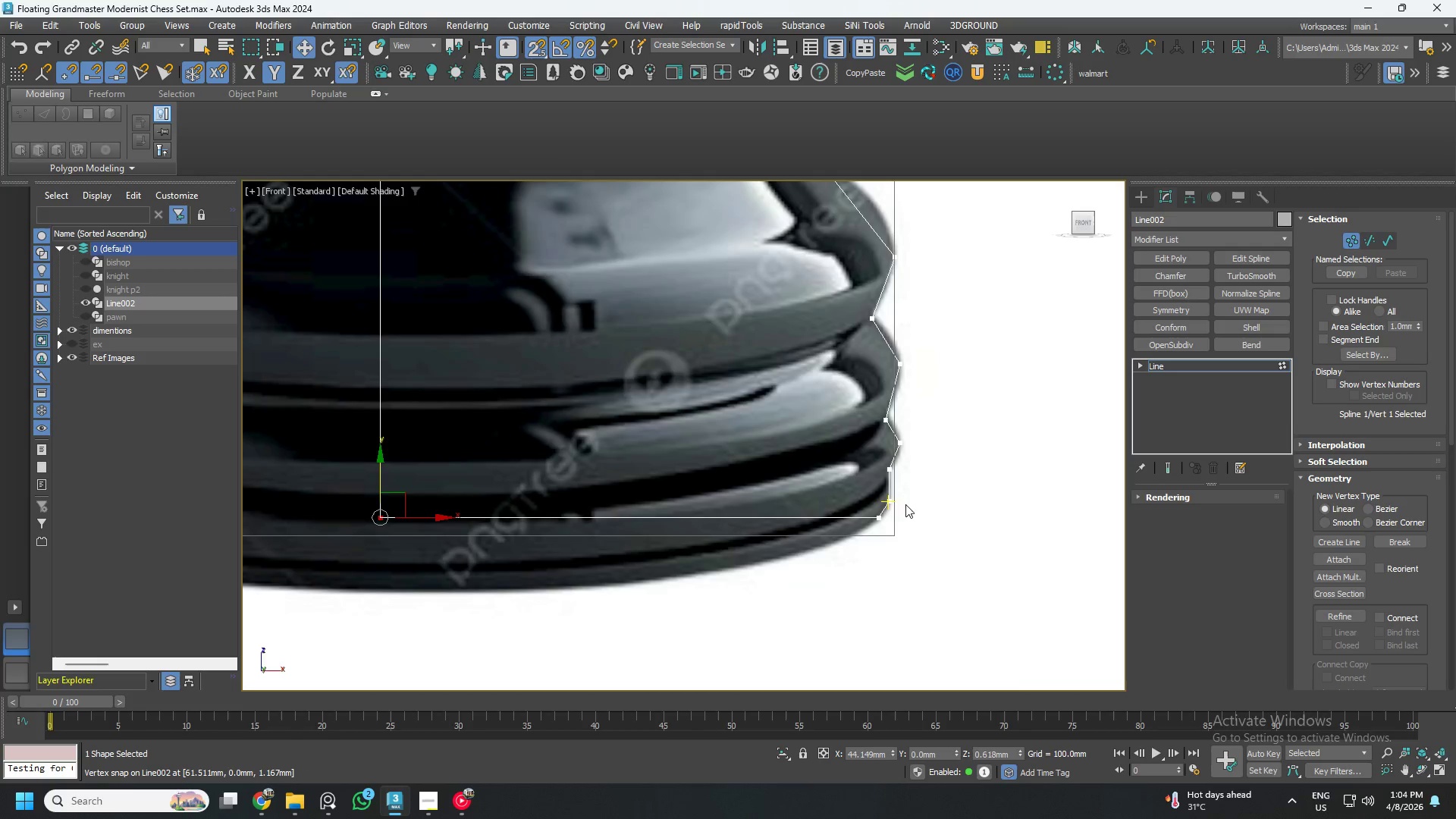 
scroll: coordinate [903, 492], scroll_direction: up, amount: 5.0
 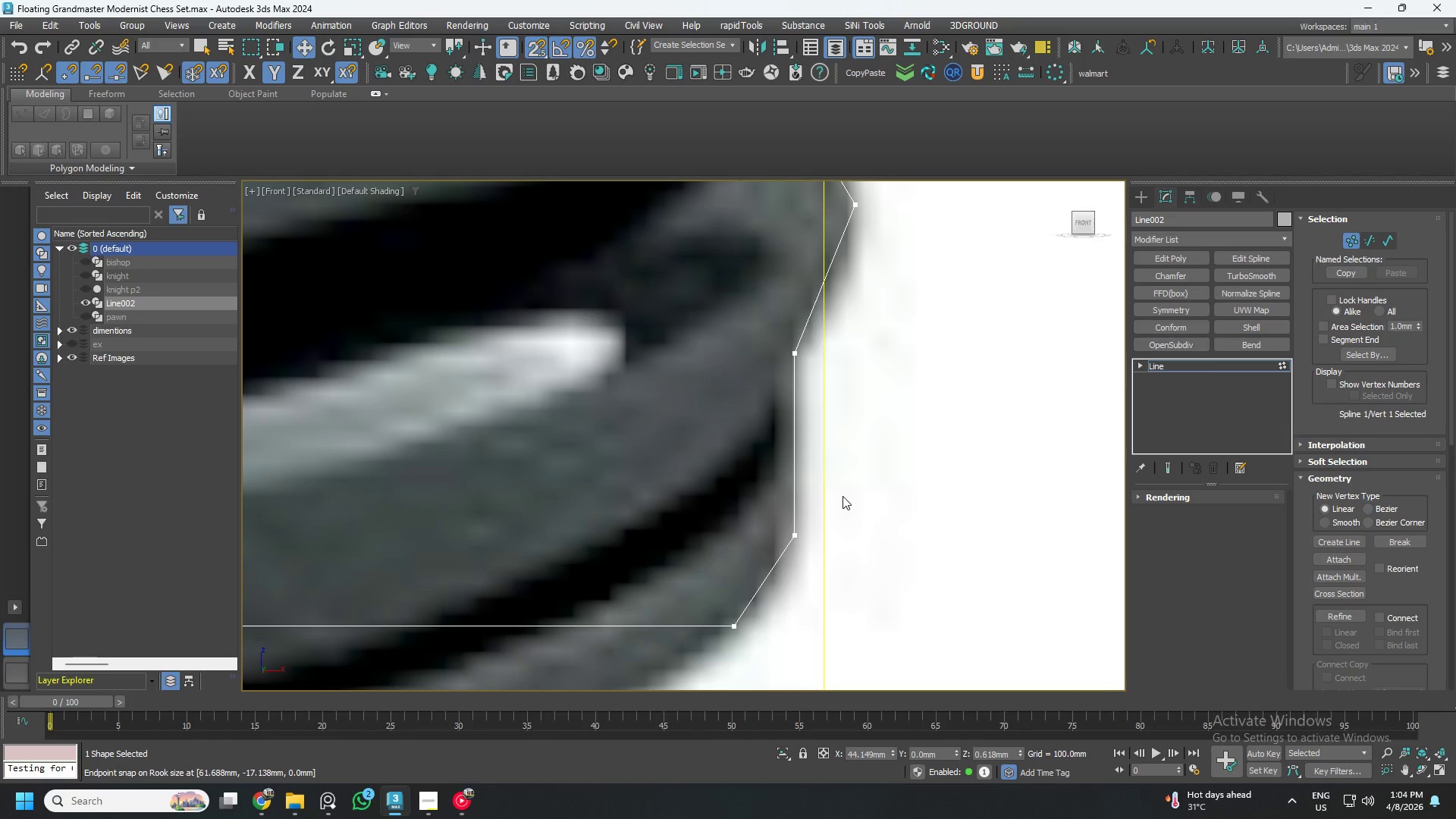 
scroll: coordinate [859, 419], scroll_direction: down, amount: 3.0
 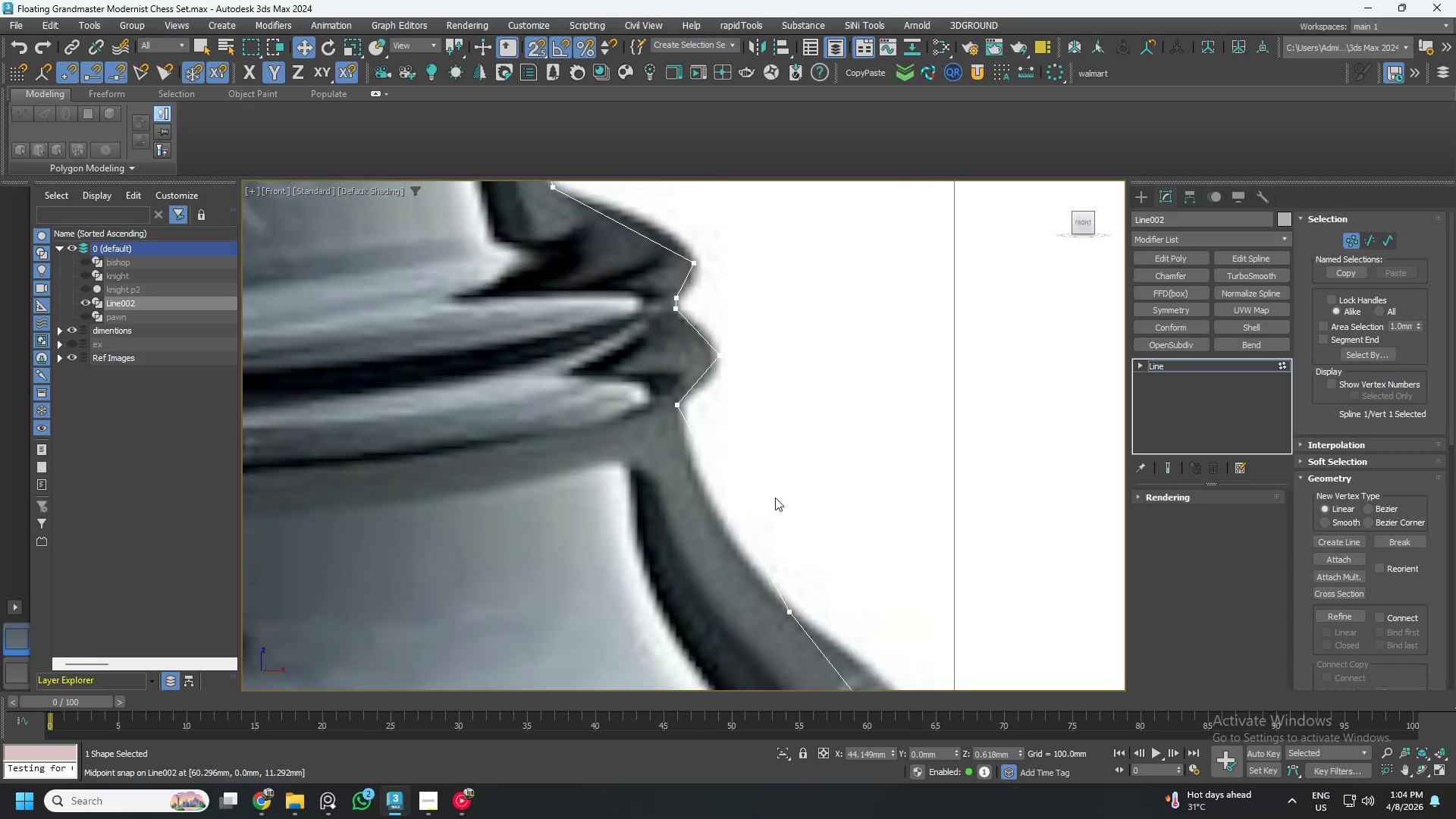 
scroll: coordinate [717, 411], scroll_direction: up, amount: 5.0
 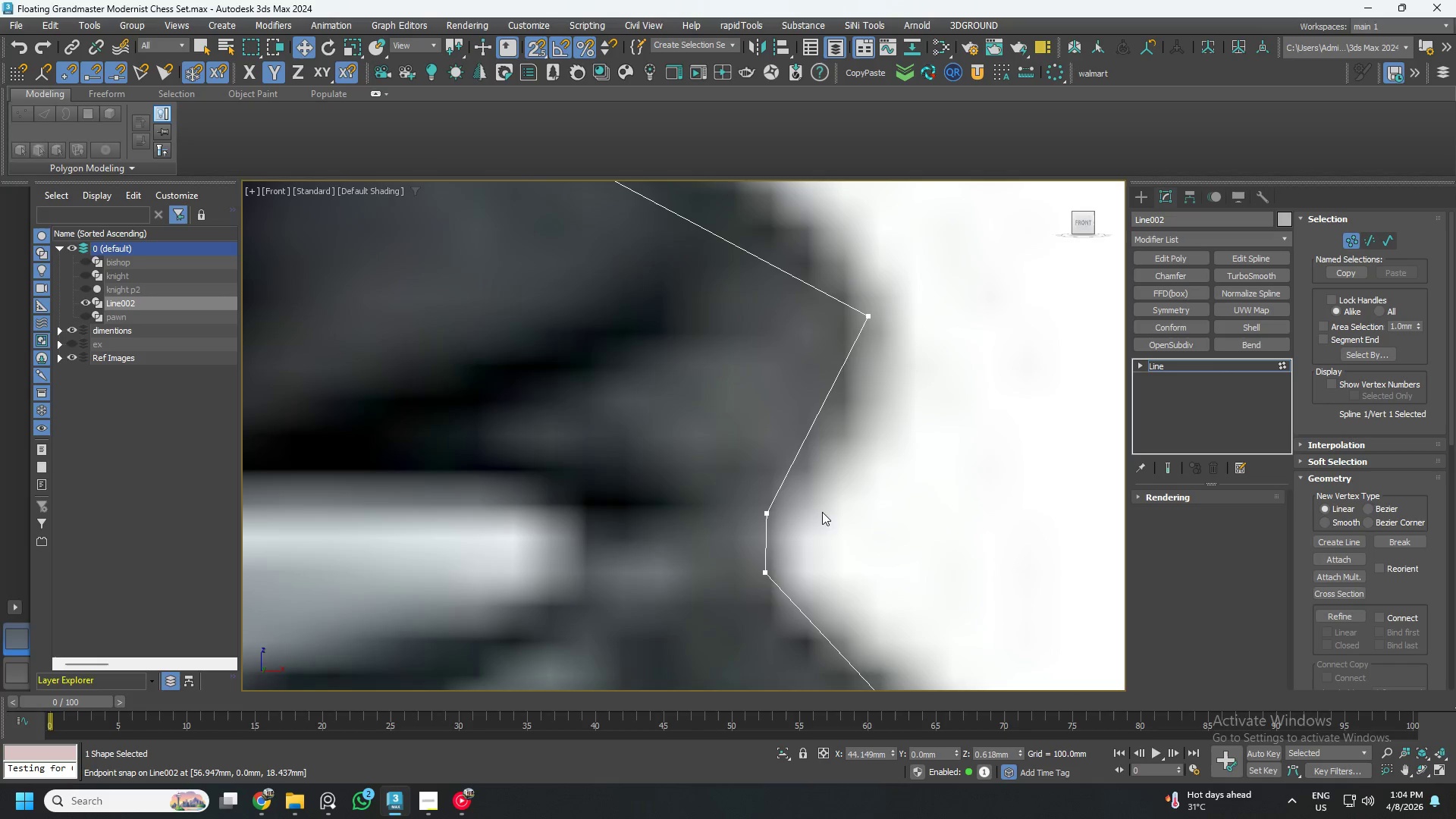 
left_click_drag(start_coordinate=[805, 474], to_coordinate=[753, 518])
 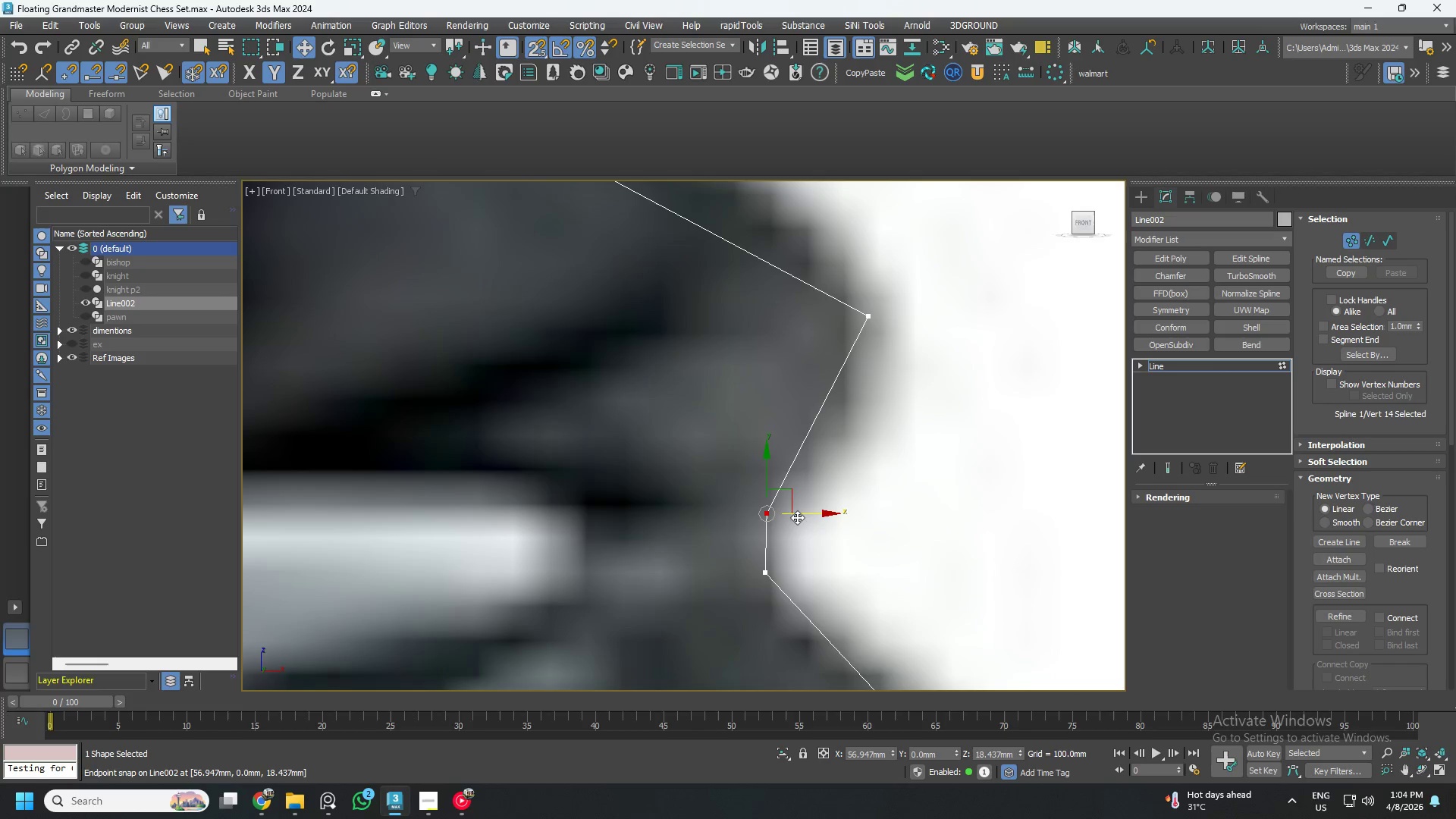 
left_click_drag(start_coordinate=[800, 512], to_coordinate=[753, 581])
 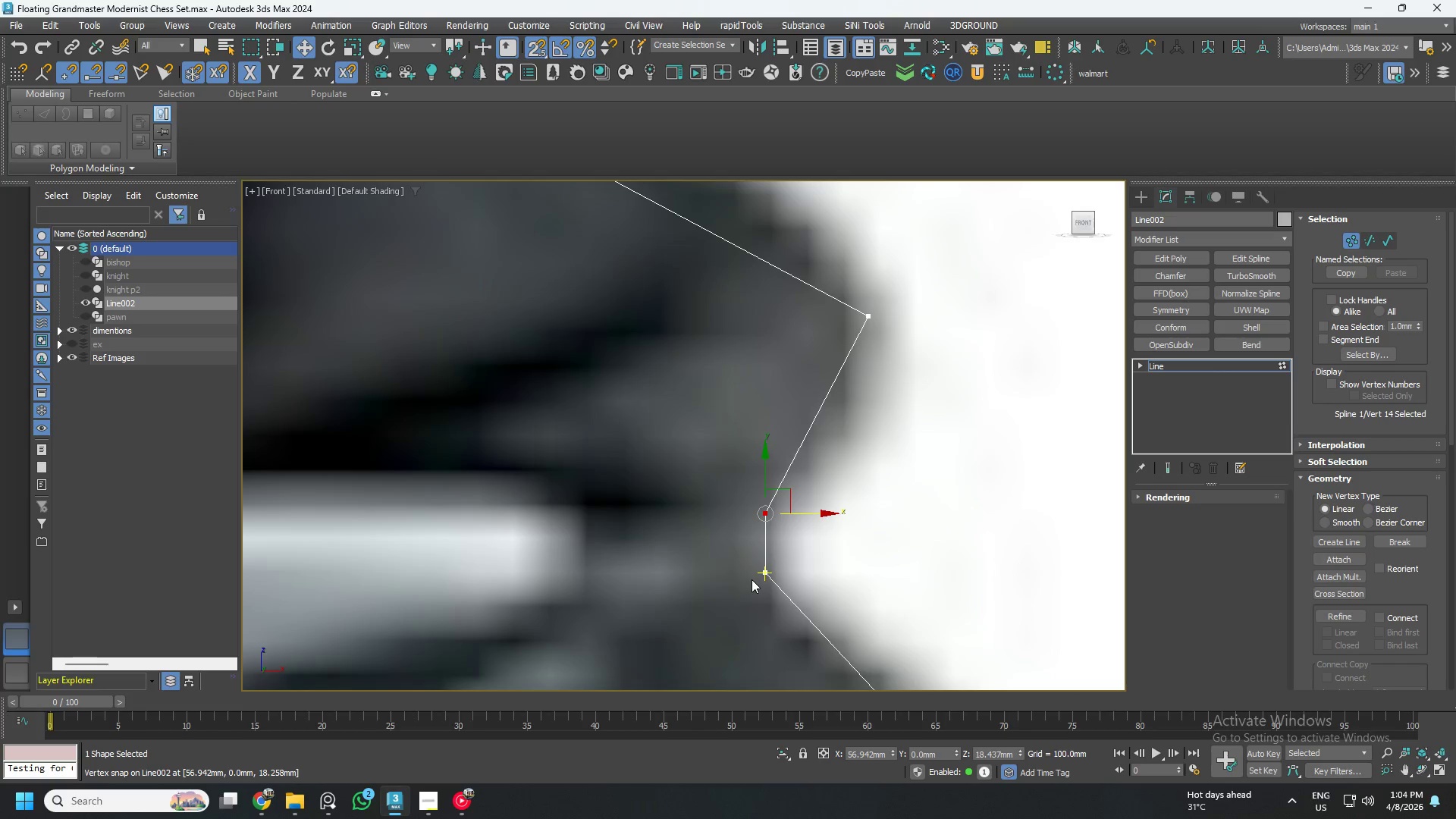 
scroll: coordinate [701, 424], scroll_direction: down, amount: 6.0
 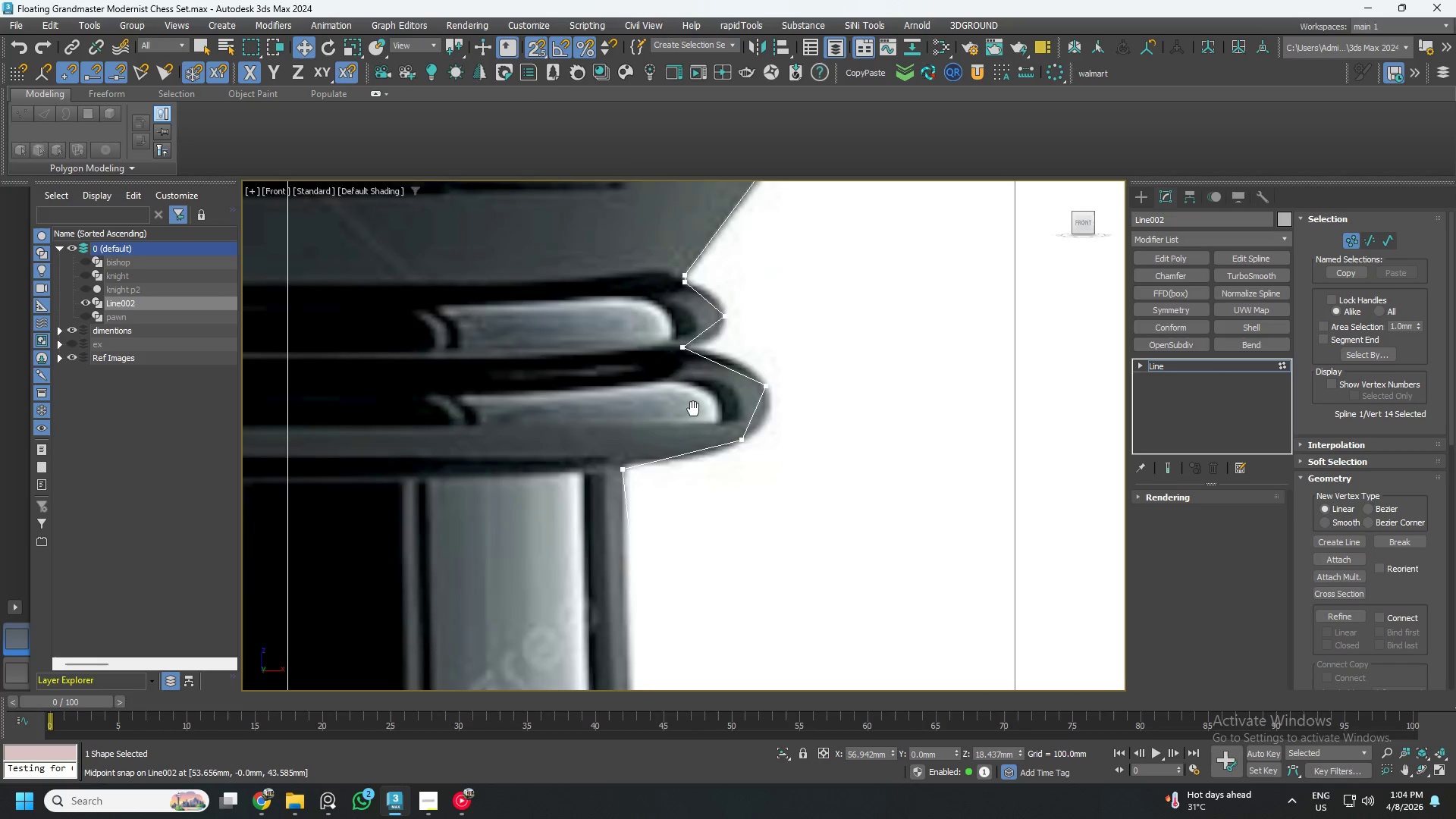 
left_click_drag(start_coordinate=[591, 276], to_coordinate=[538, 335])
 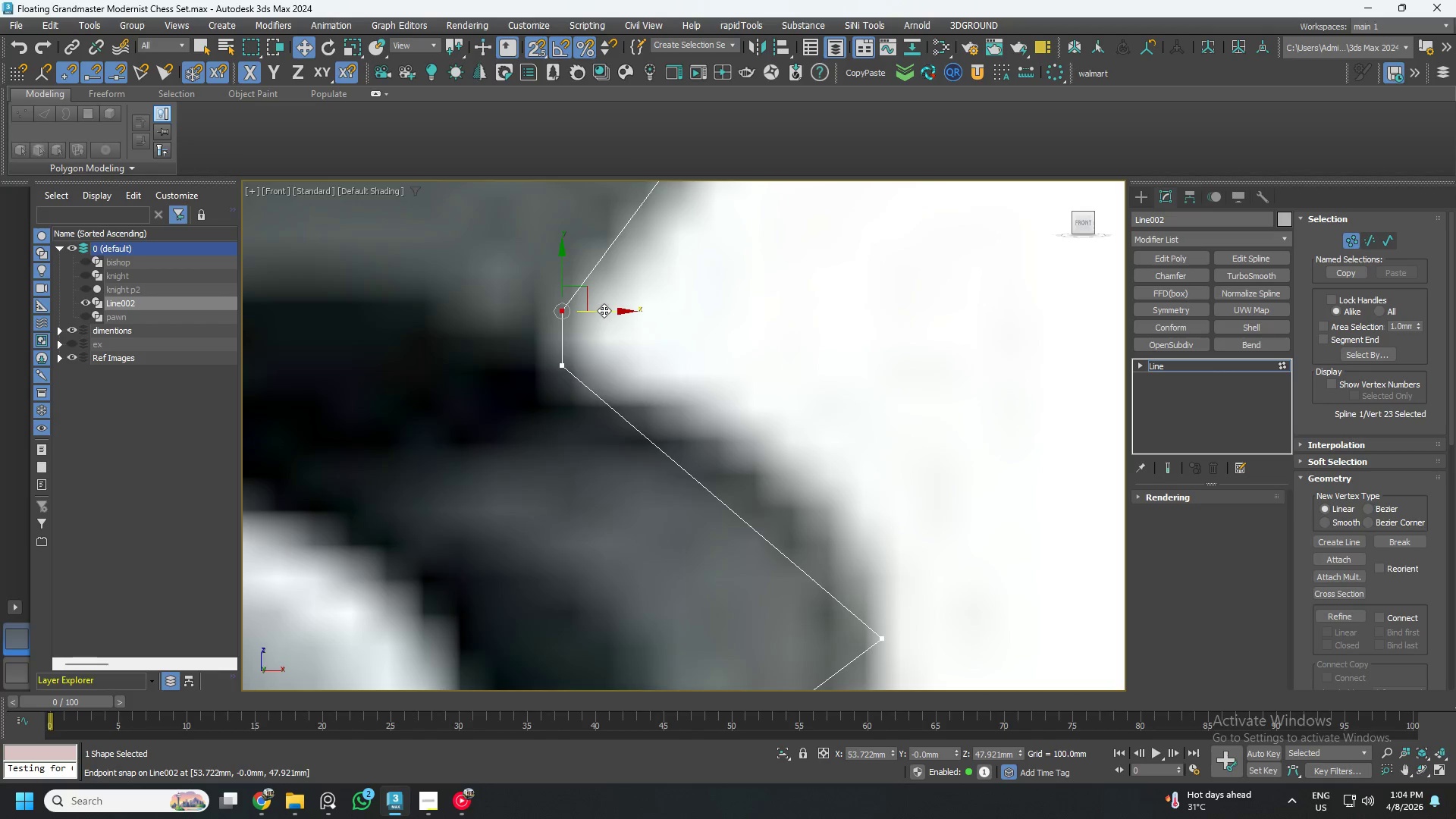 
scroll: coordinate [682, 356], scroll_direction: up, amount: 6.0
 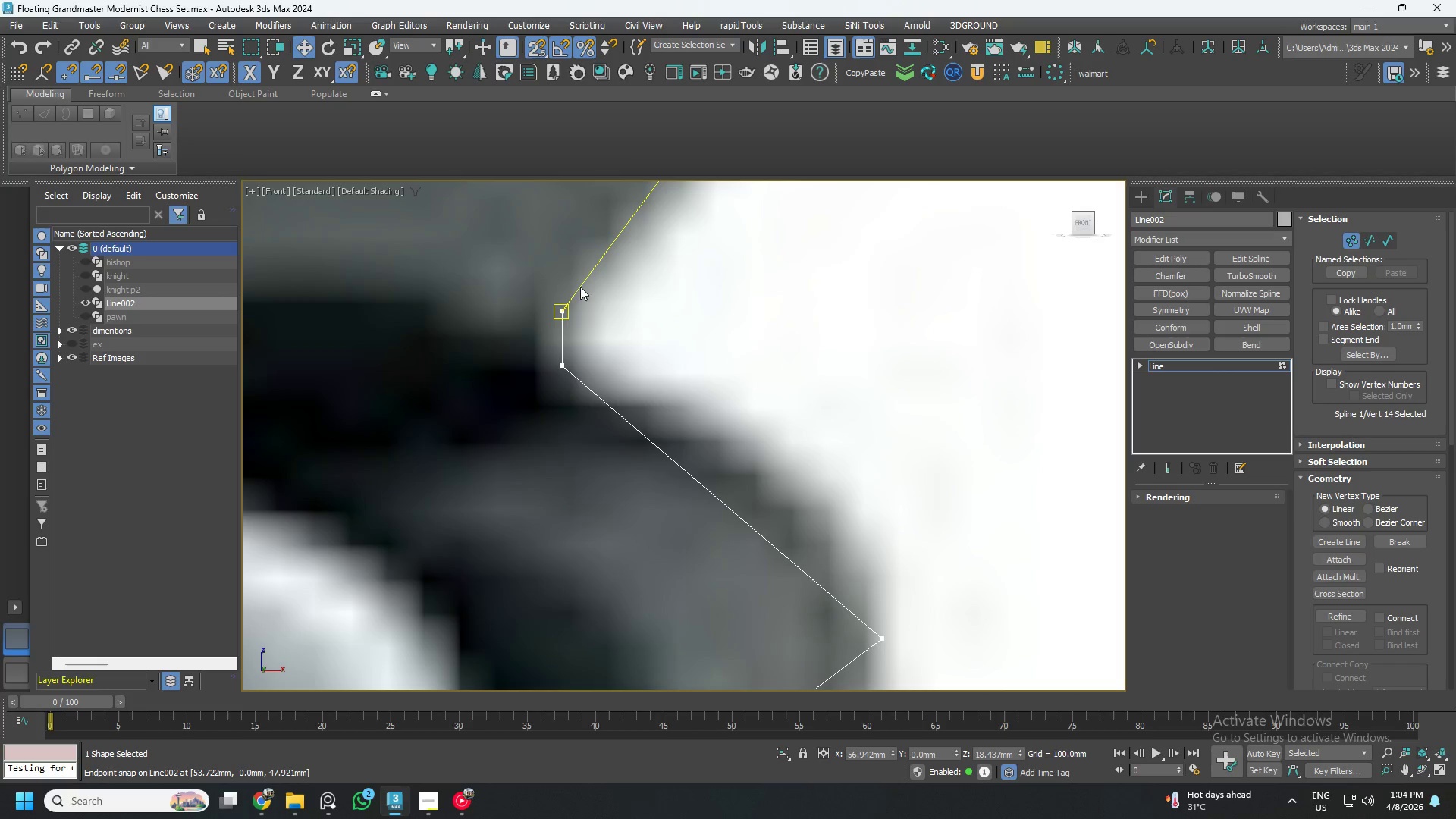 
left_click_drag(start_coordinate=[604, 310], to_coordinate=[548, 384])
 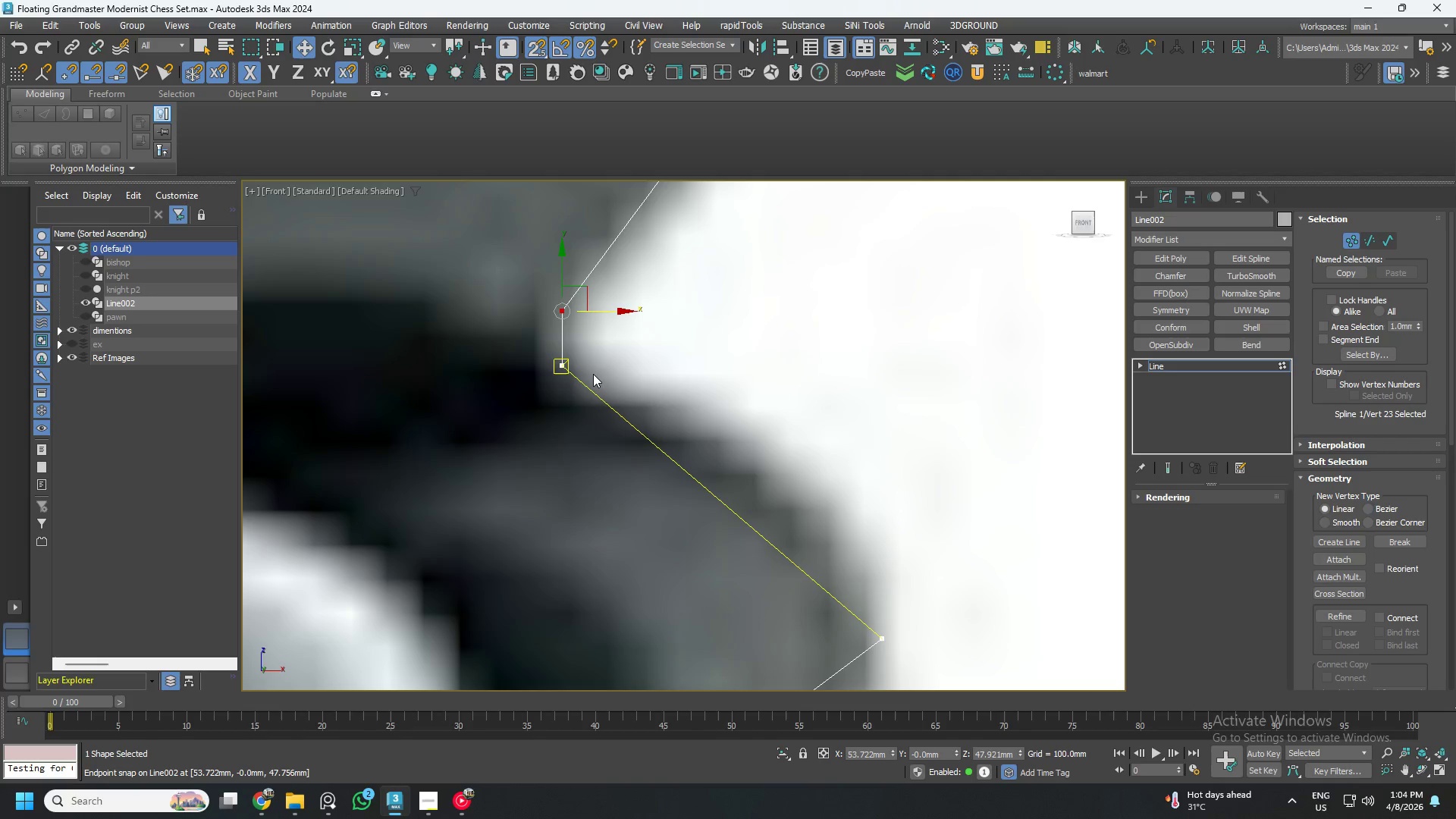 
key(S)
 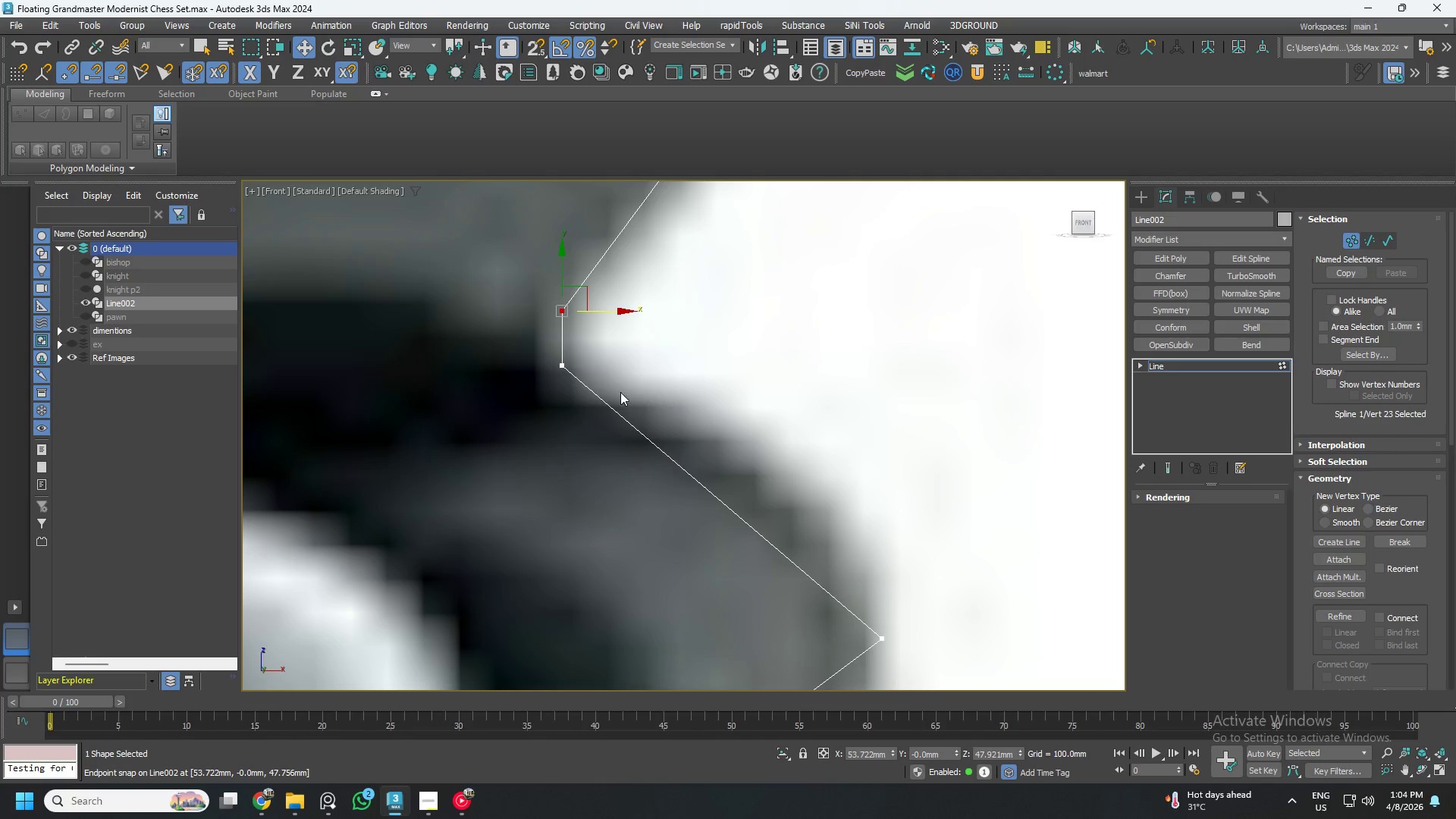 
key(Control+ControlLeft)
 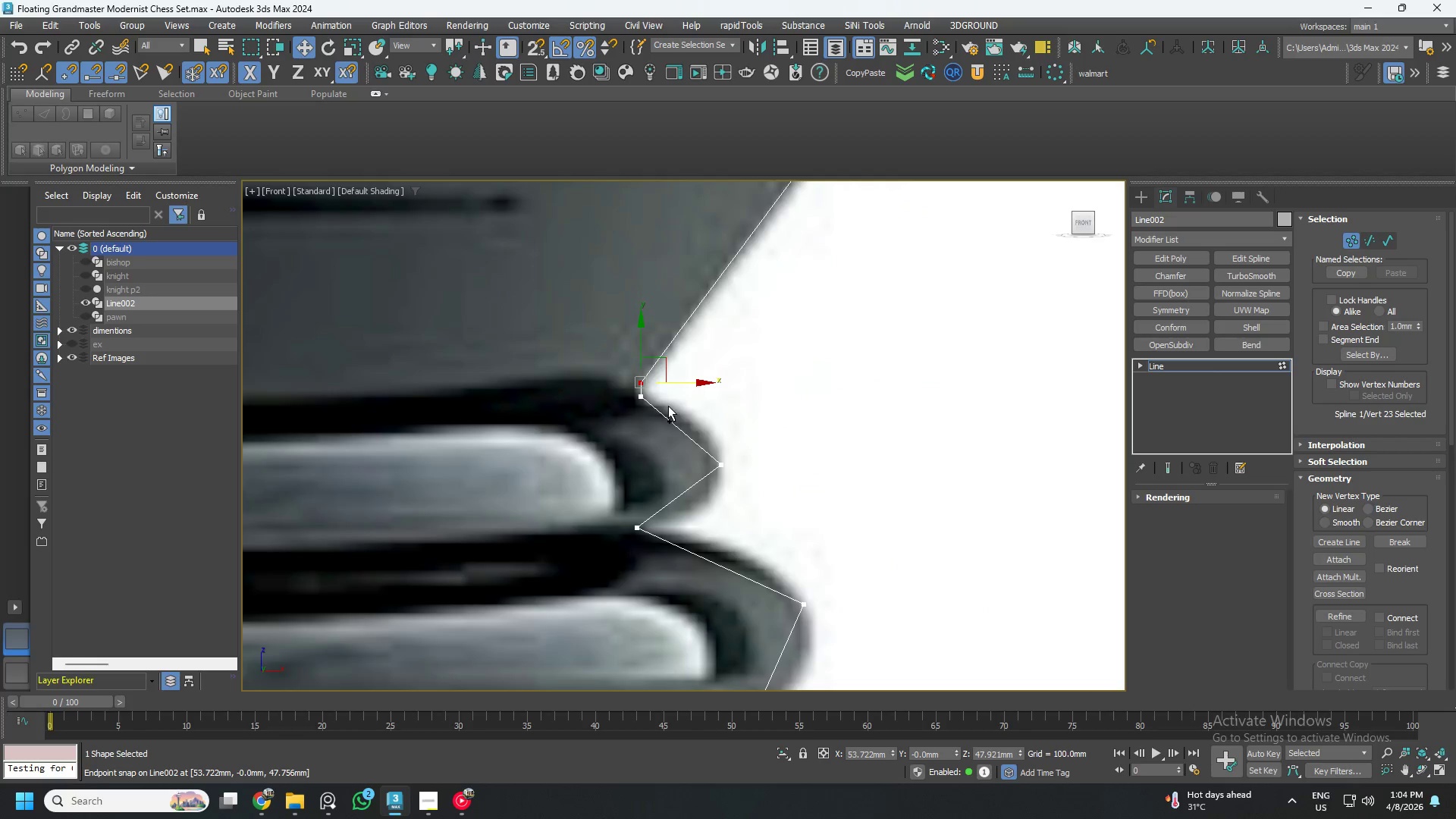 
key(Control+S)
 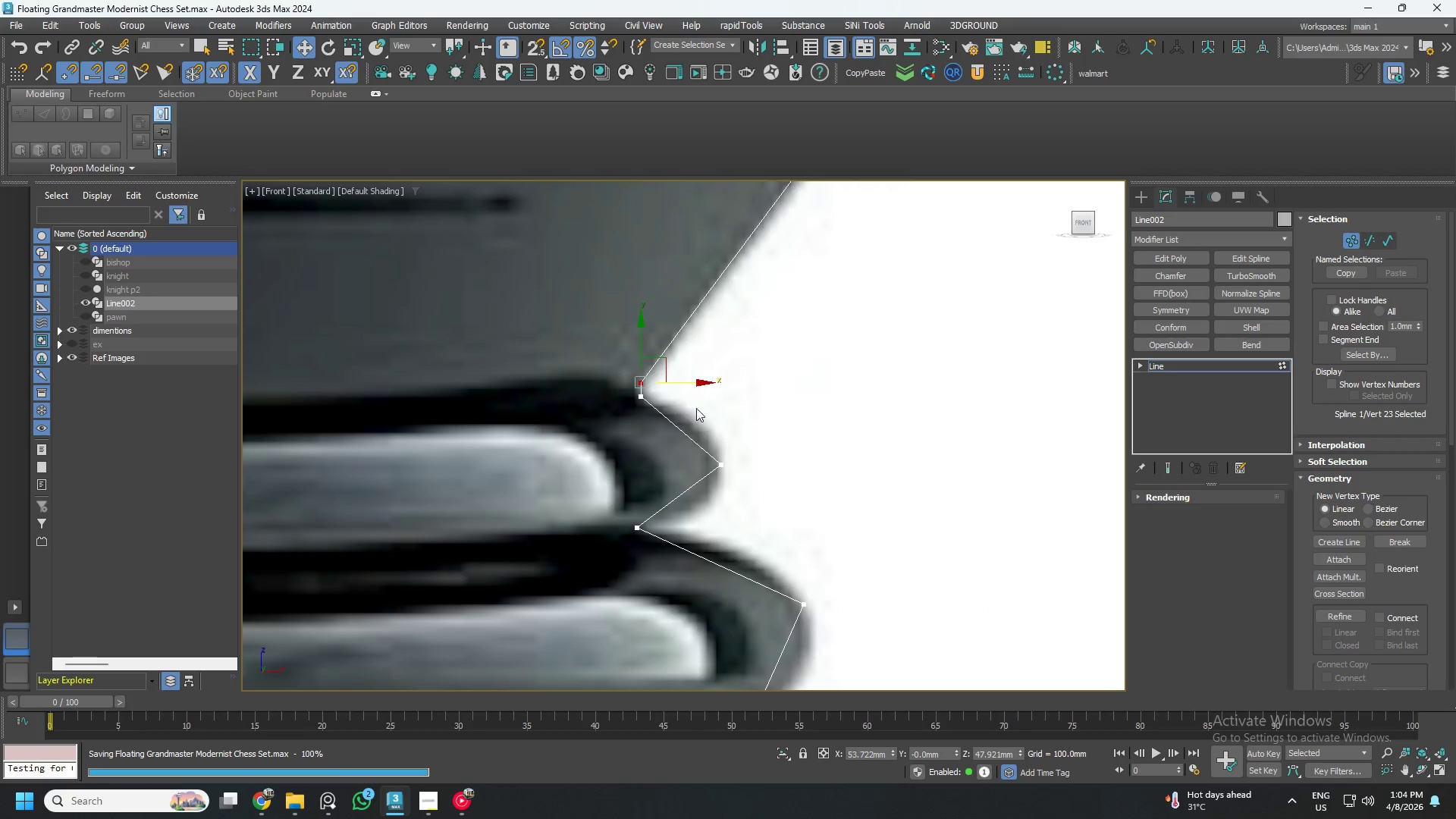 
scroll: coordinate [733, 423], scroll_direction: down, amount: 7.0
 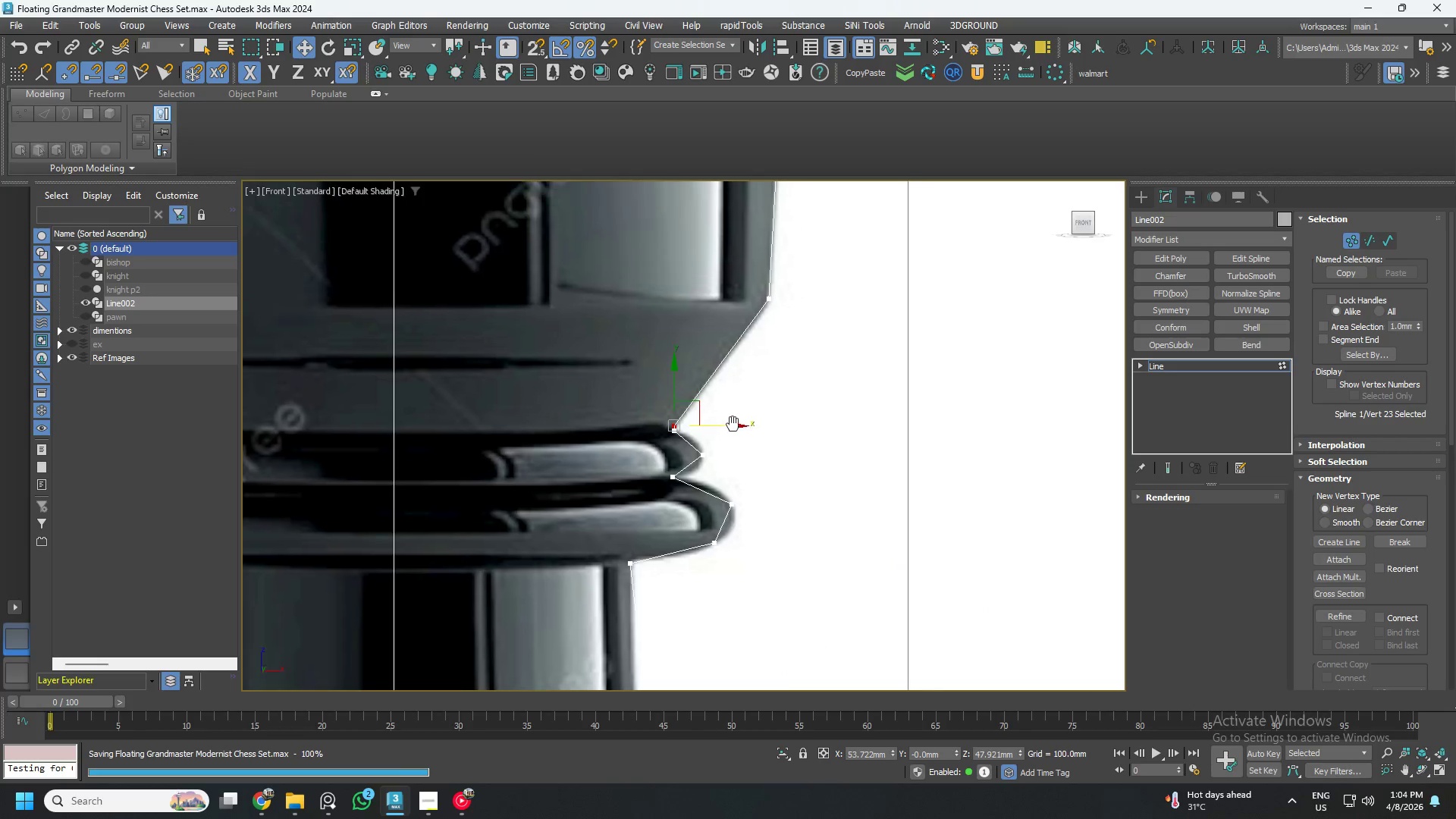 
key(Control+A)
 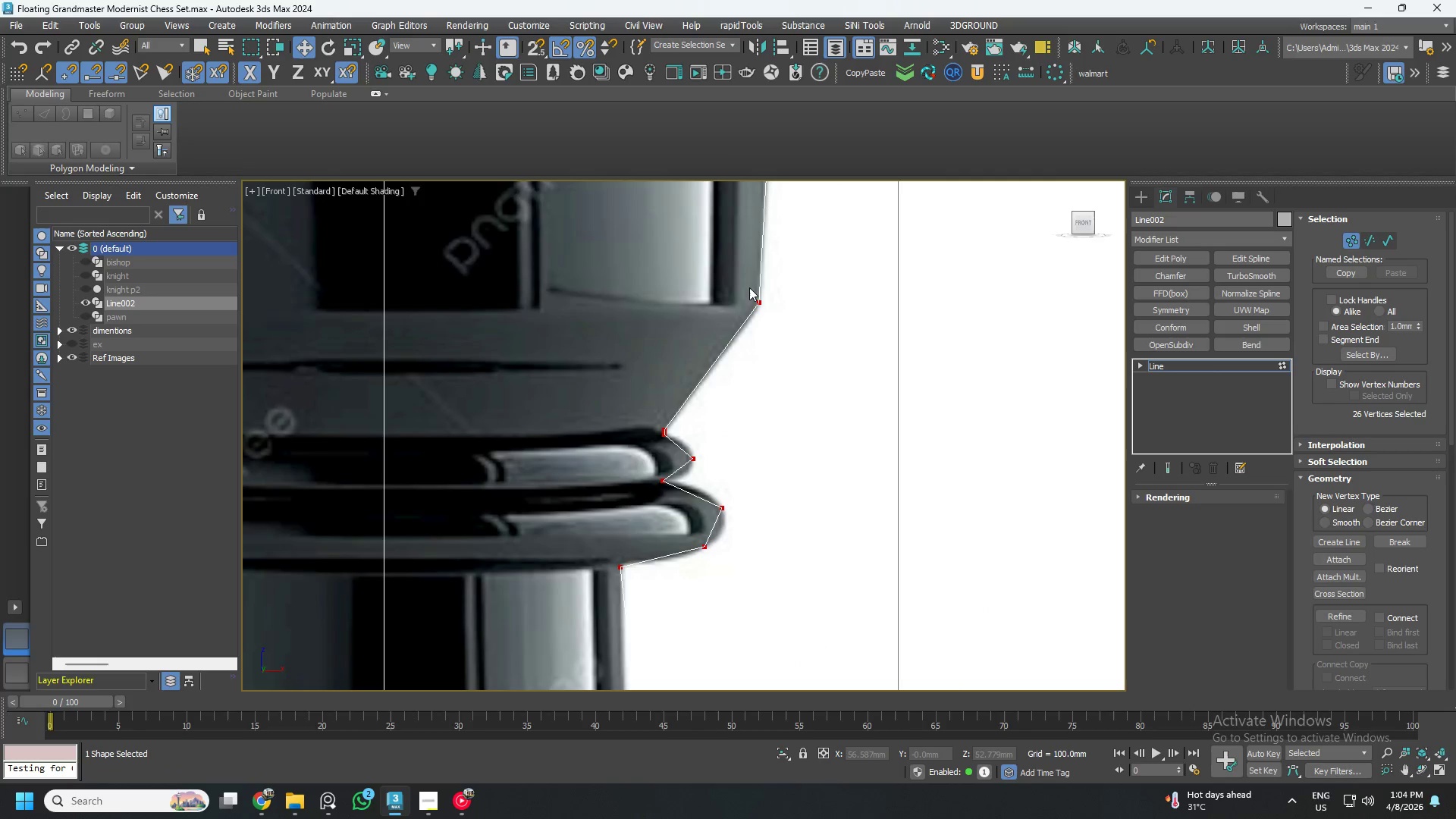 
right_click([749, 287])
 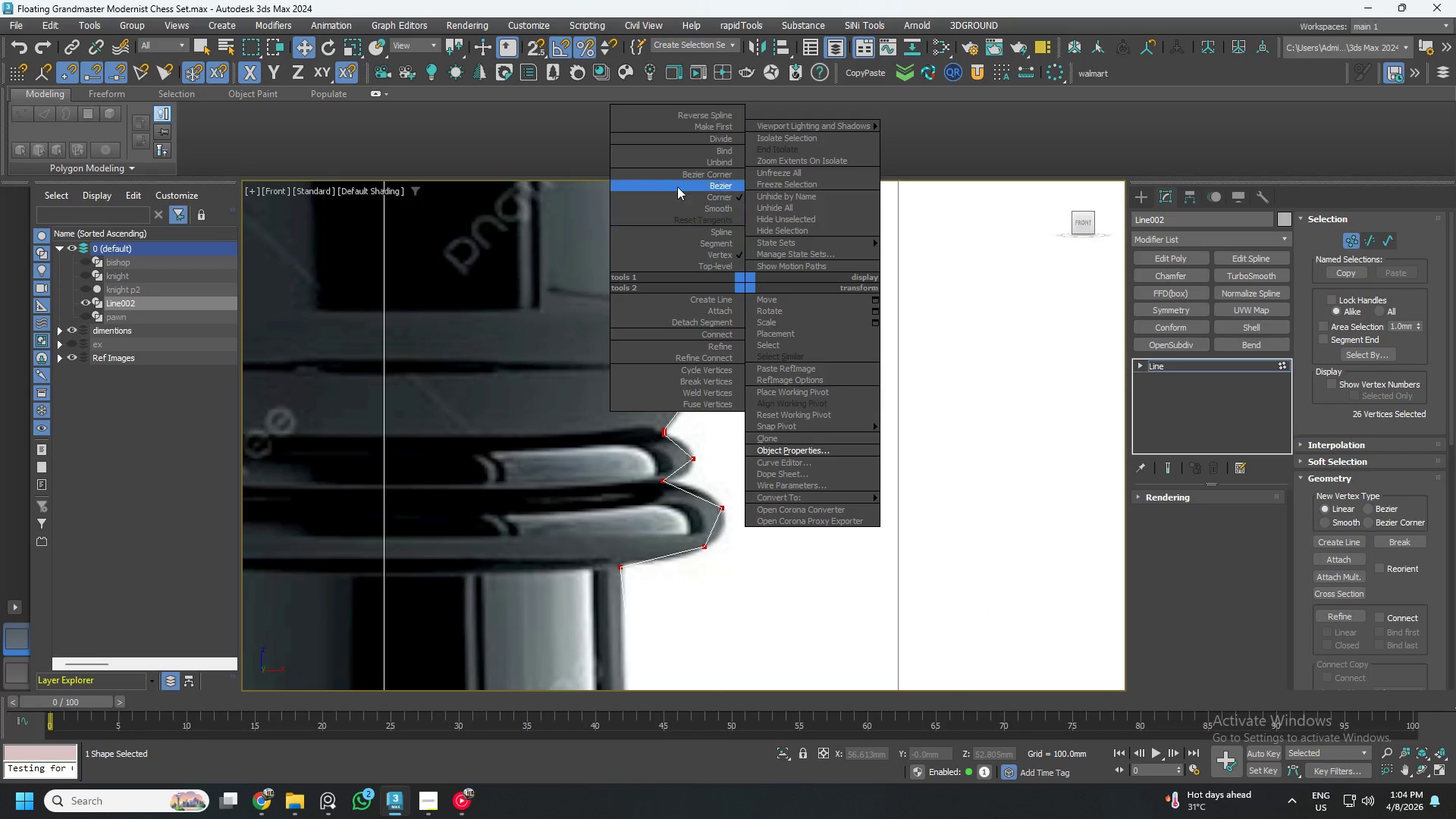 
left_click([689, 174])
 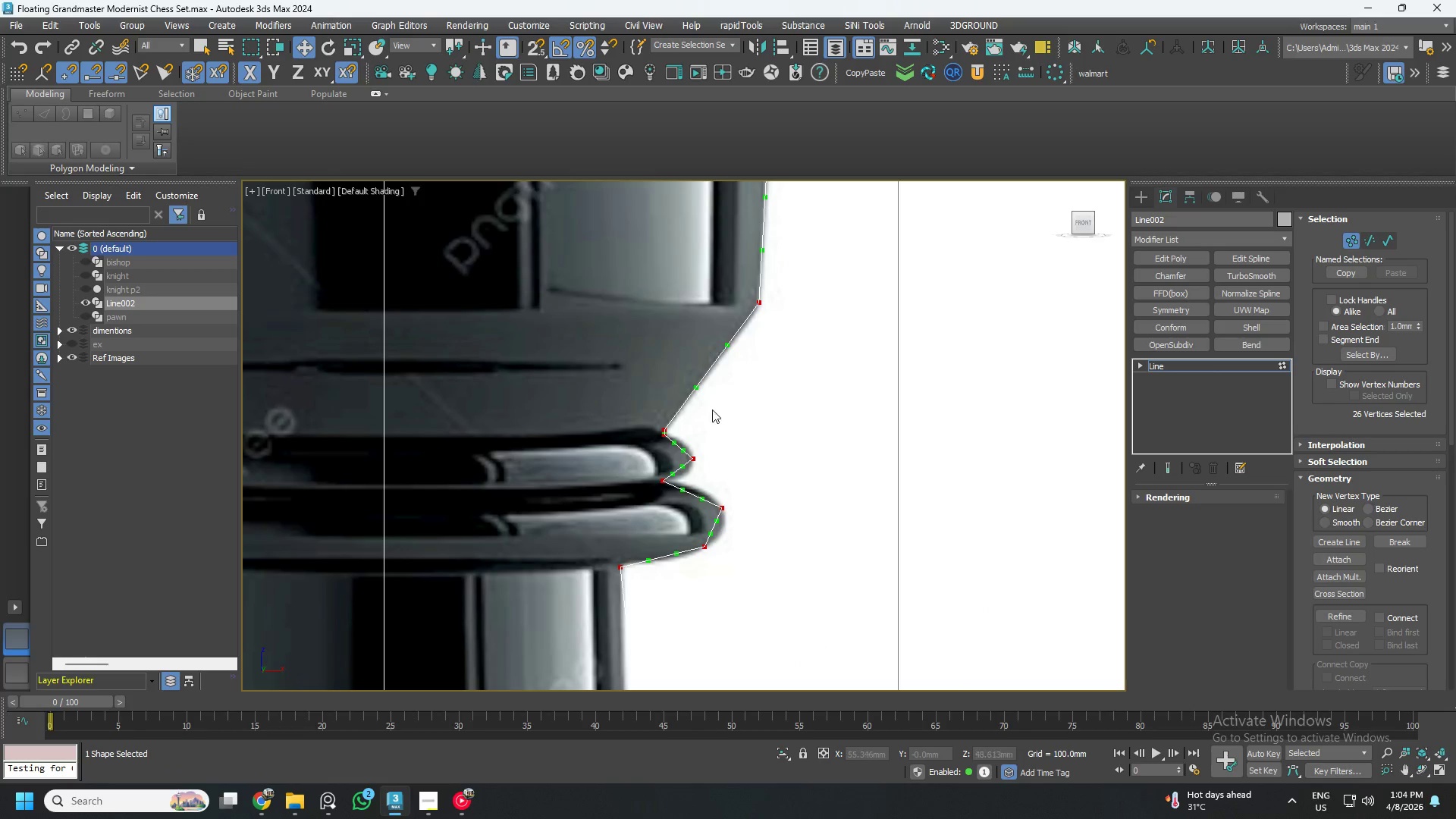 
scroll: coordinate [711, 421], scroll_direction: down, amount: 3.0
 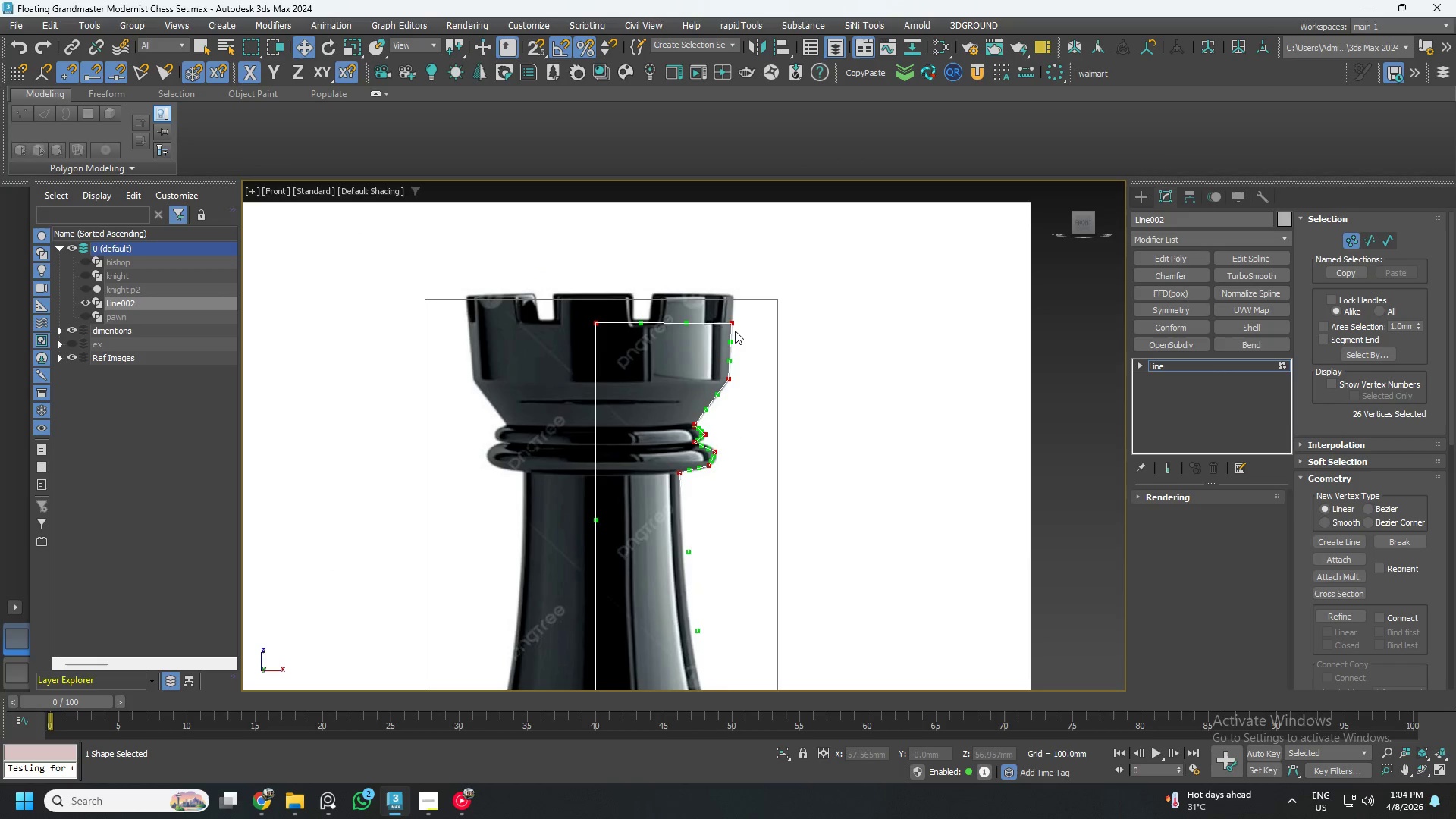 
scroll: coordinate [700, 325], scroll_direction: up, amount: 3.0
 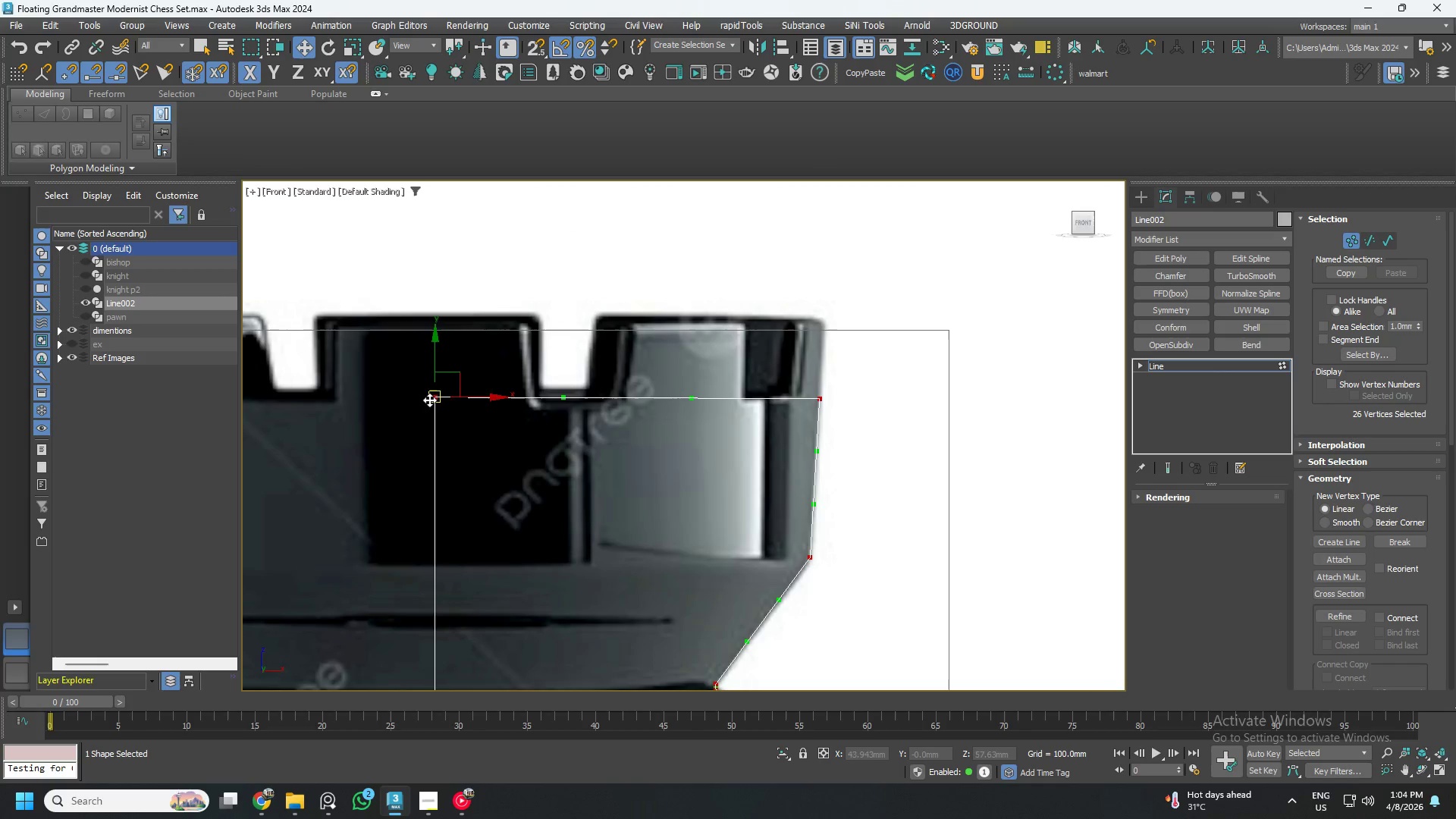 
left_click_drag(start_coordinate=[390, 363], to_coordinate=[485, 435])
 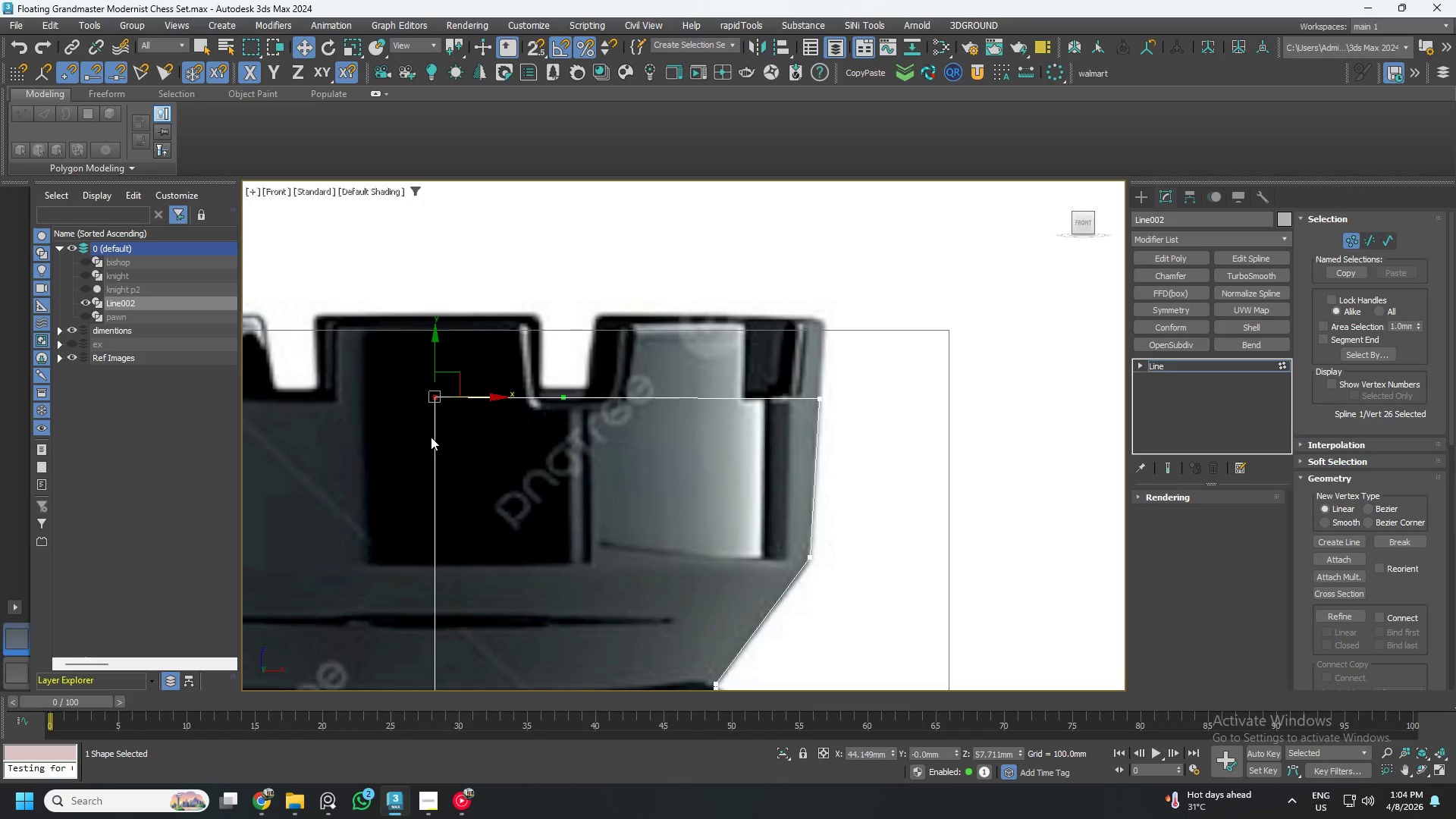 
type(ss)
 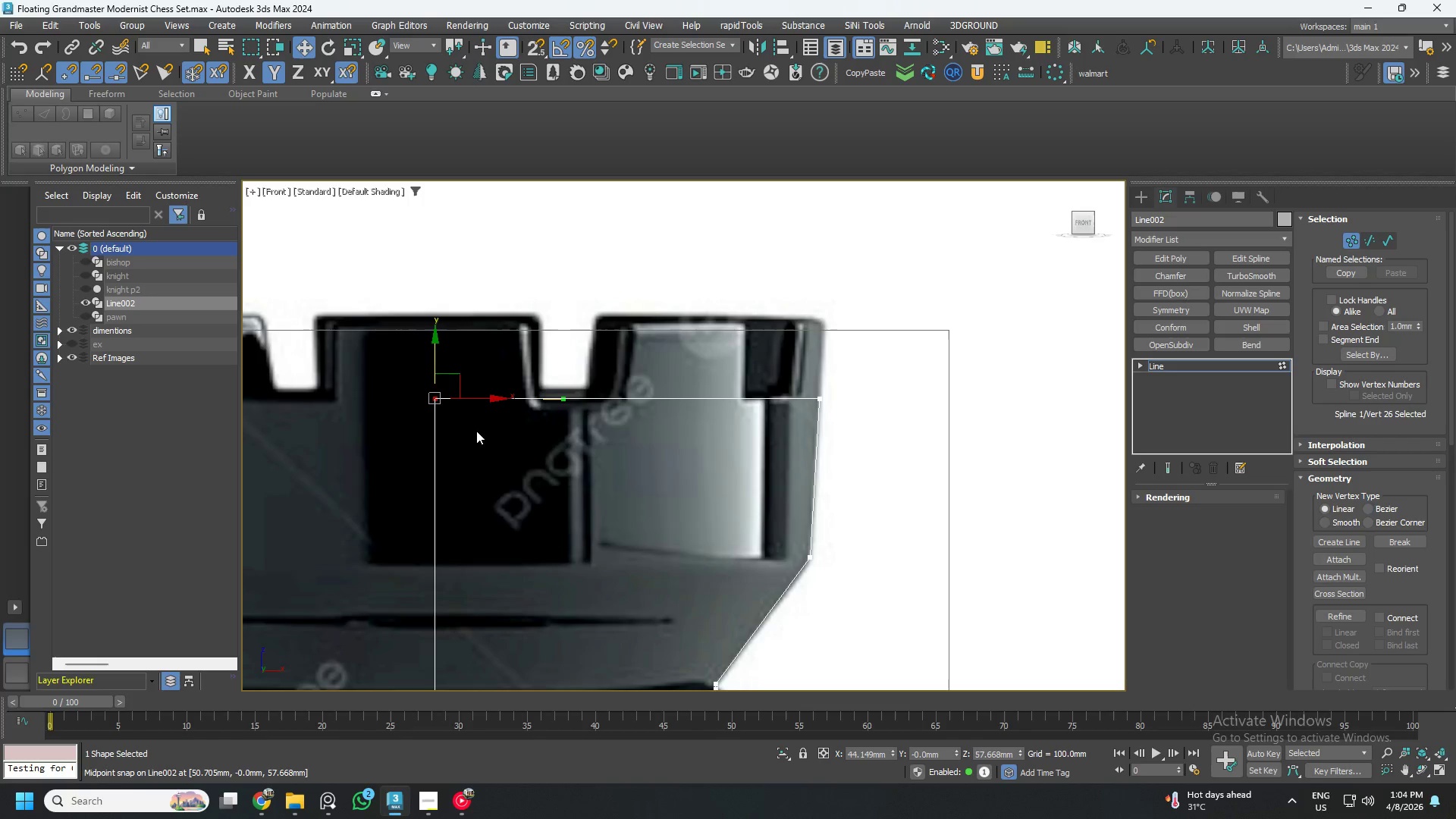 
left_click_drag(start_coordinate=[435, 356], to_coordinate=[807, 398])
 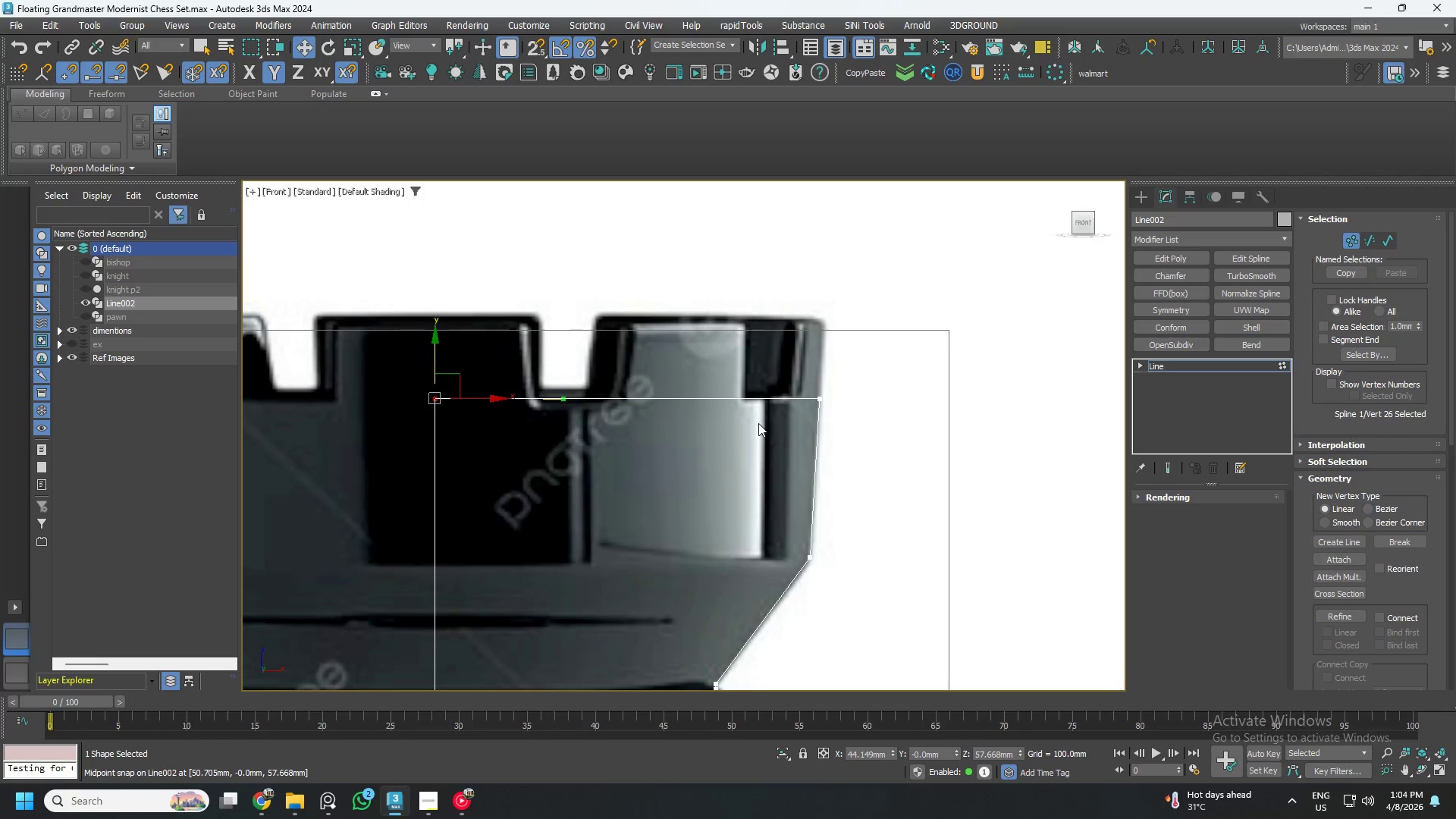 
key(Control+ControlLeft)
 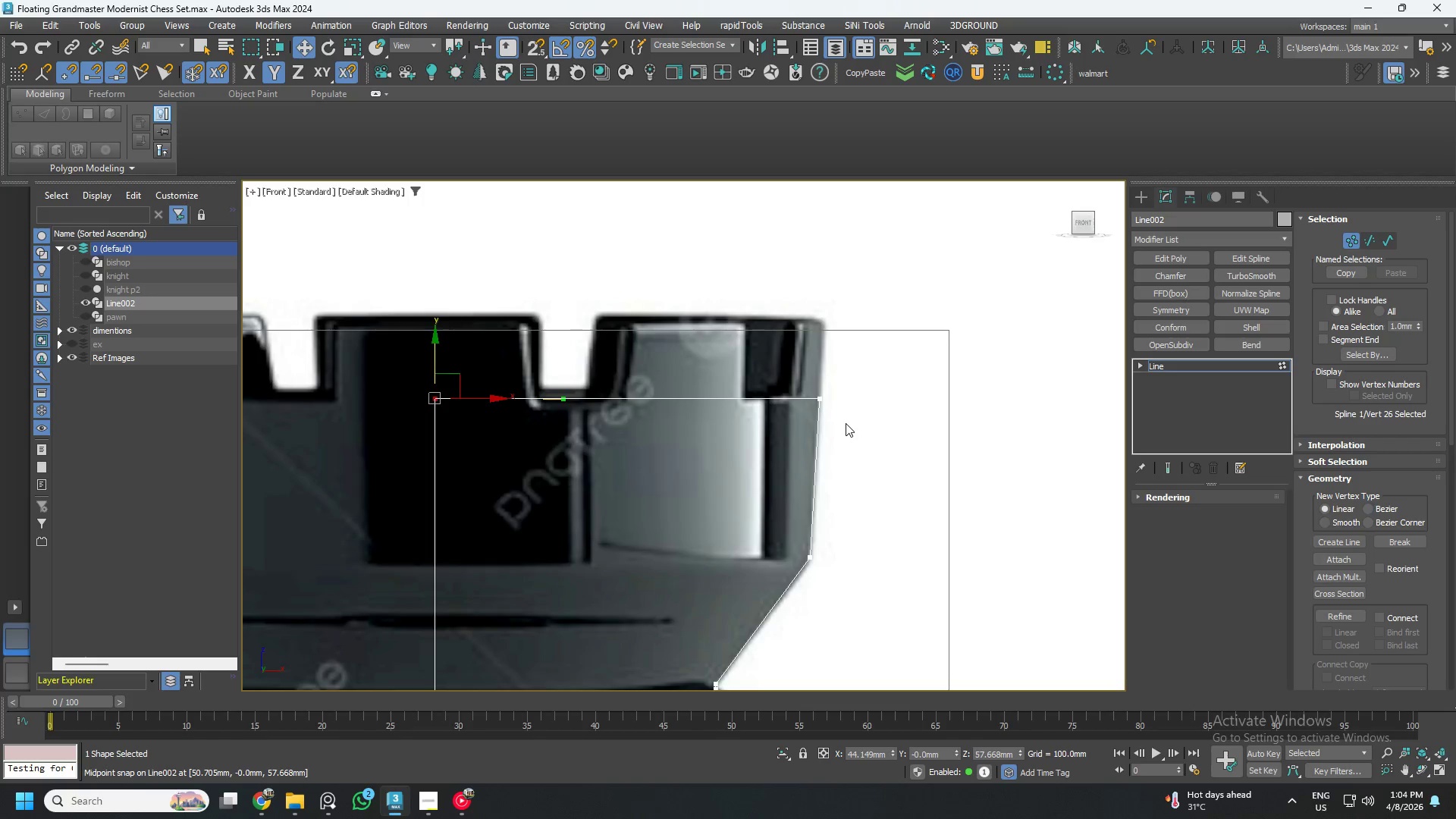 
key(Control+A)
 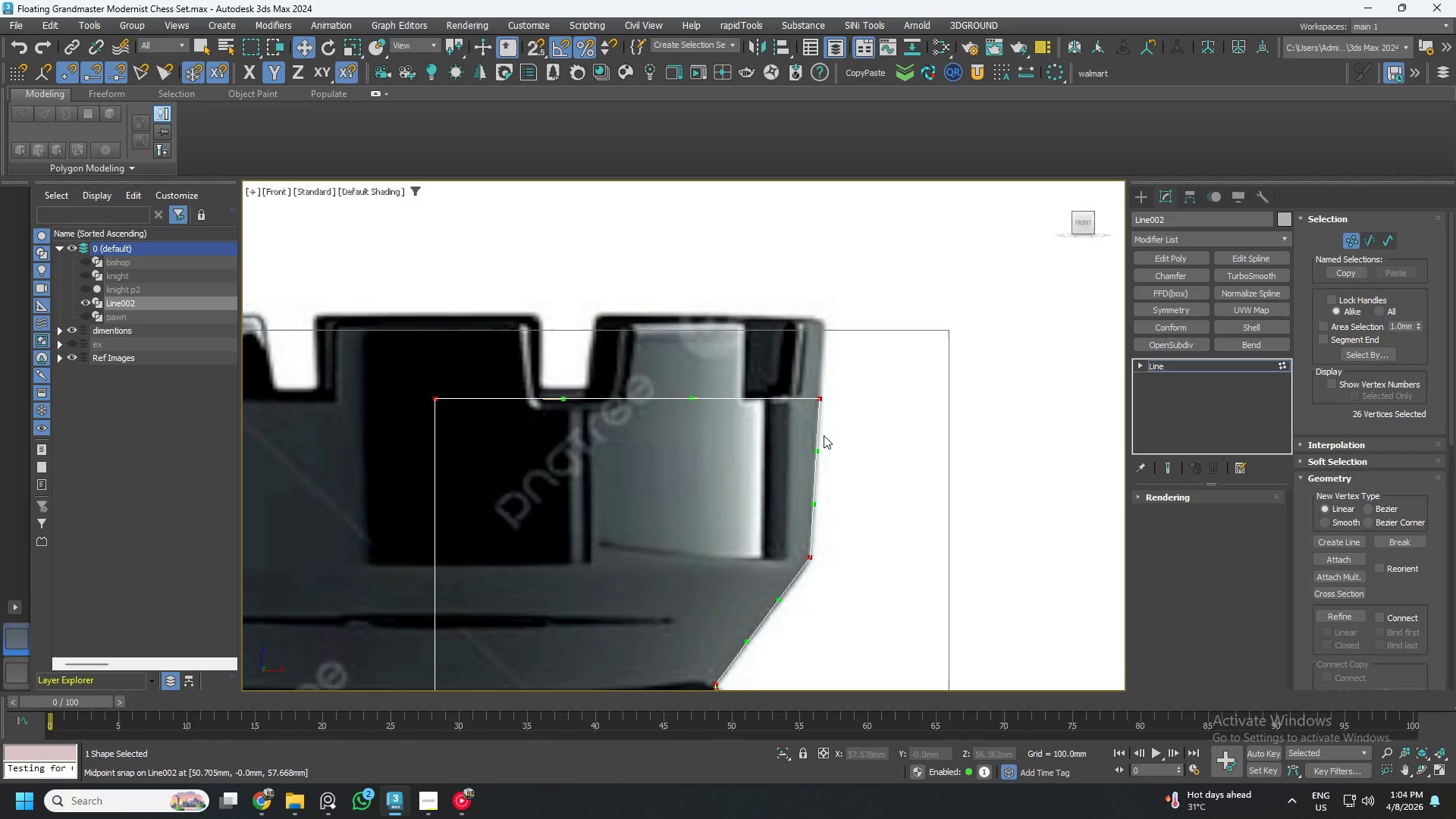 
scroll: coordinate [816, 436], scroll_direction: up, amount: 1.0
 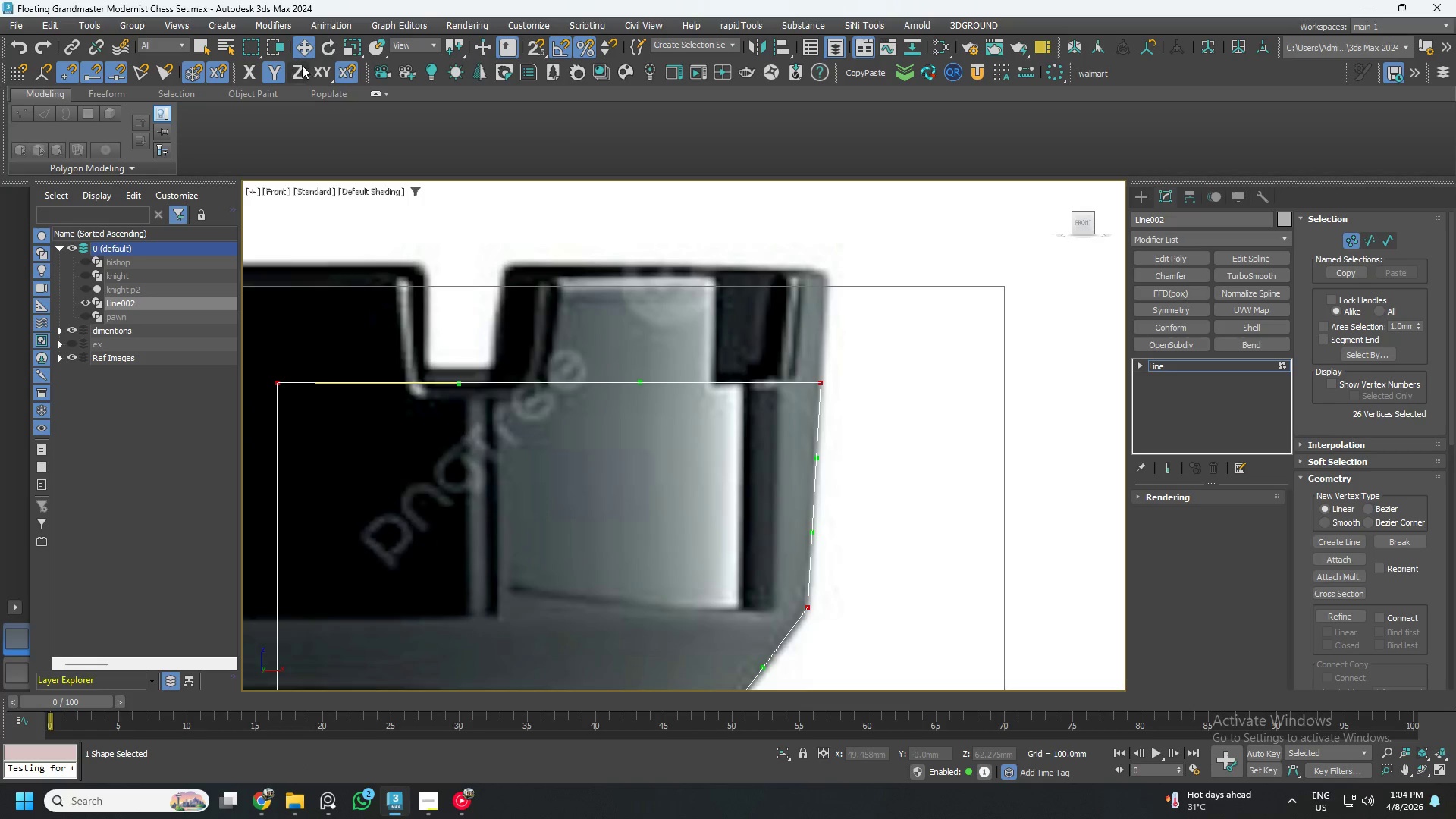 
left_click([326, 69])
 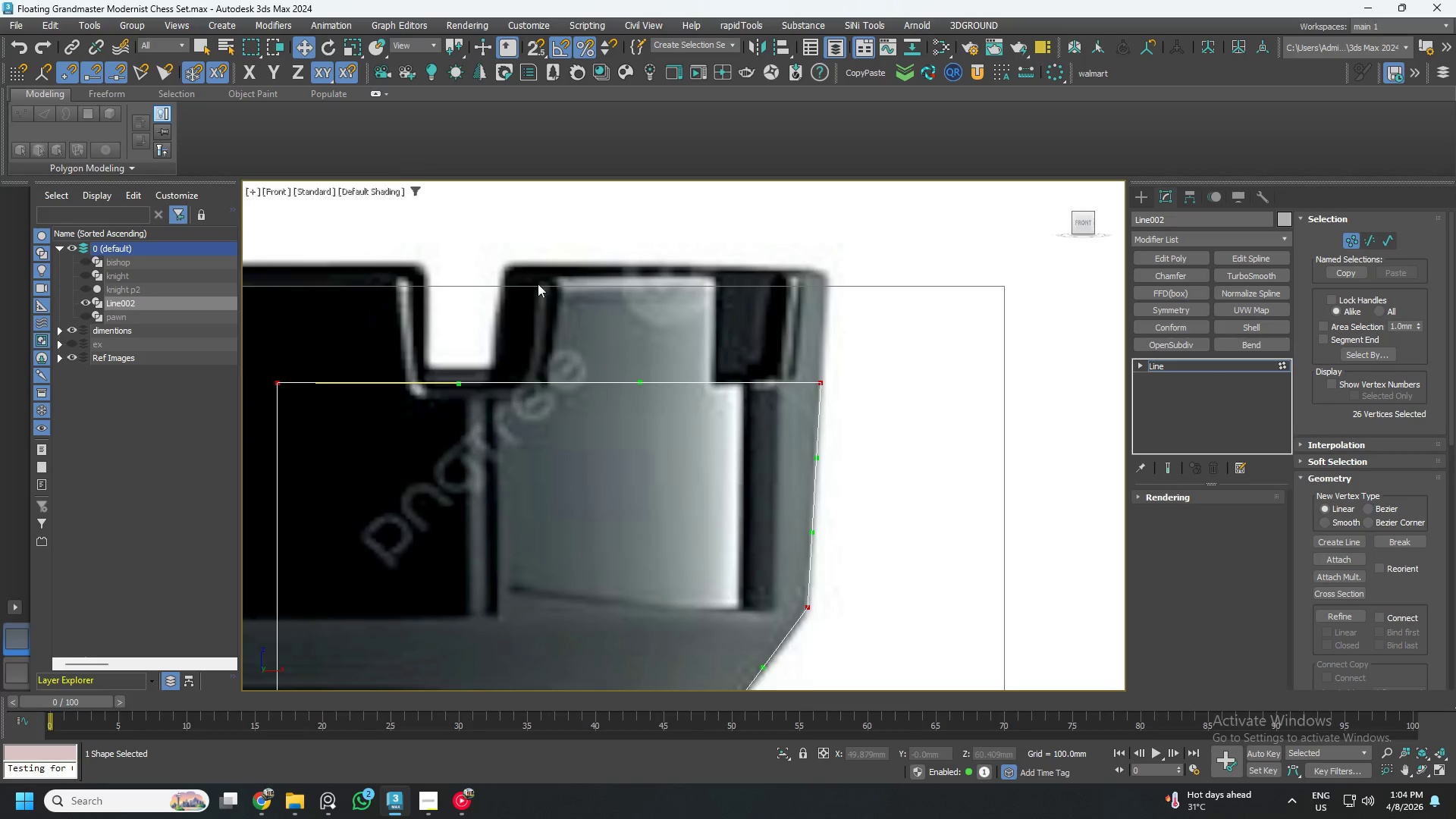 
scroll: coordinate [754, 400], scroll_direction: down, amount: 6.0
 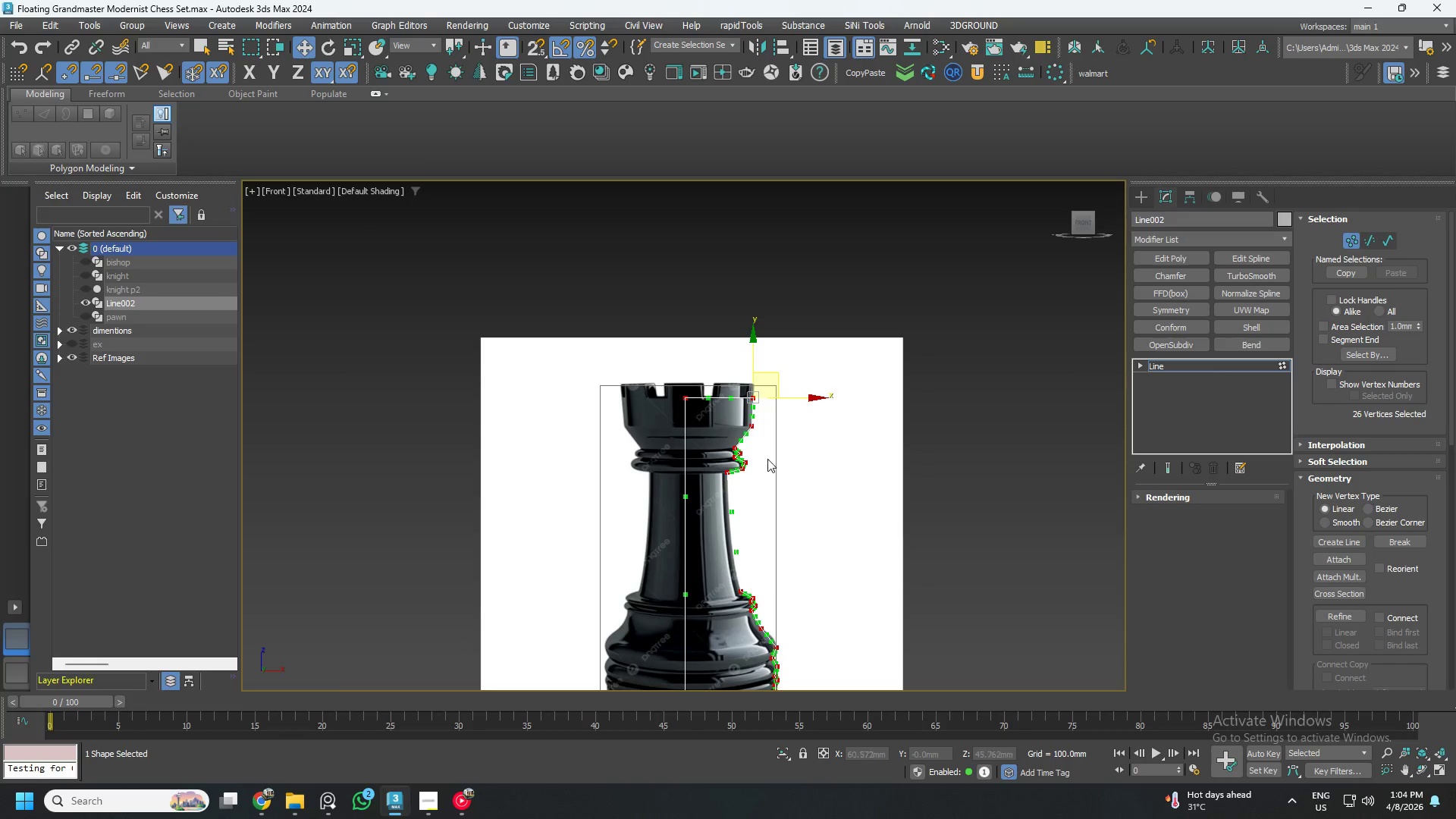 
scroll: coordinate [715, 419], scroll_direction: up, amount: 5.0
 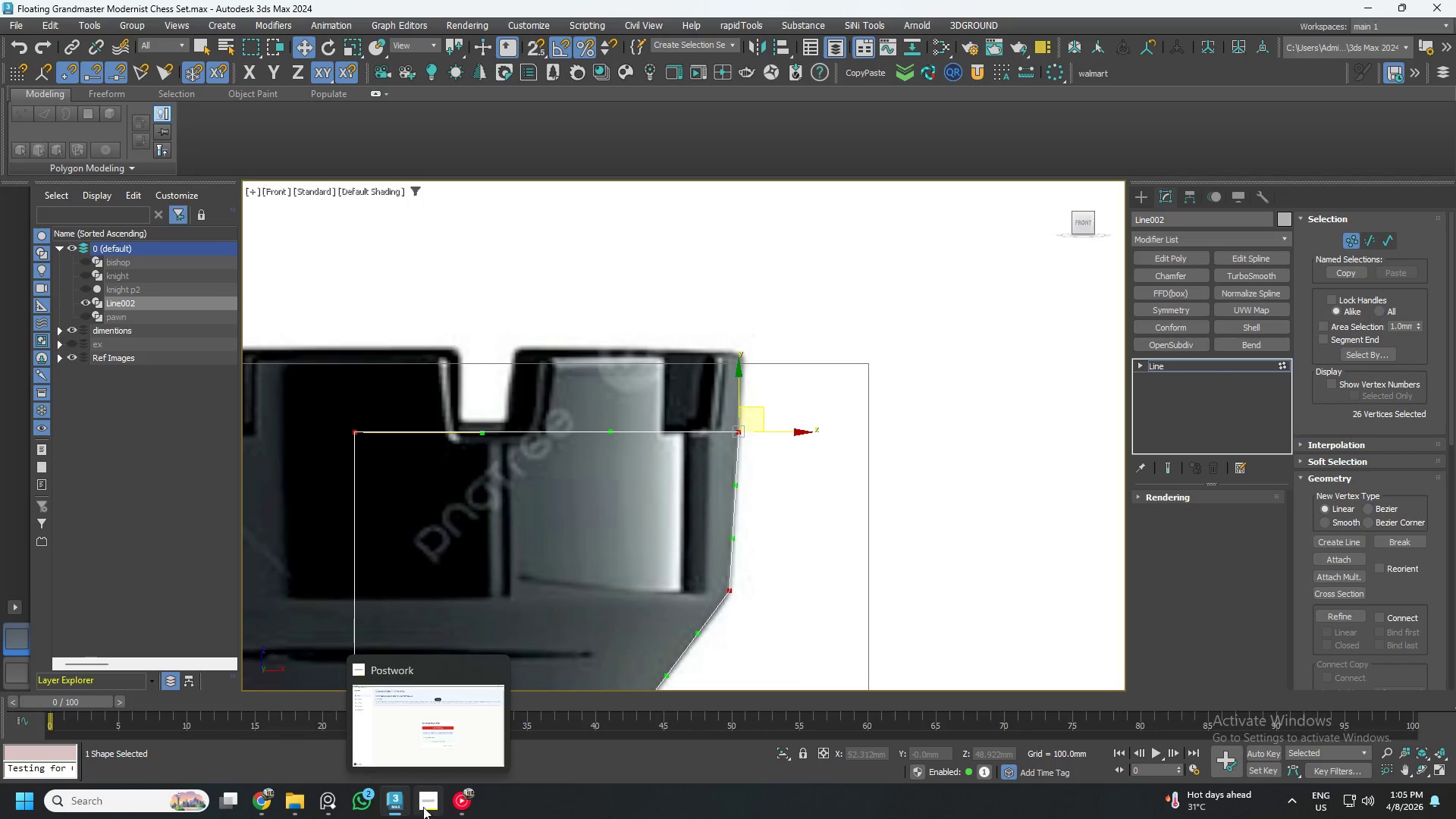 
left_click([457, 806])
 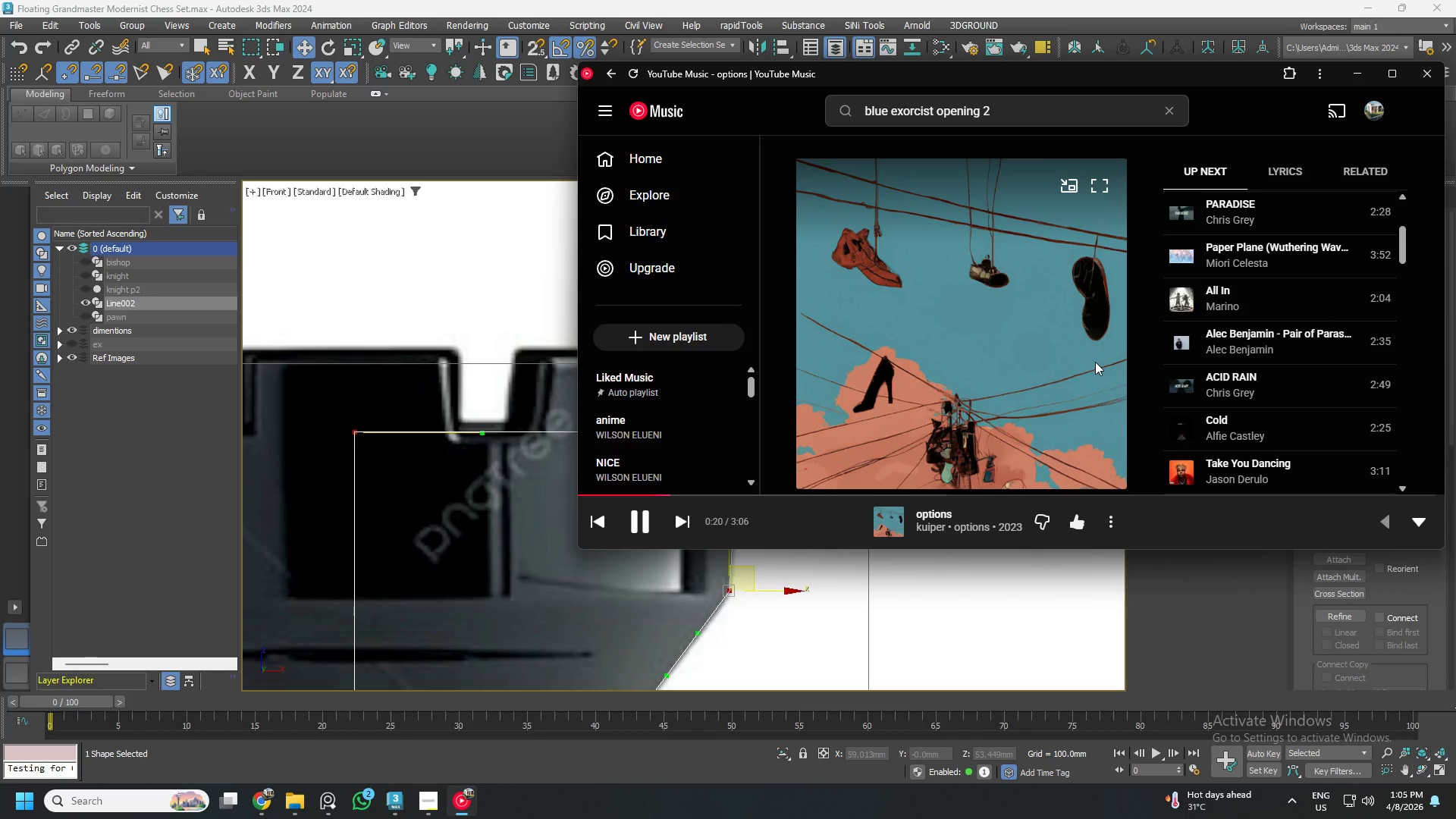 
scroll: coordinate [1270, 315], scroll_direction: down, amount: 4.0
 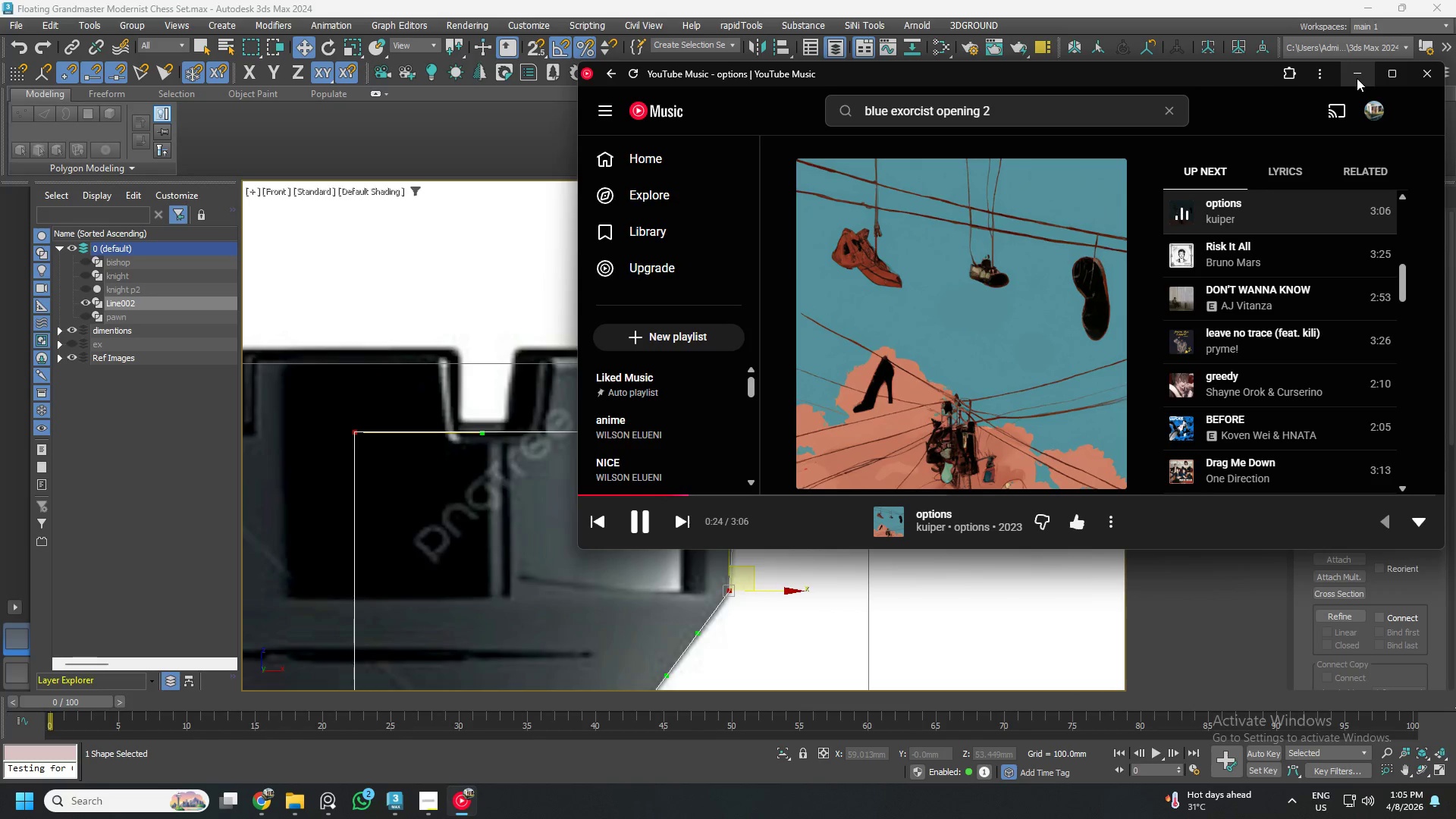 
left_click([1357, 78])
 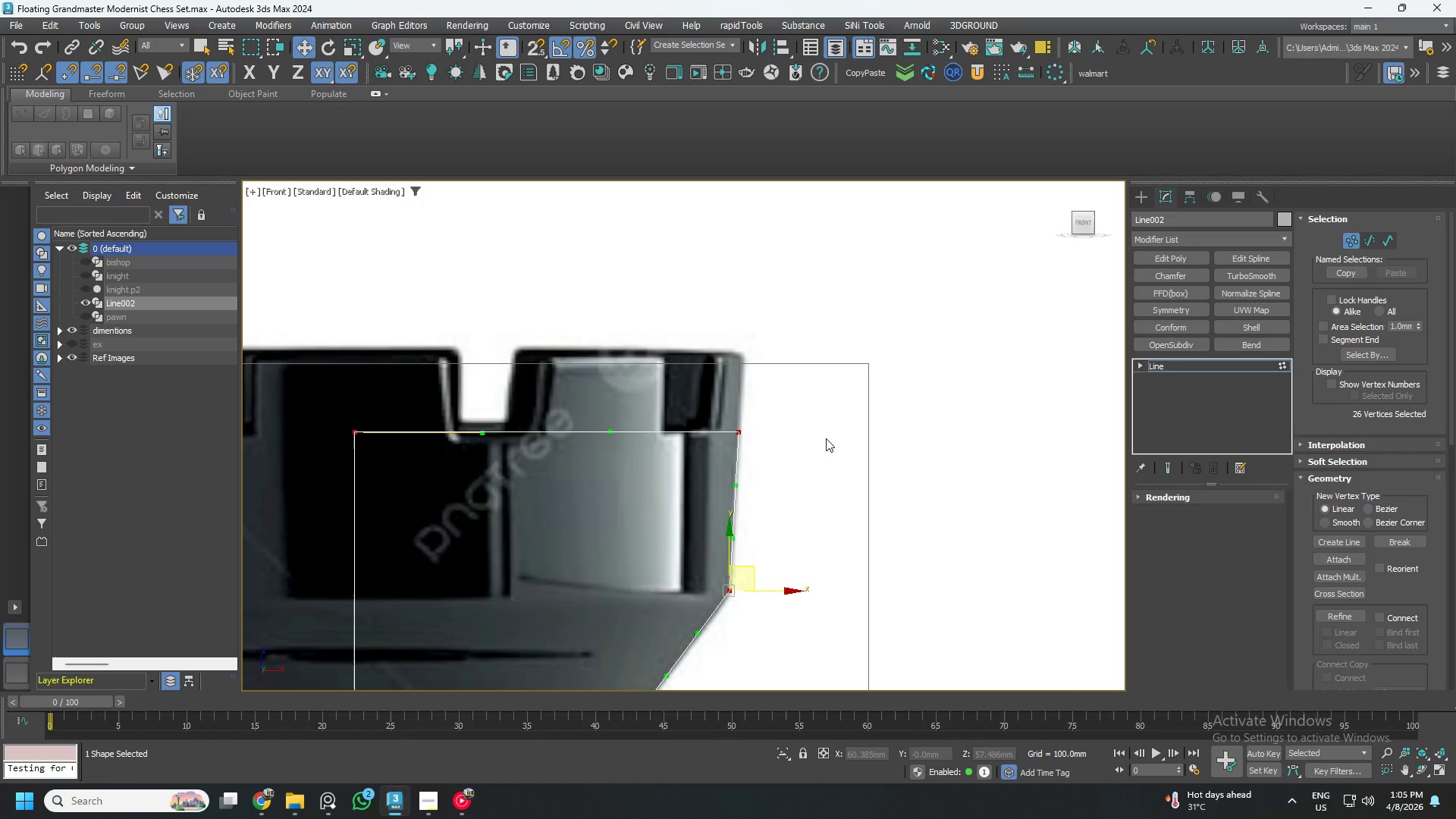 
scroll: coordinate [740, 512], scroll_direction: up, amount: 3.0
 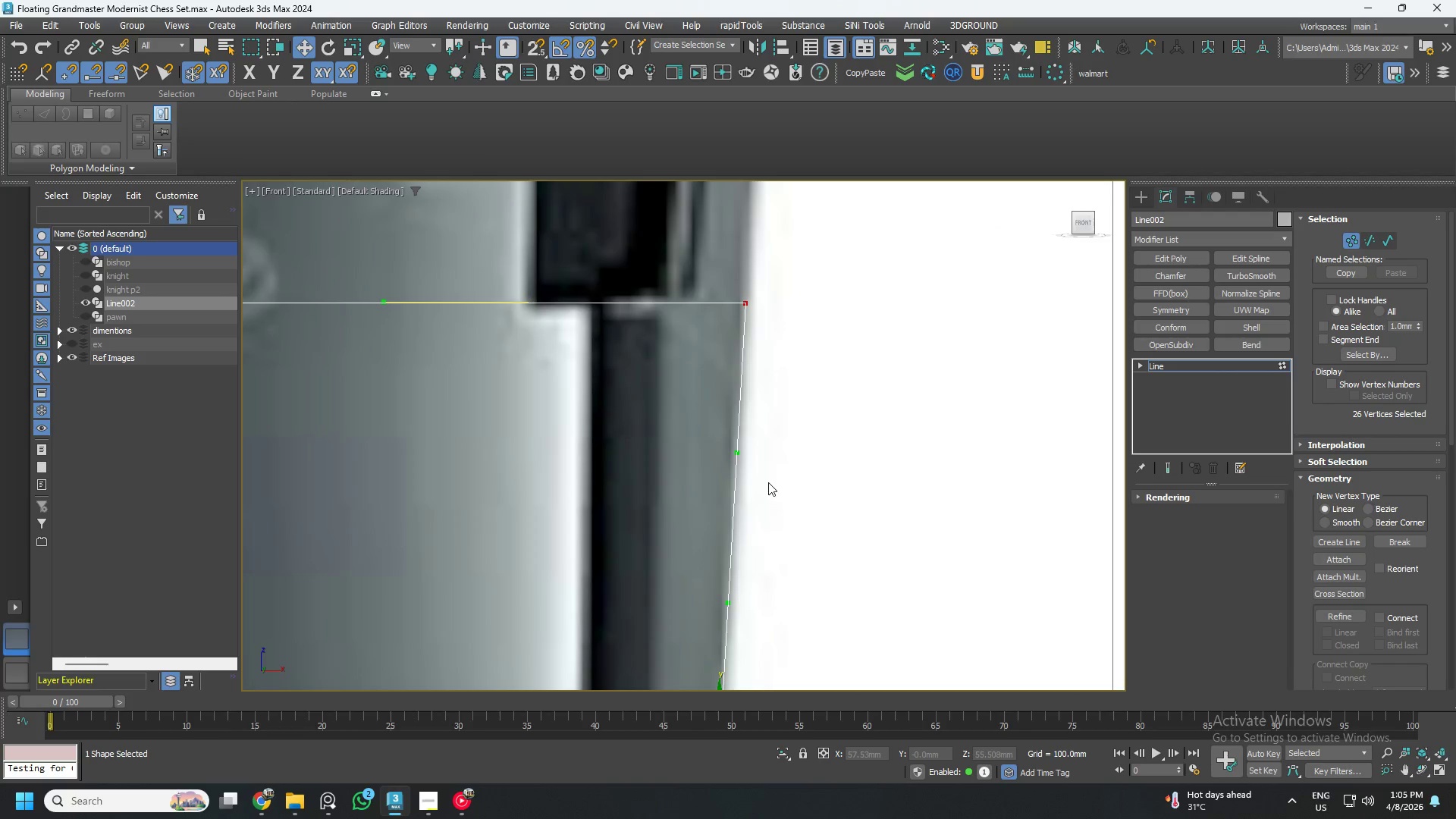 
scroll: coordinate [767, 469], scroll_direction: down, amount: 2.0
 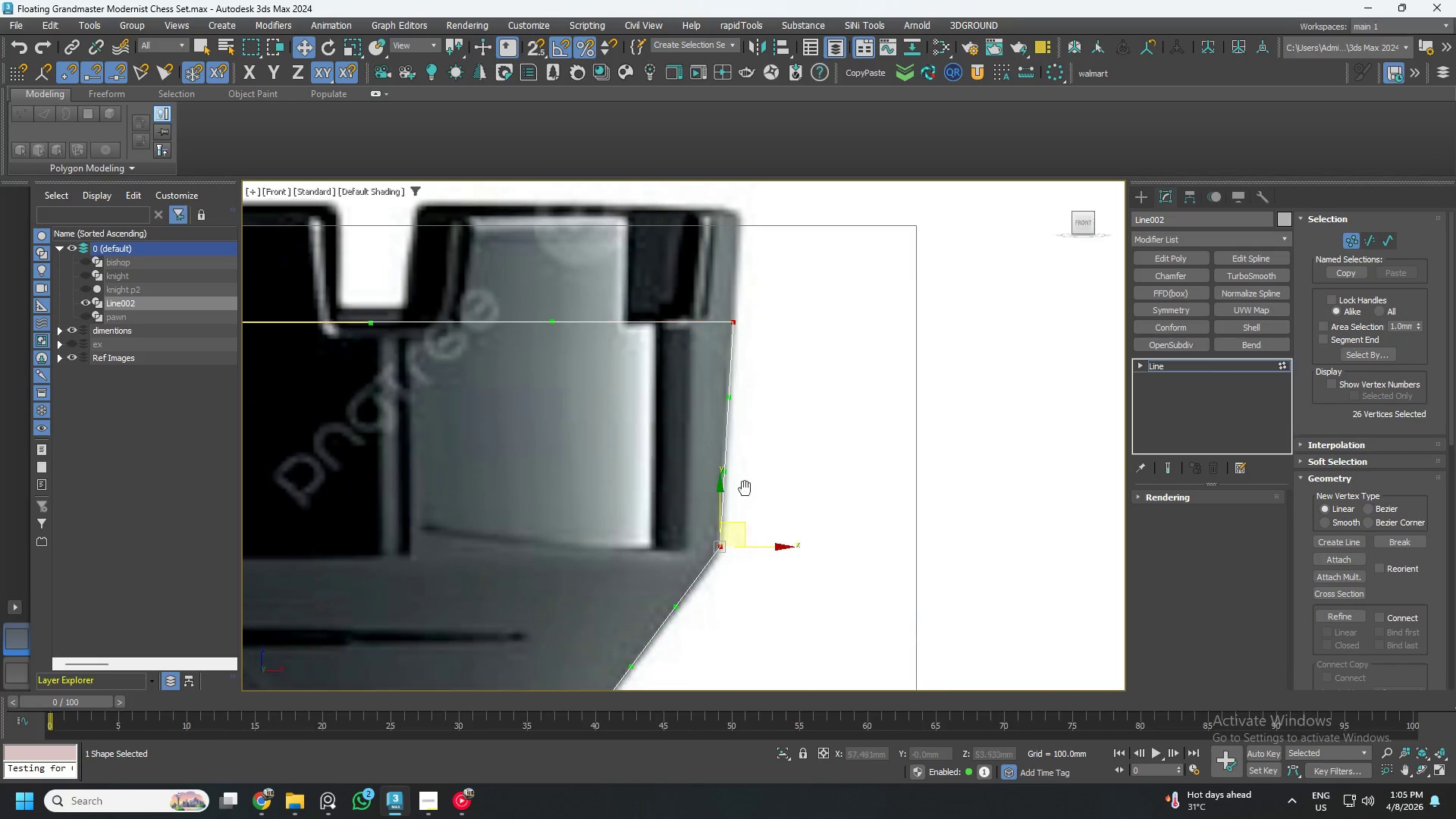 
scroll: coordinate [696, 492], scroll_direction: up, amount: 3.0
 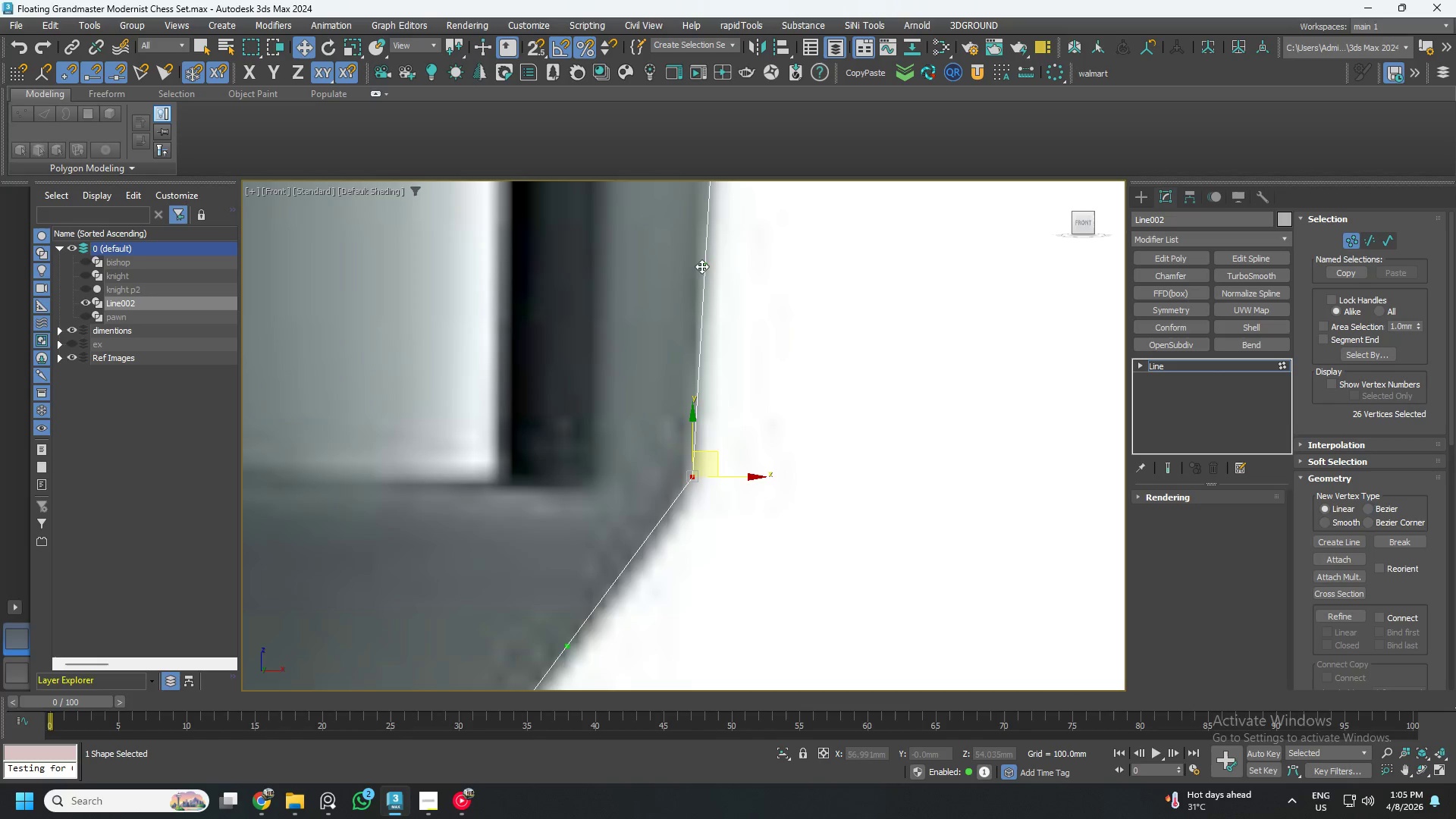 
left_click_drag(start_coordinate=[705, 265], to_coordinate=[720, 268])
 